 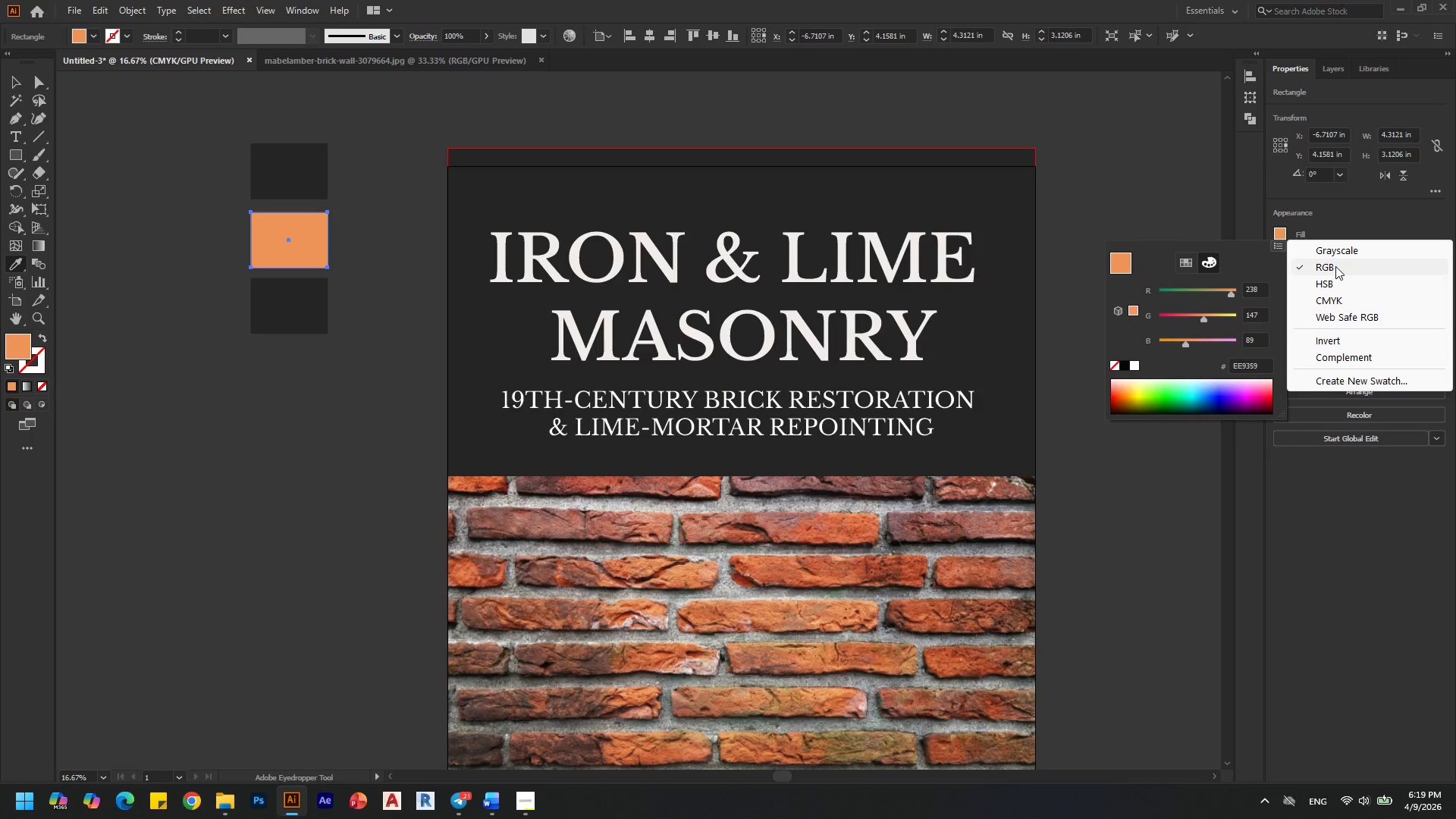 
left_click([1300, 200])
 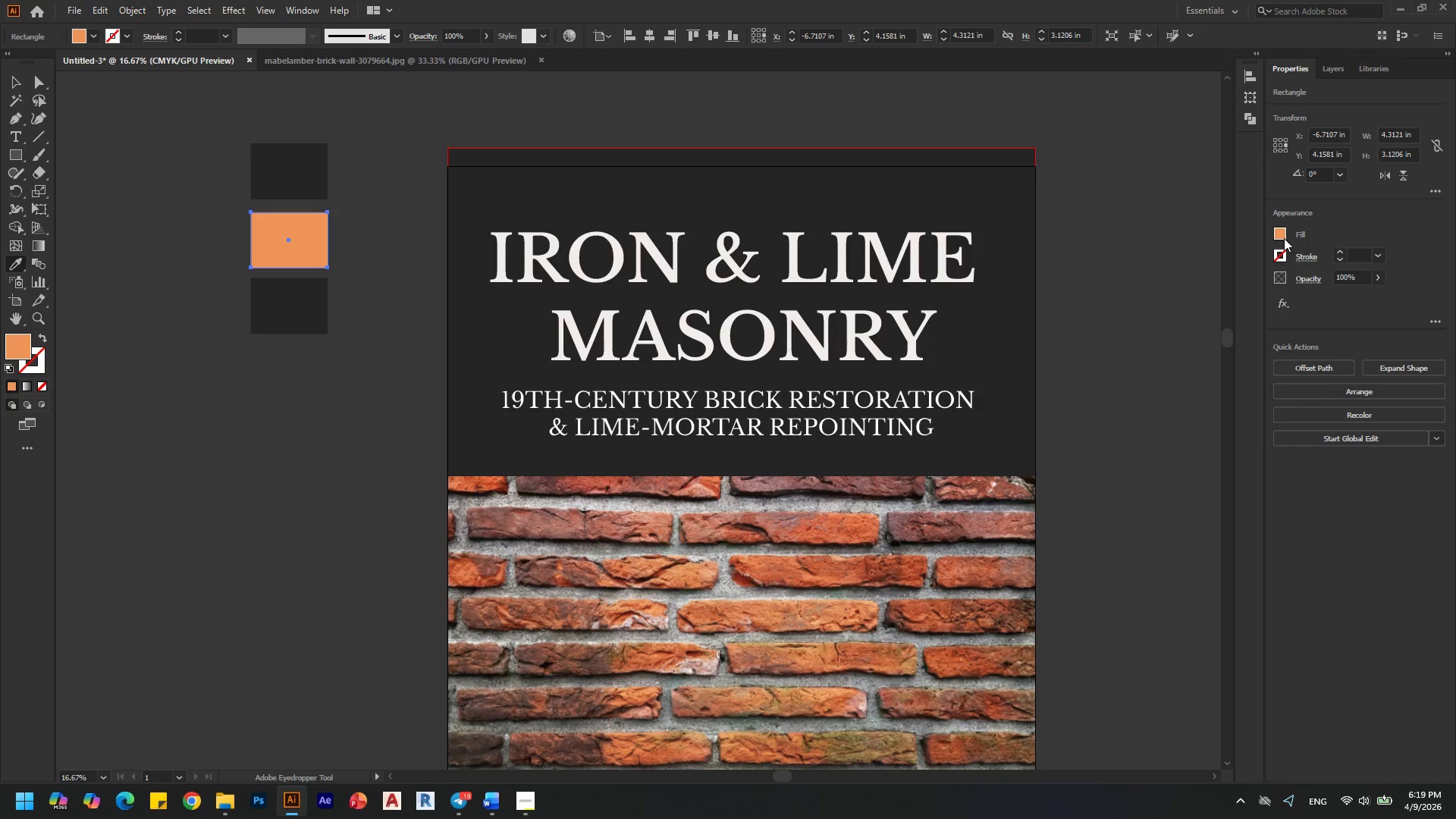 
left_click([1283, 238])
 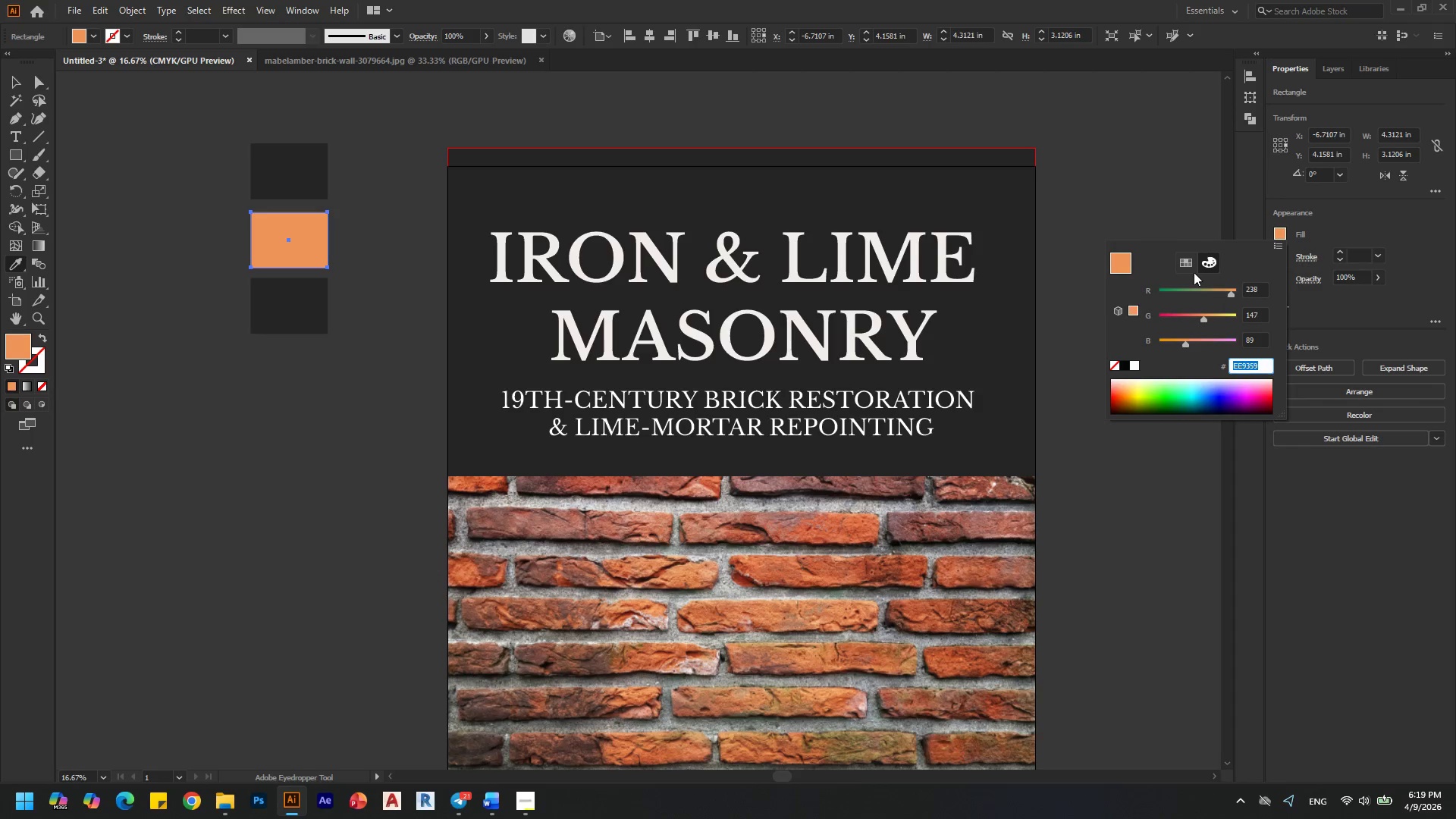 
left_click([1188, 261])
 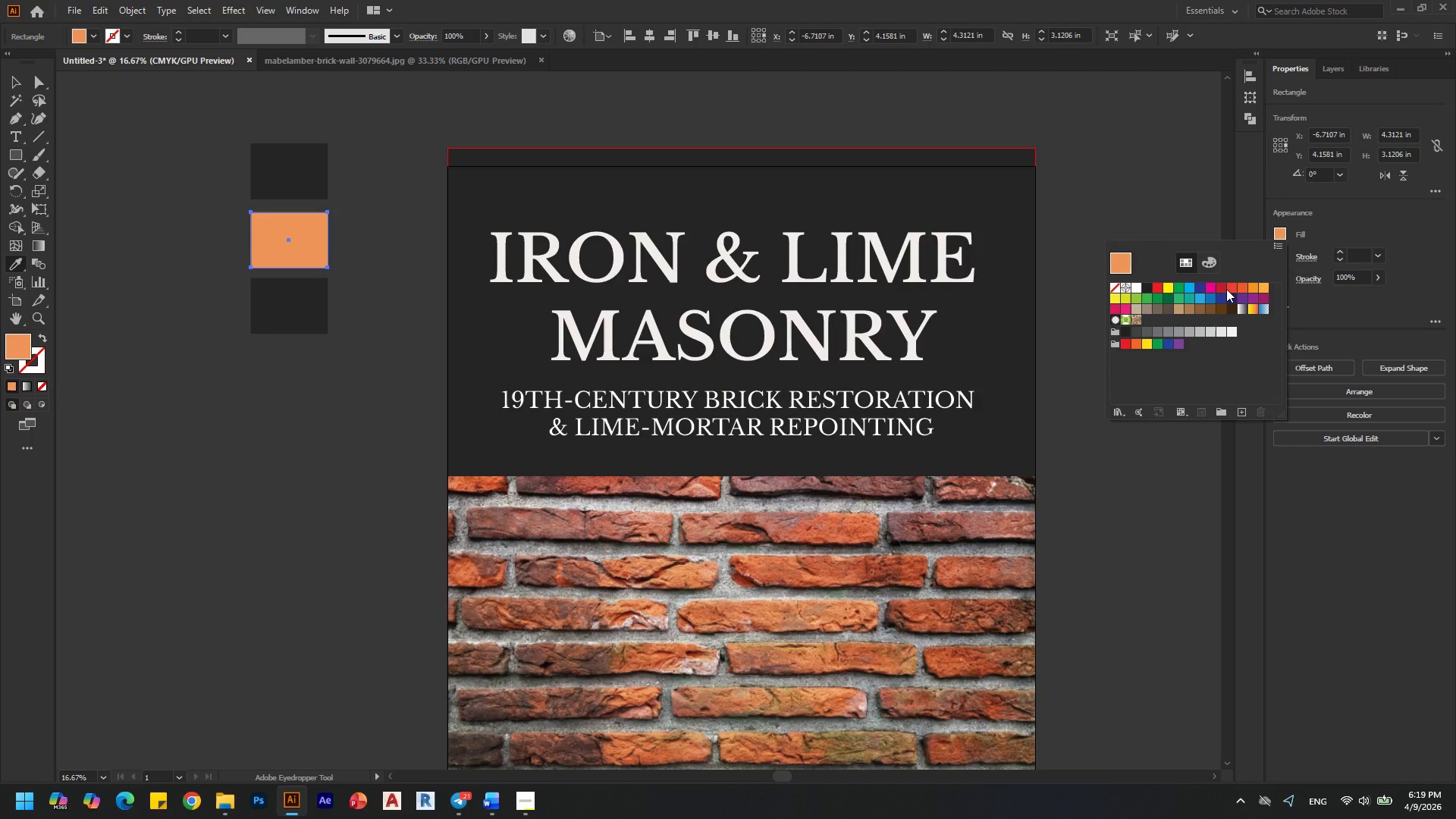 
left_click([1242, 290])
 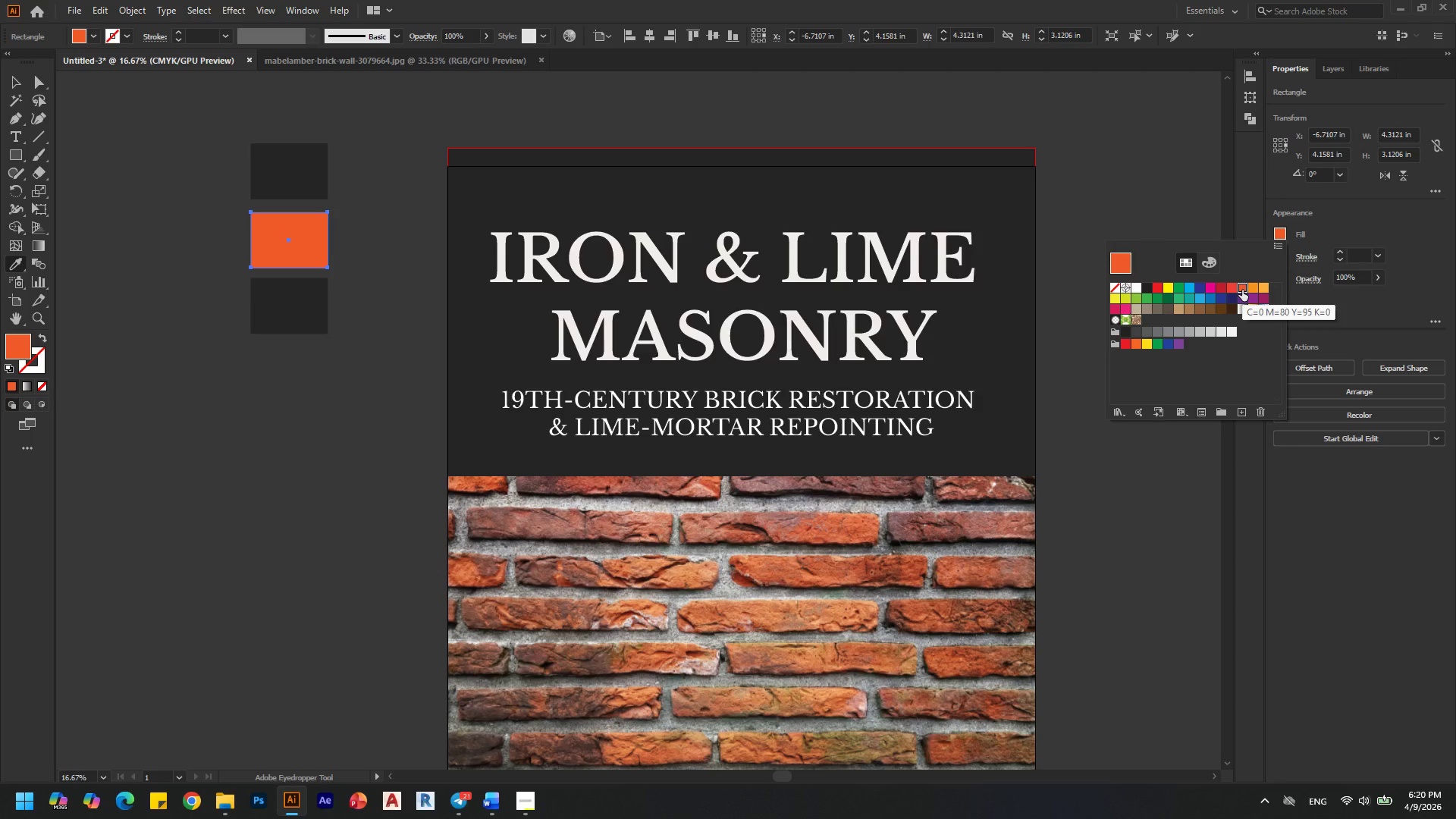 
wait(5.16)
 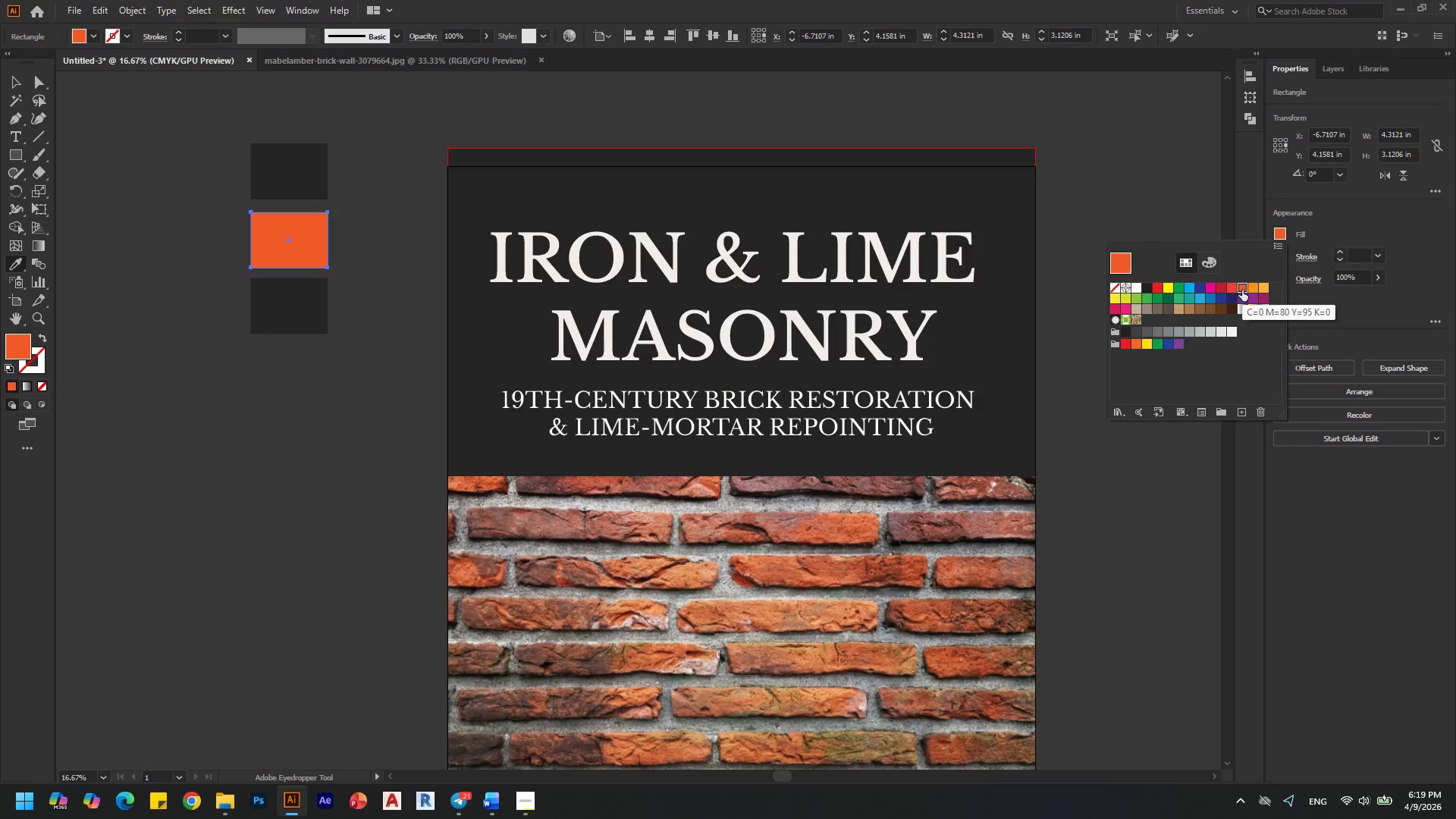 
left_click([1279, 243])
 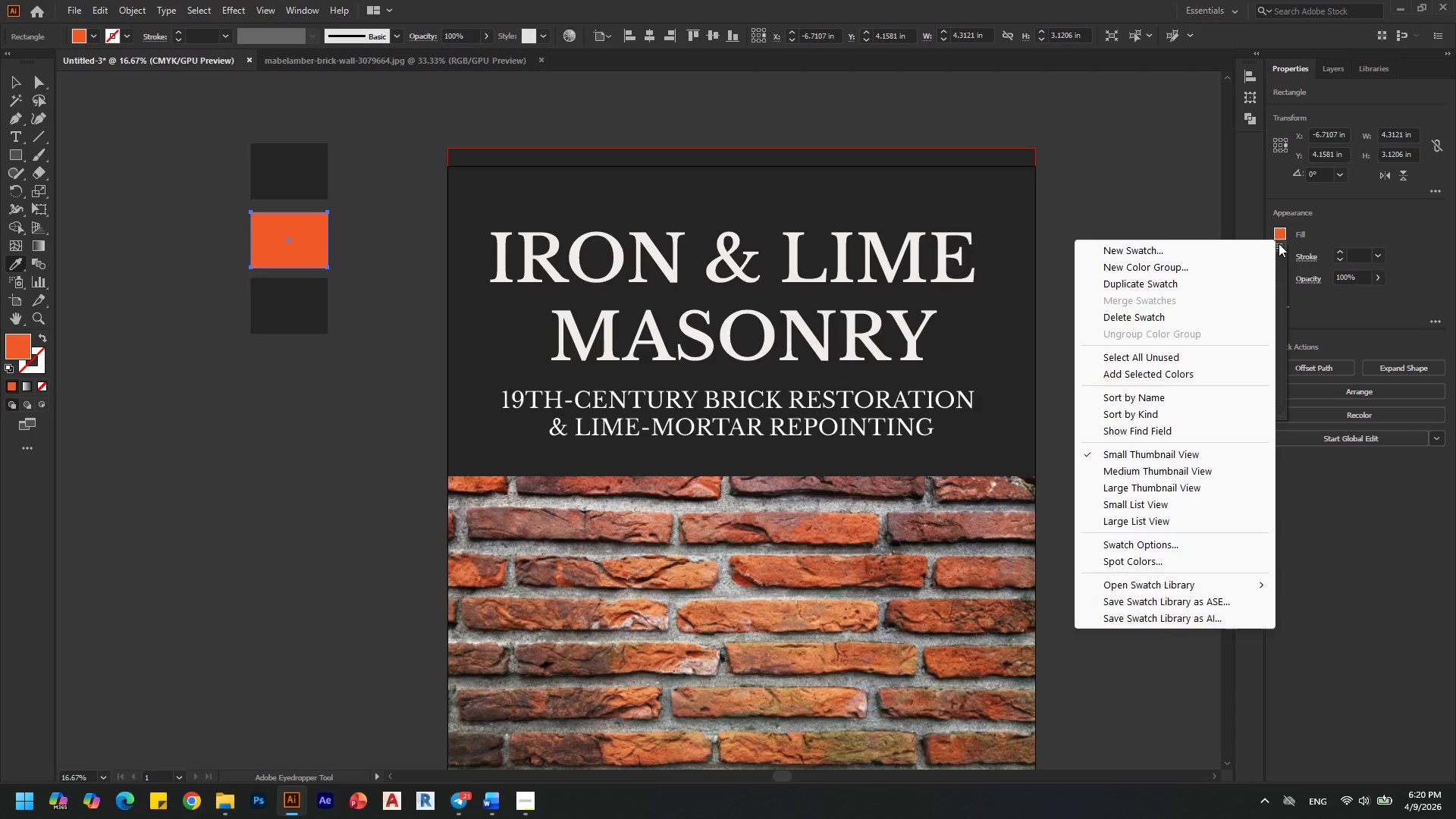 
left_click([1279, 243])
 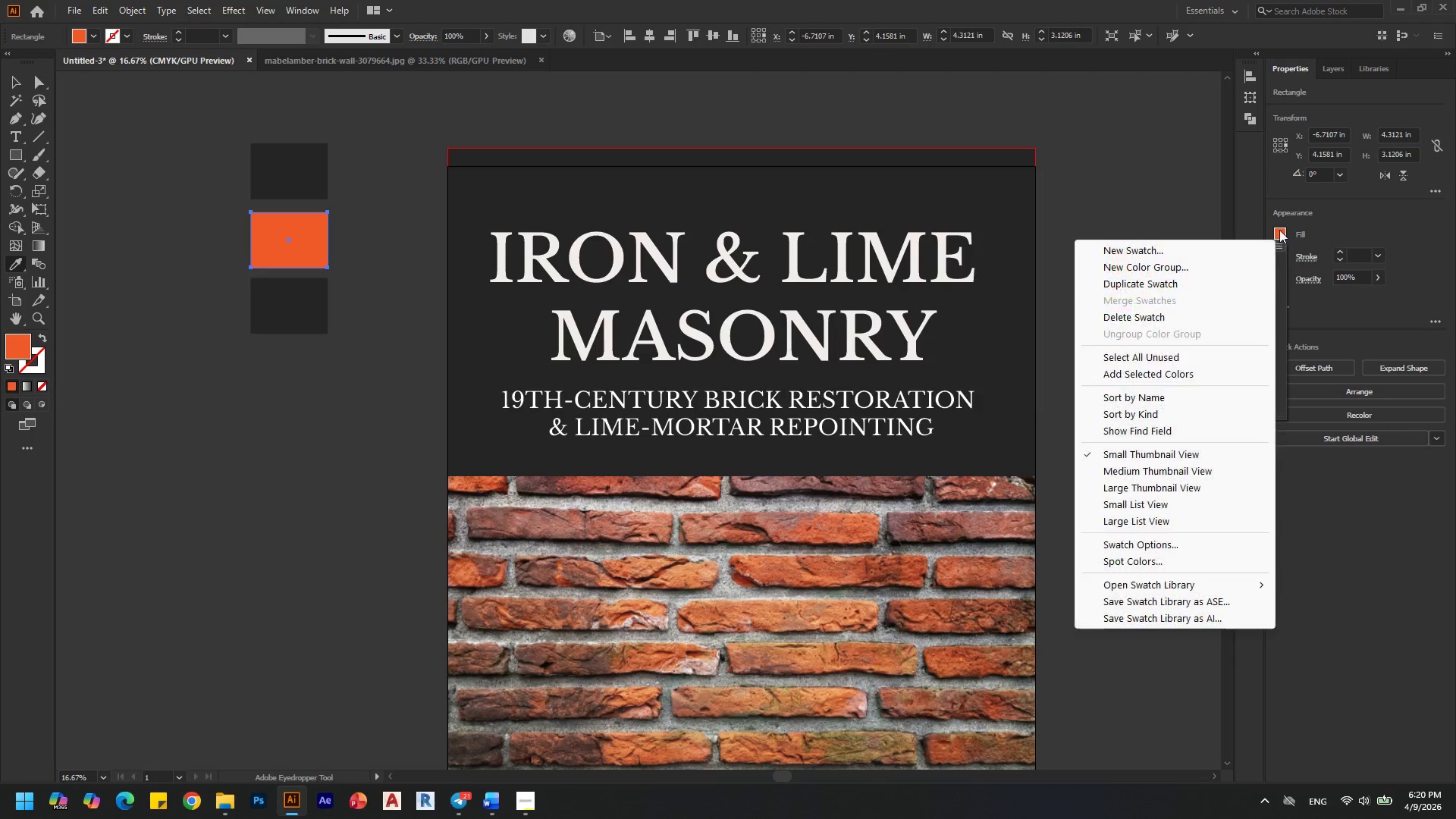 
left_click([1279, 228])
 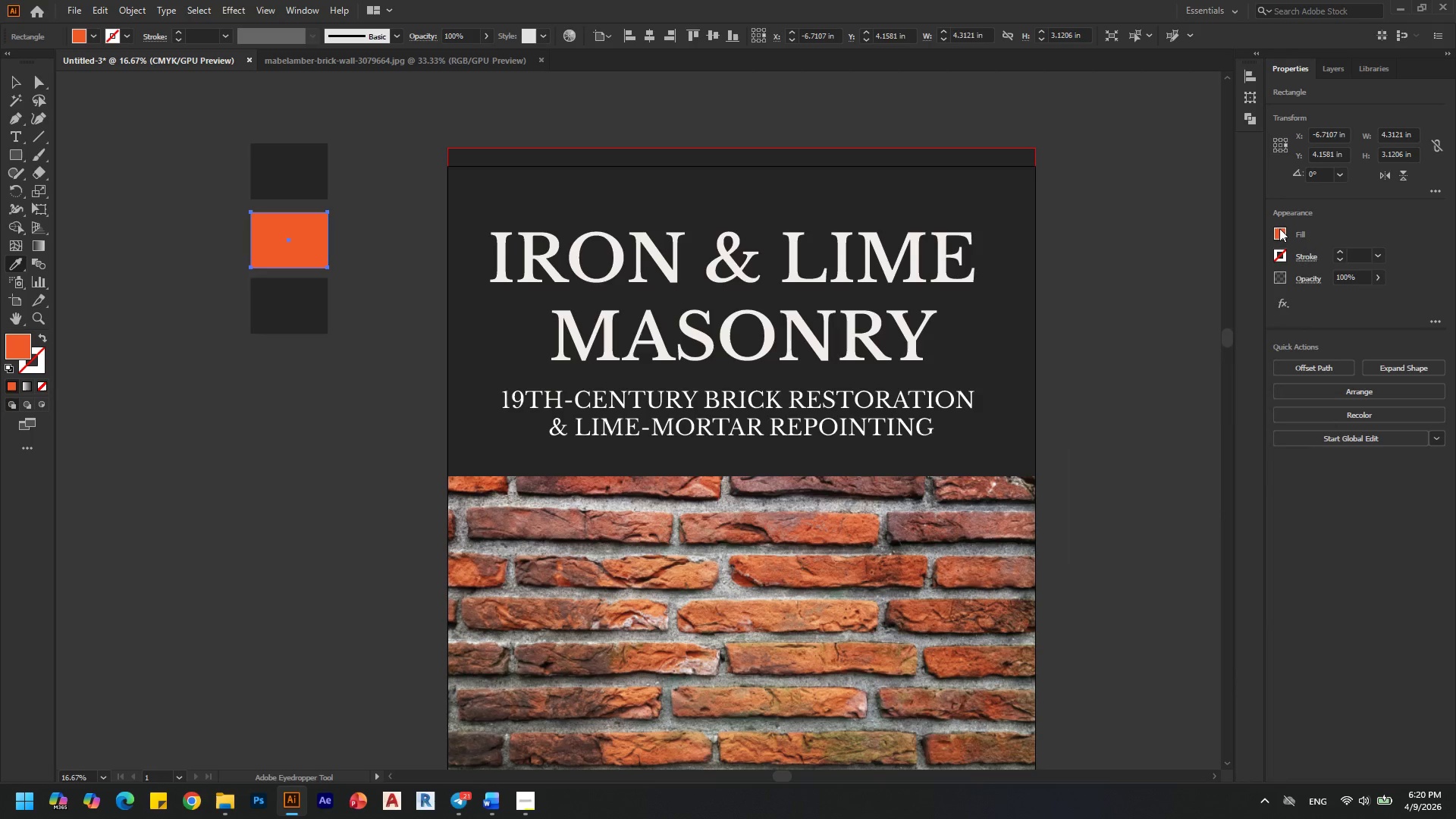 
left_click([1279, 228])
 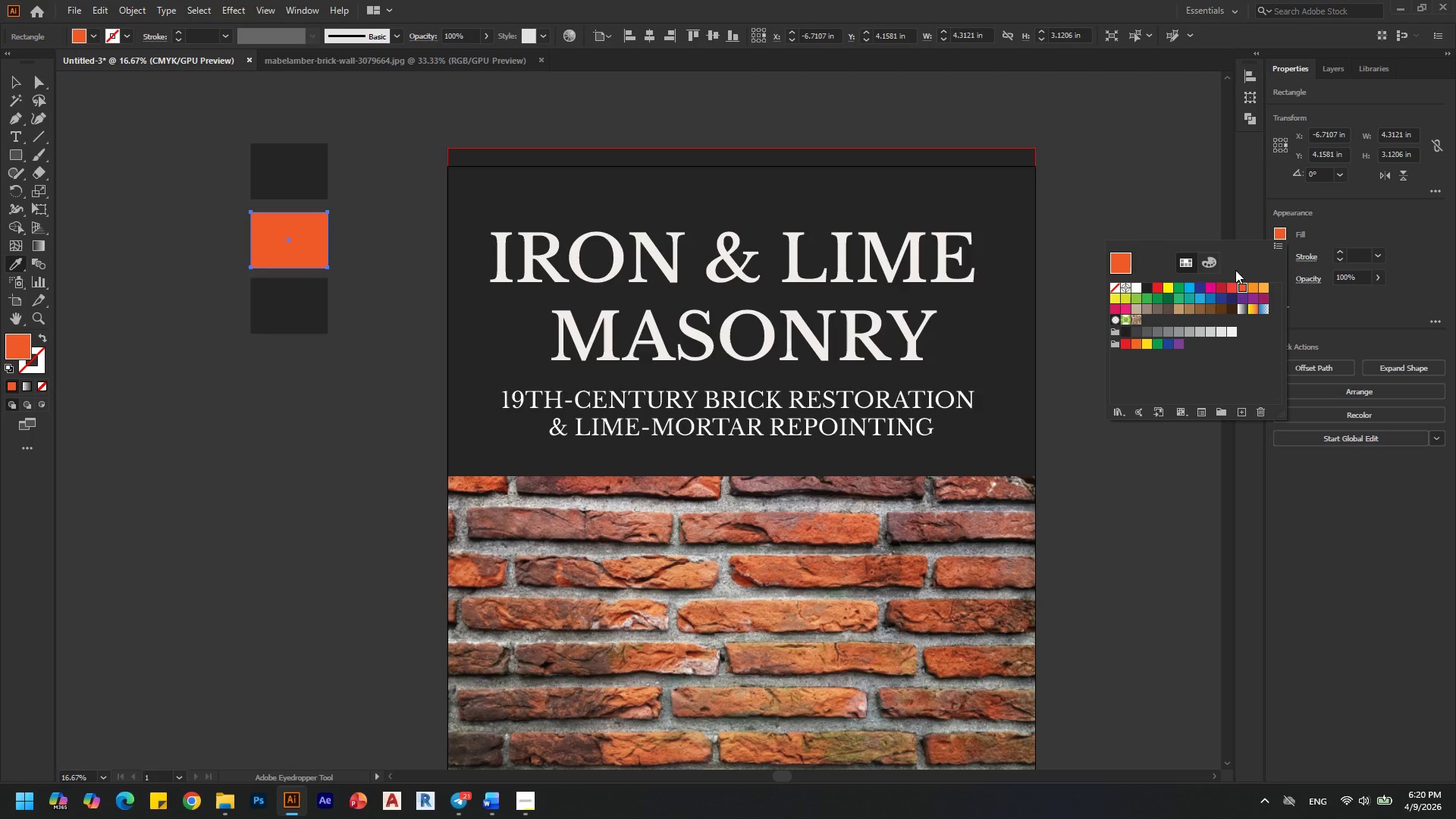 
left_click([1210, 265])
 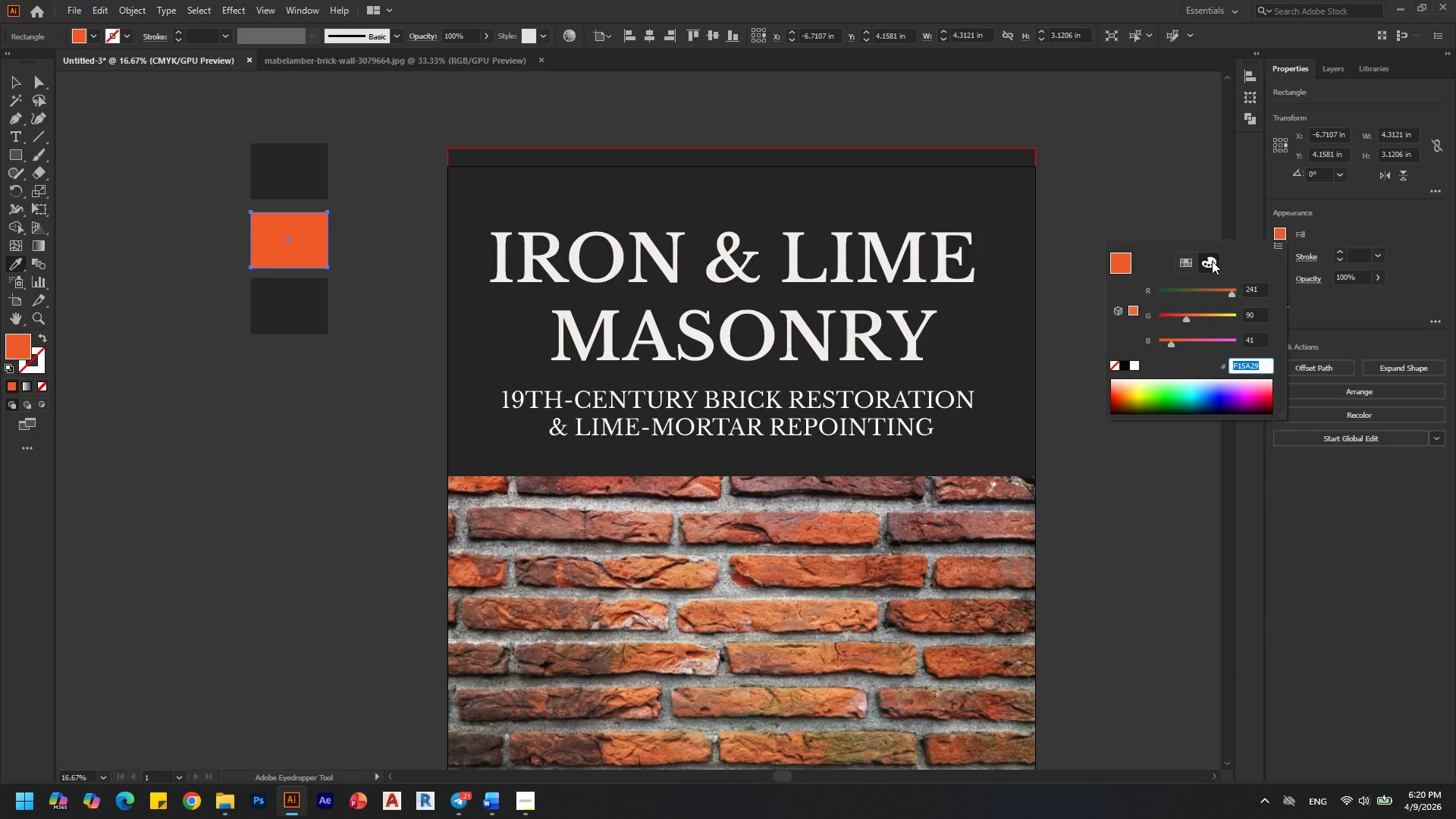 
left_click([1281, 244])
 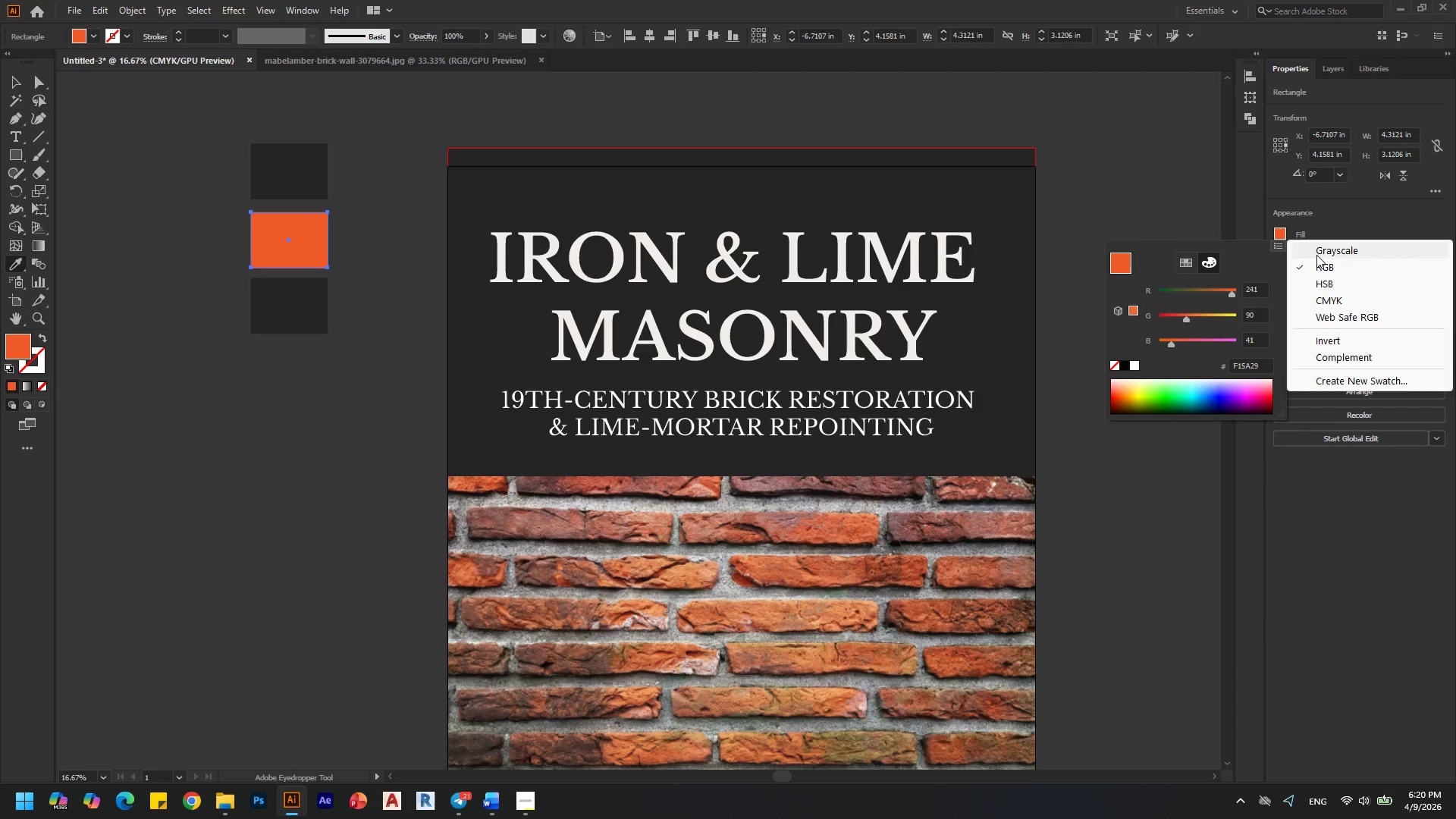 
left_click([1332, 251])
 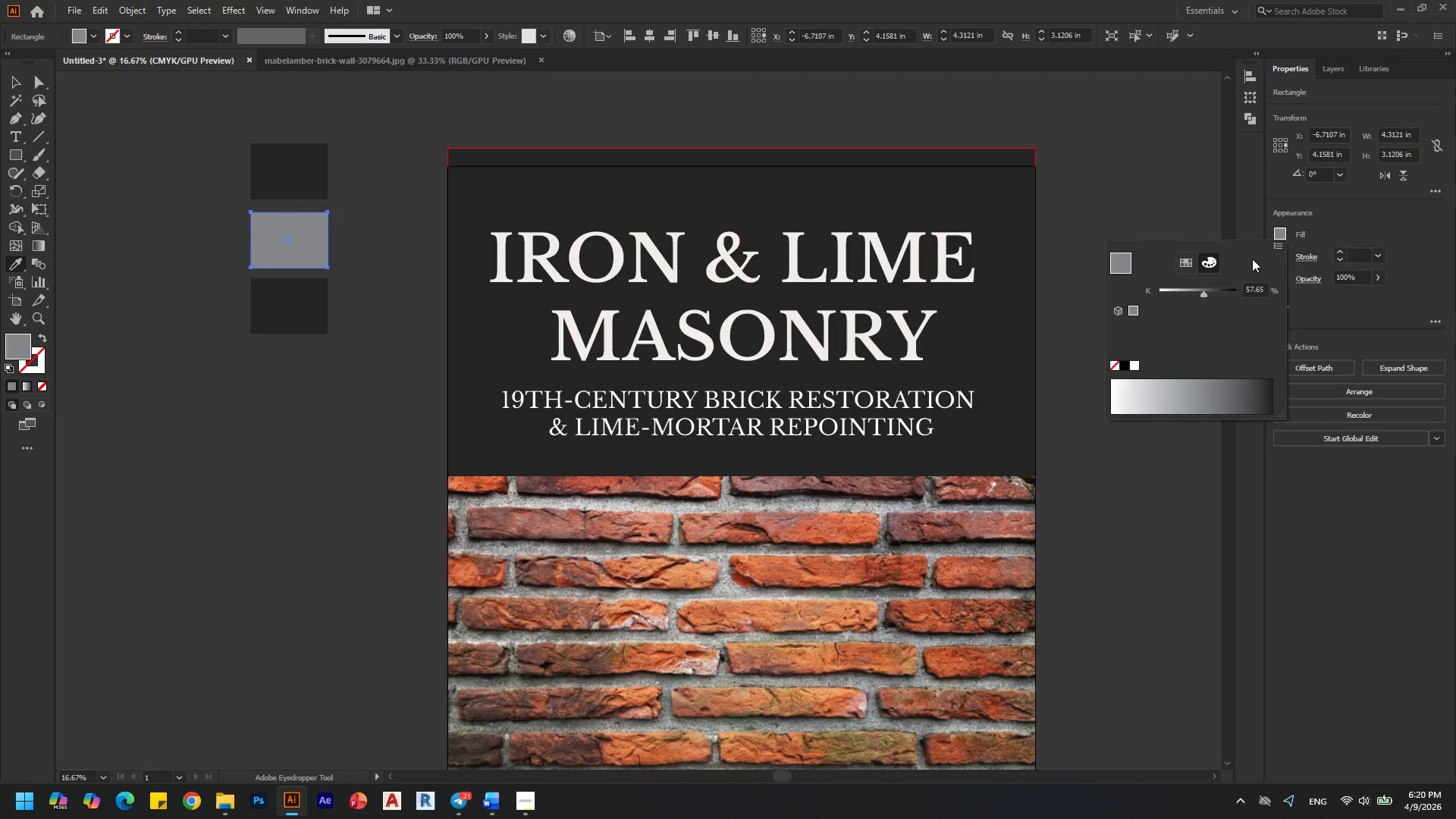 
left_click([1276, 248])
 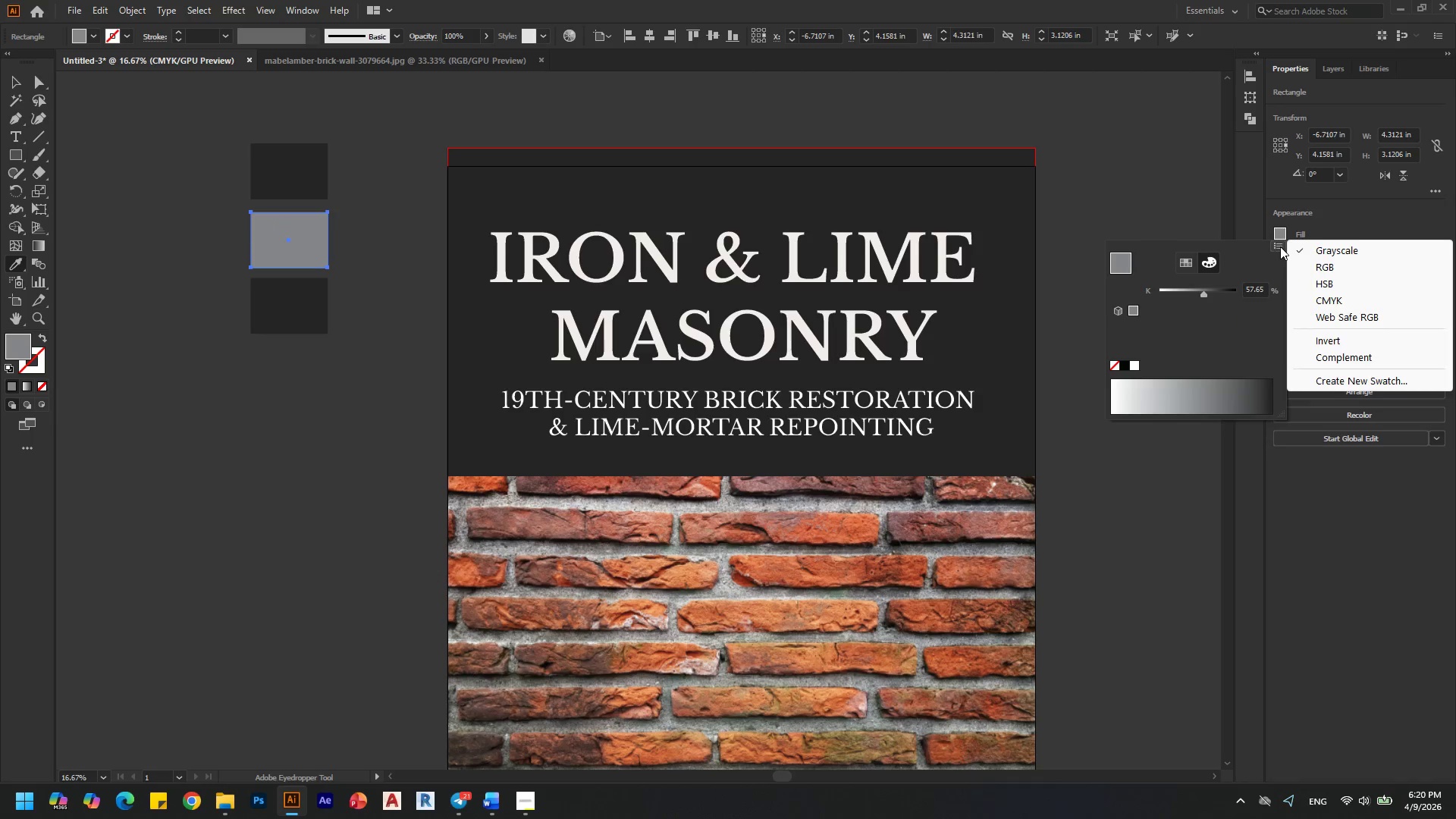 
left_click([1358, 220])
 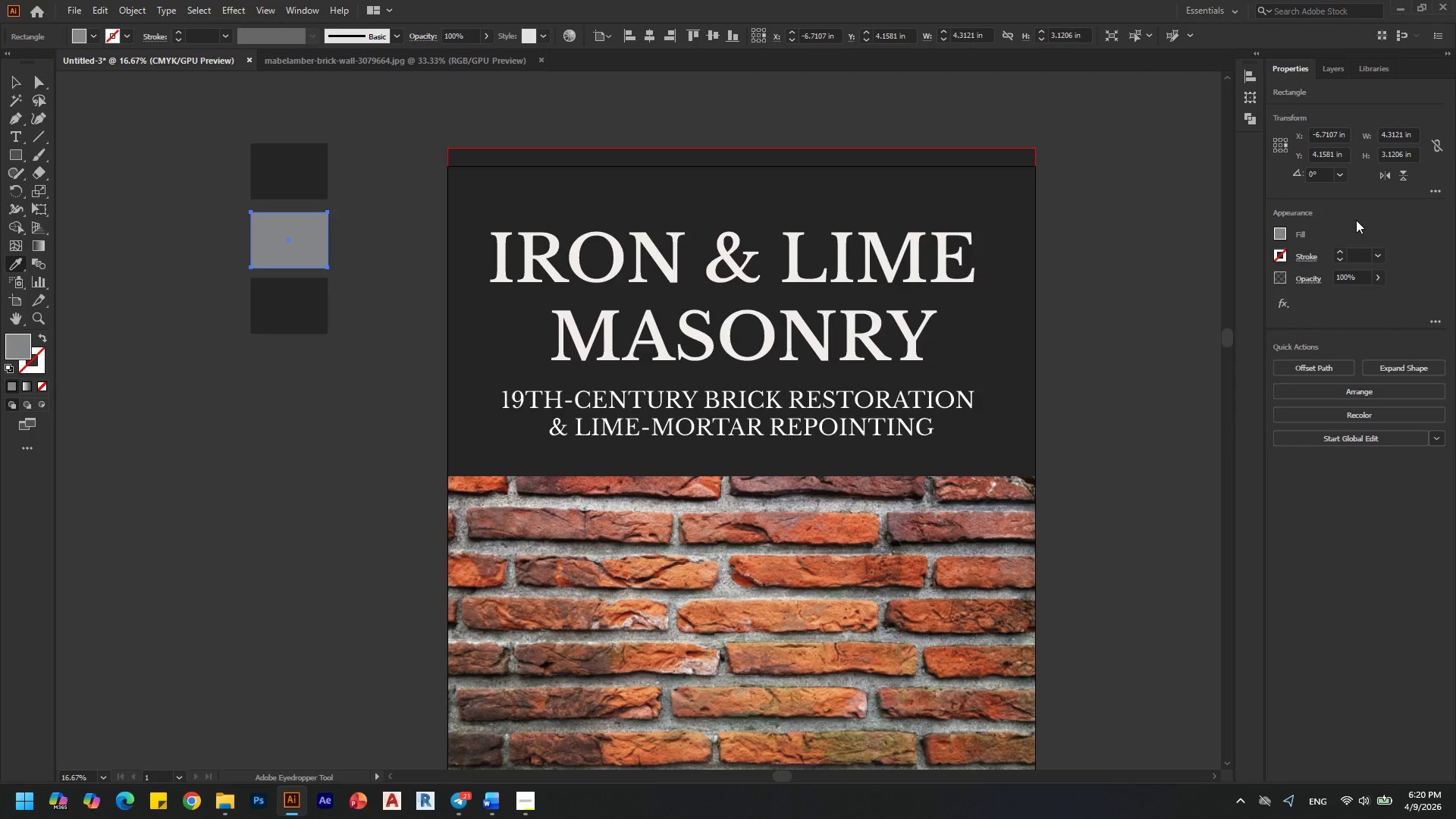 
key(Control+ControlLeft)
 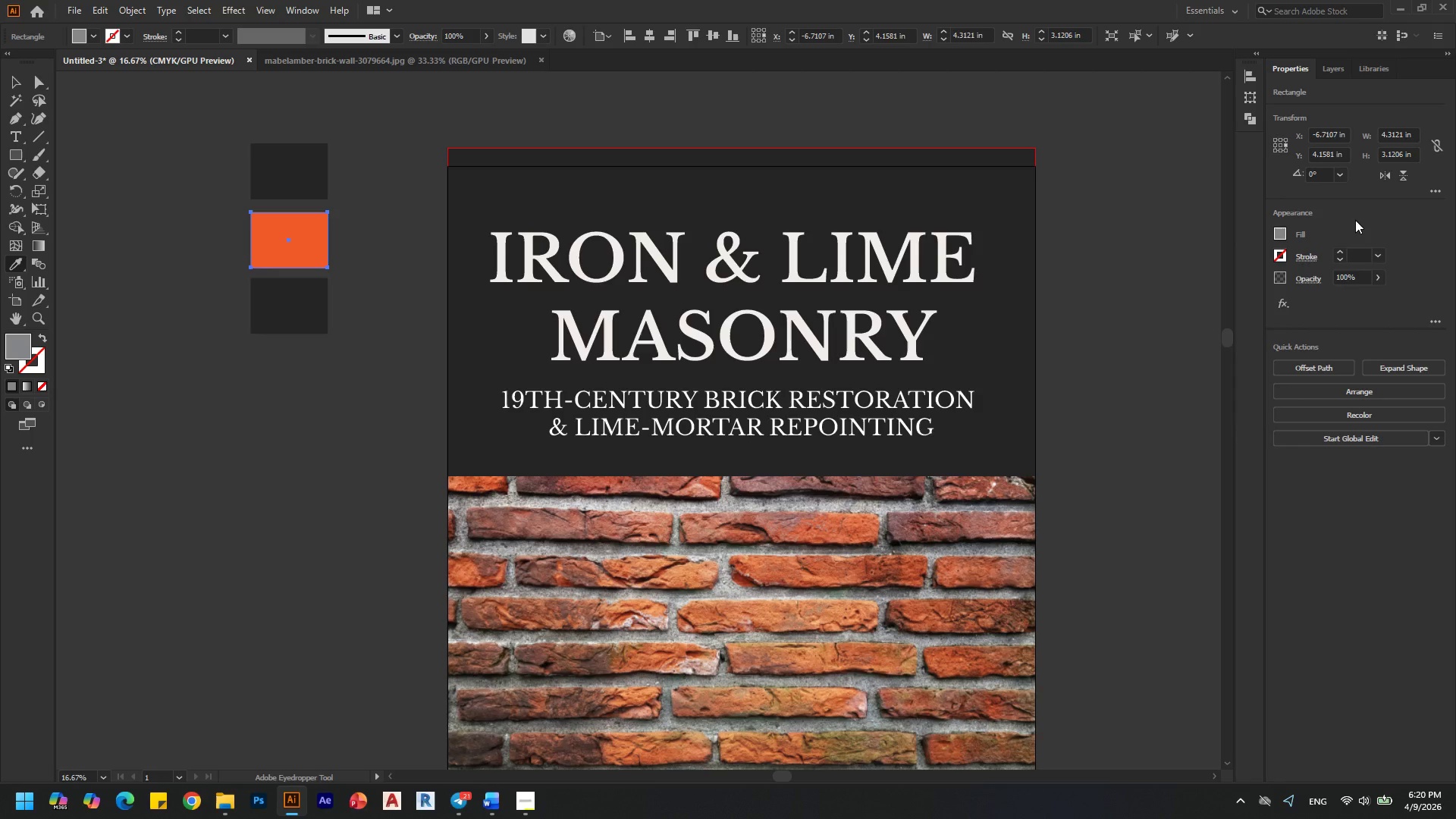 
key(Control+Z)
 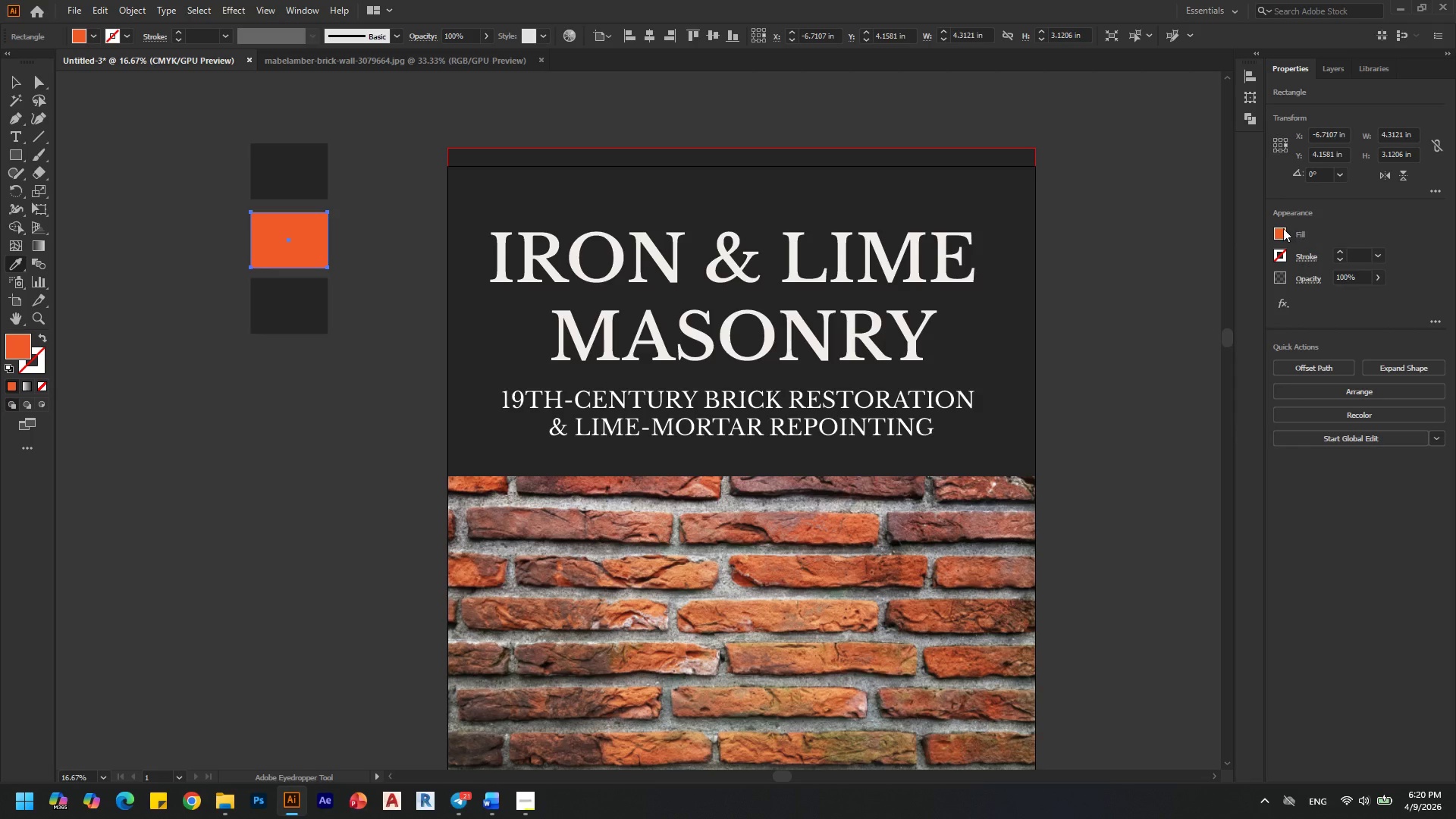 
left_click([1282, 228])
 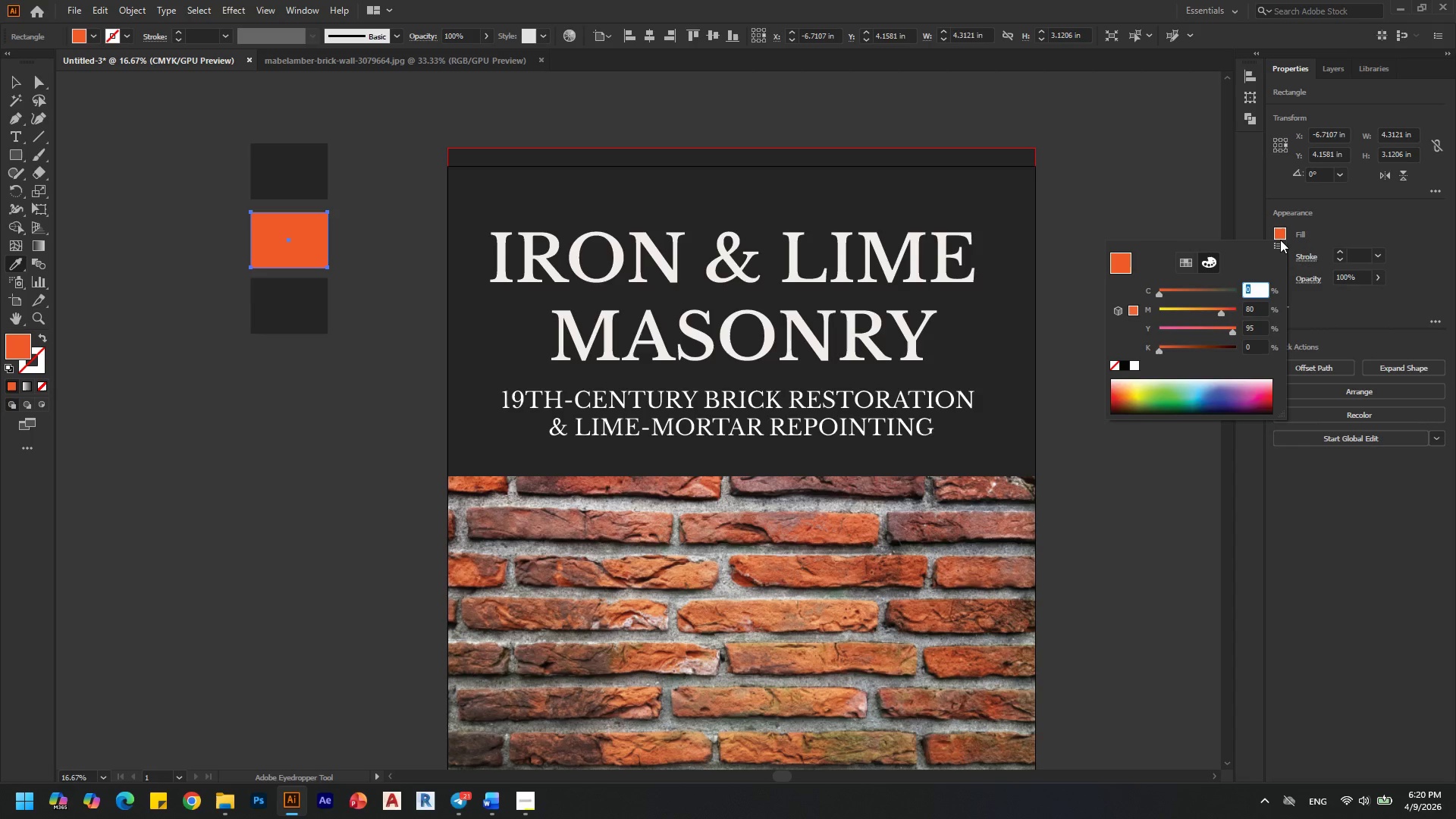 
left_click([1280, 240])
 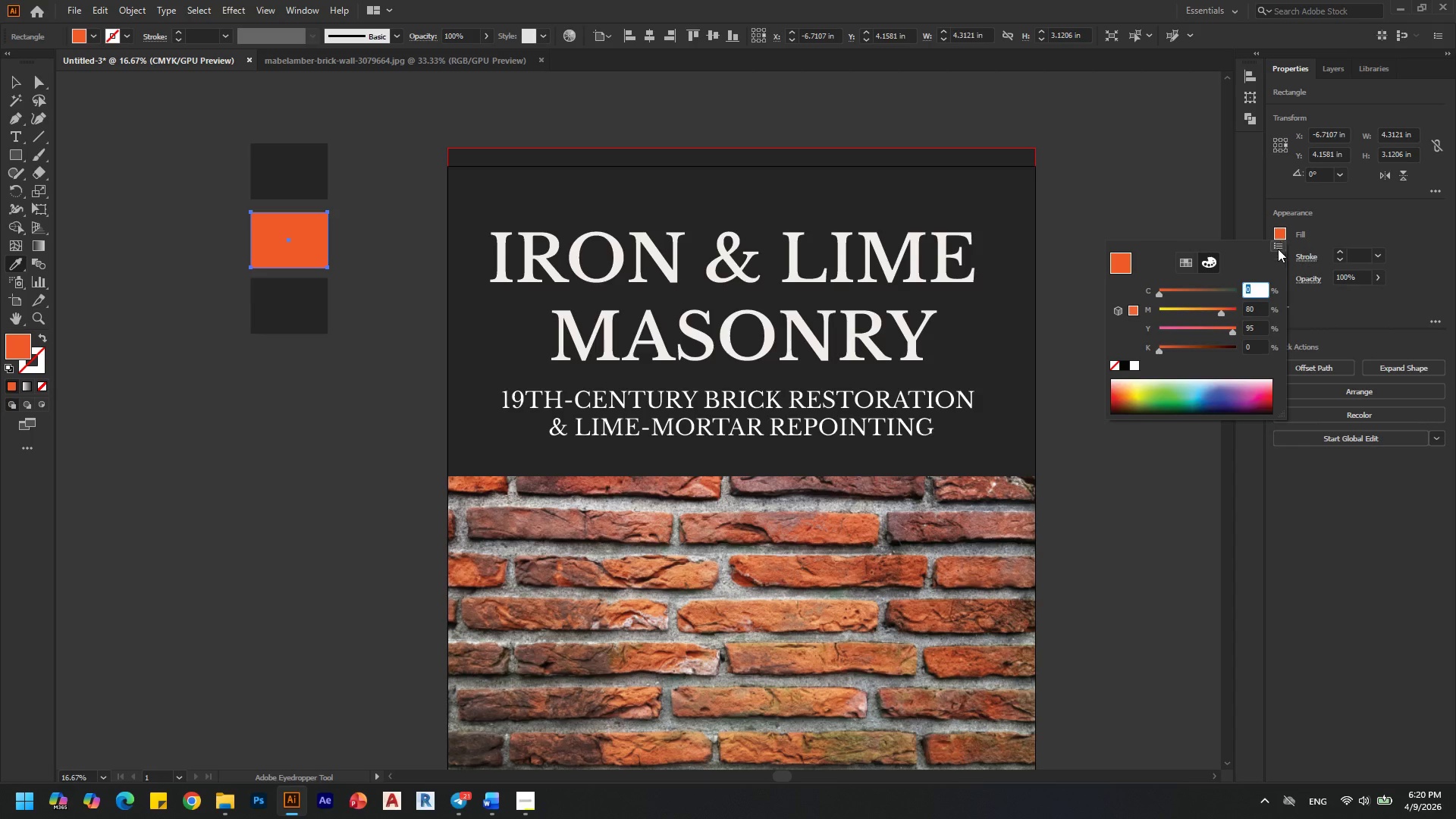 
left_click([1278, 249])
 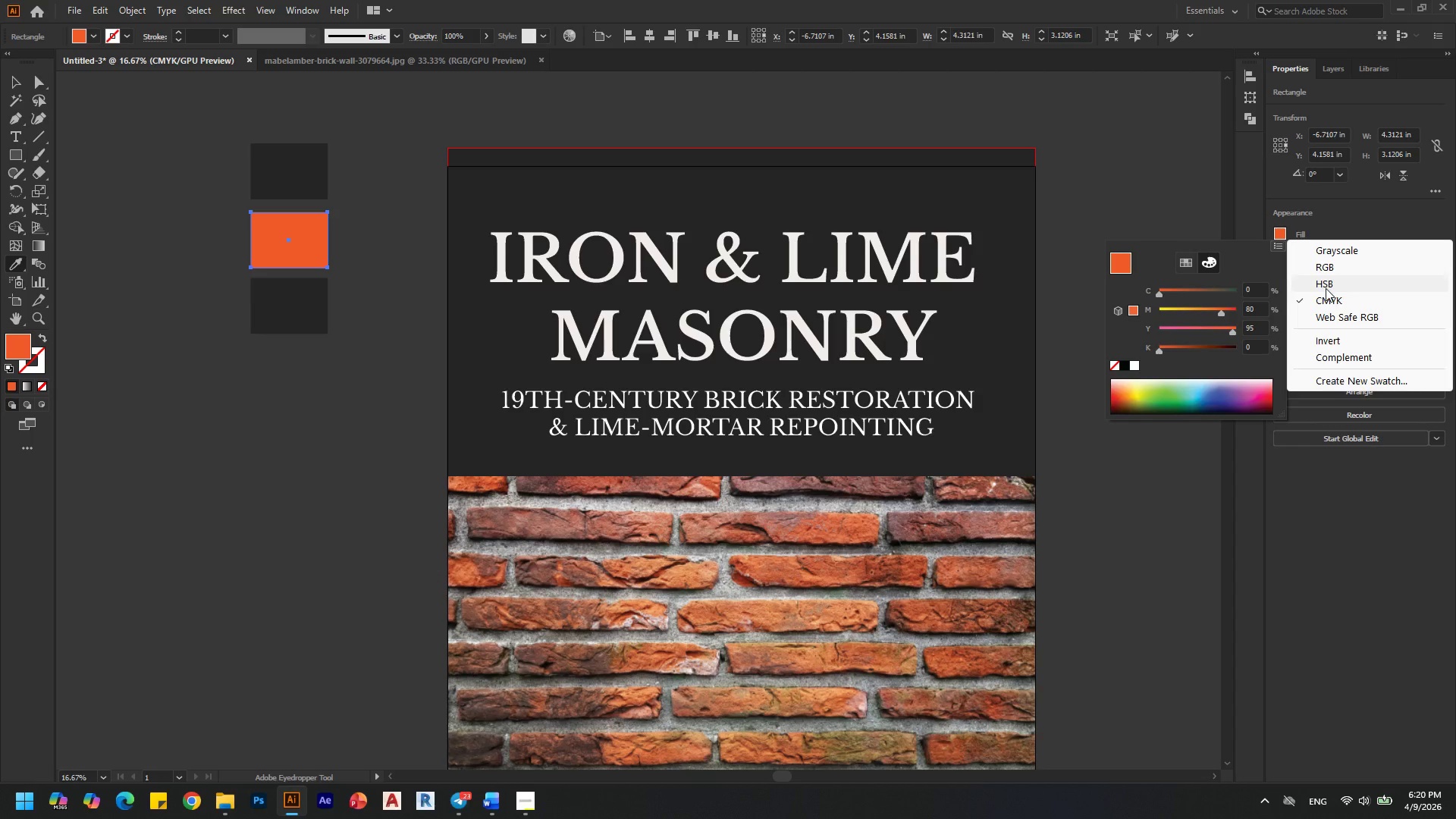 
left_click([1326, 288])
 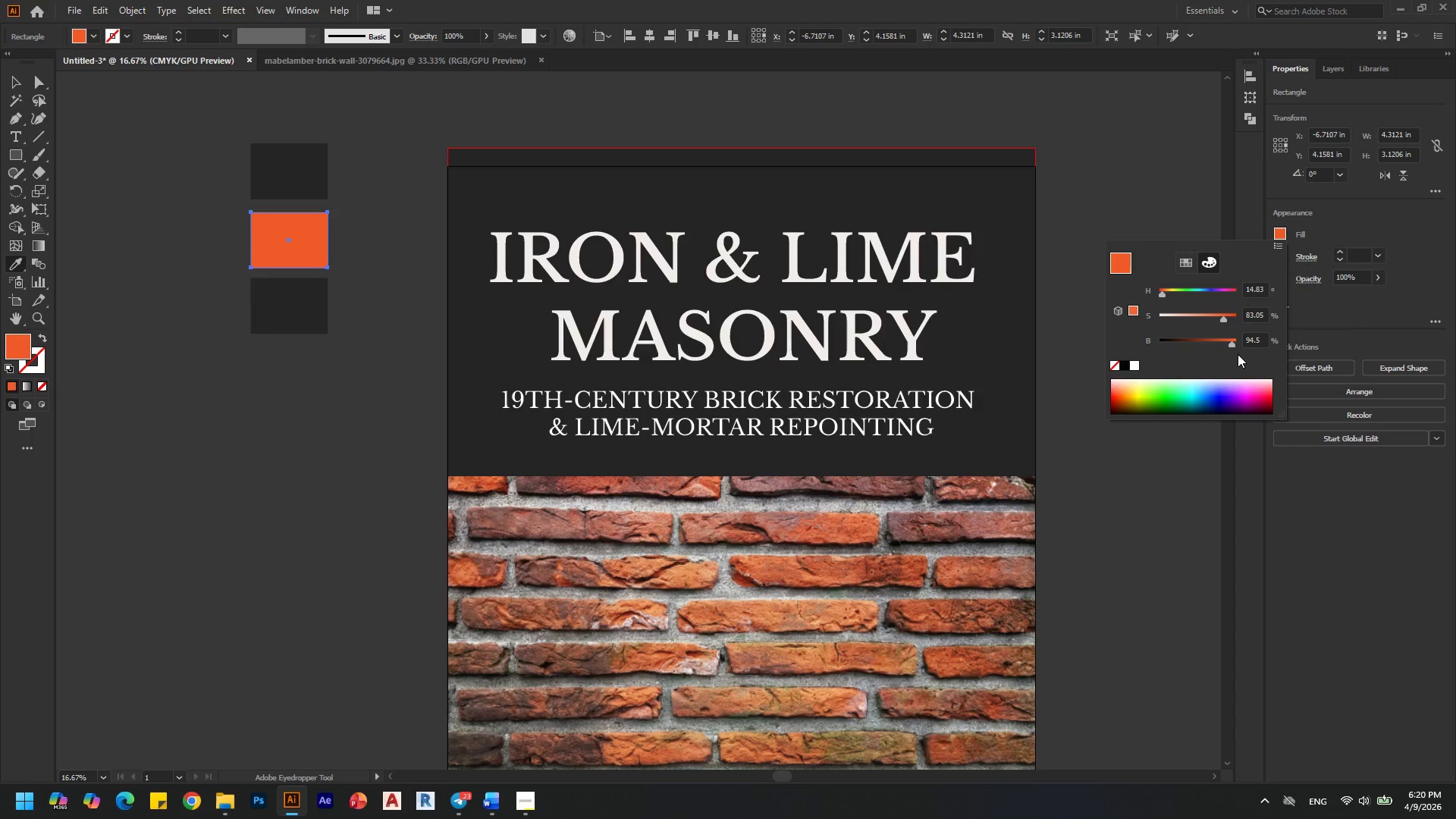 
left_click_drag(start_coordinate=[1232, 344], to_coordinate=[1211, 344])
 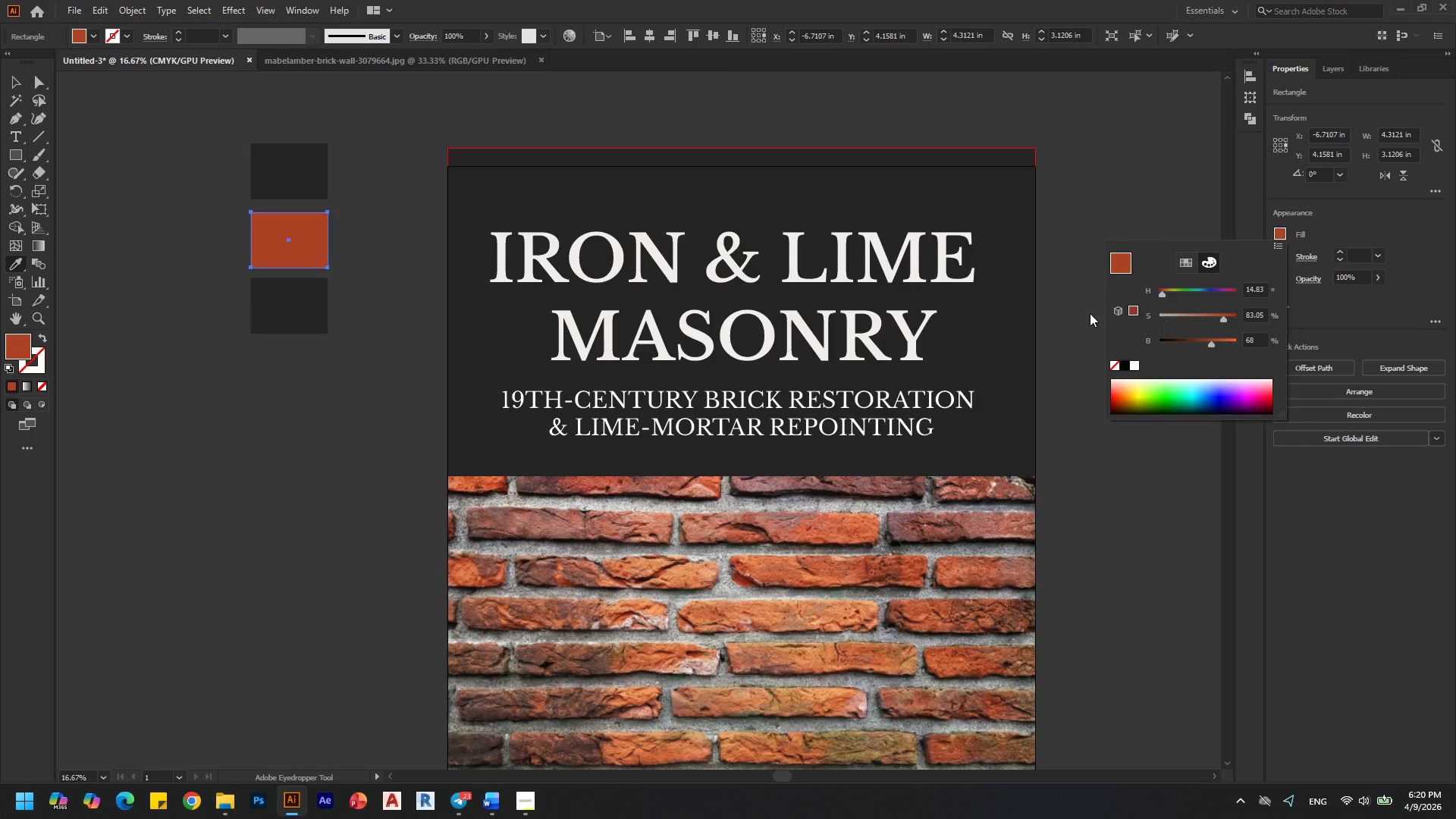 
left_click([1068, 303])
 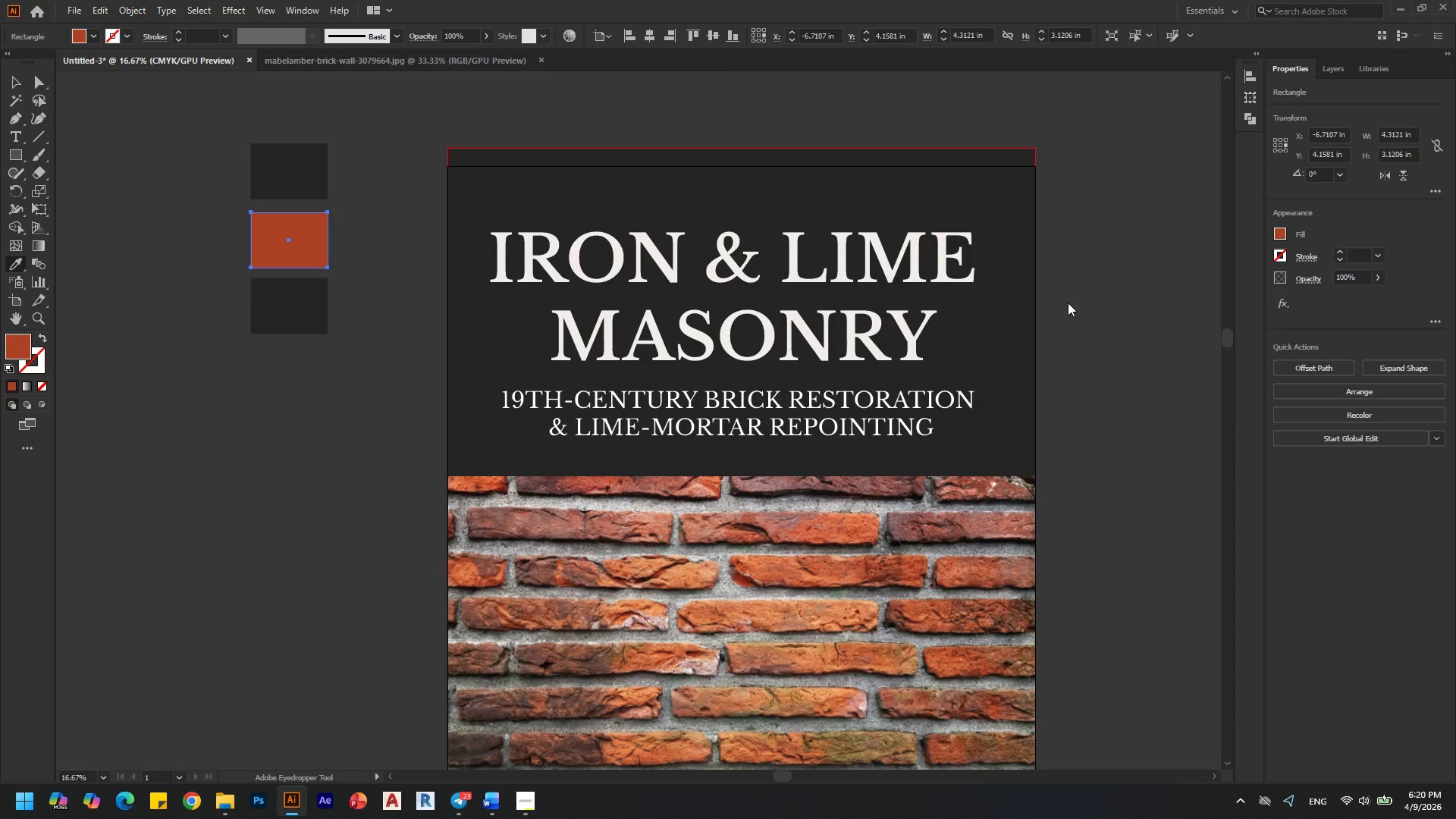 
key(Control+ControlLeft)
 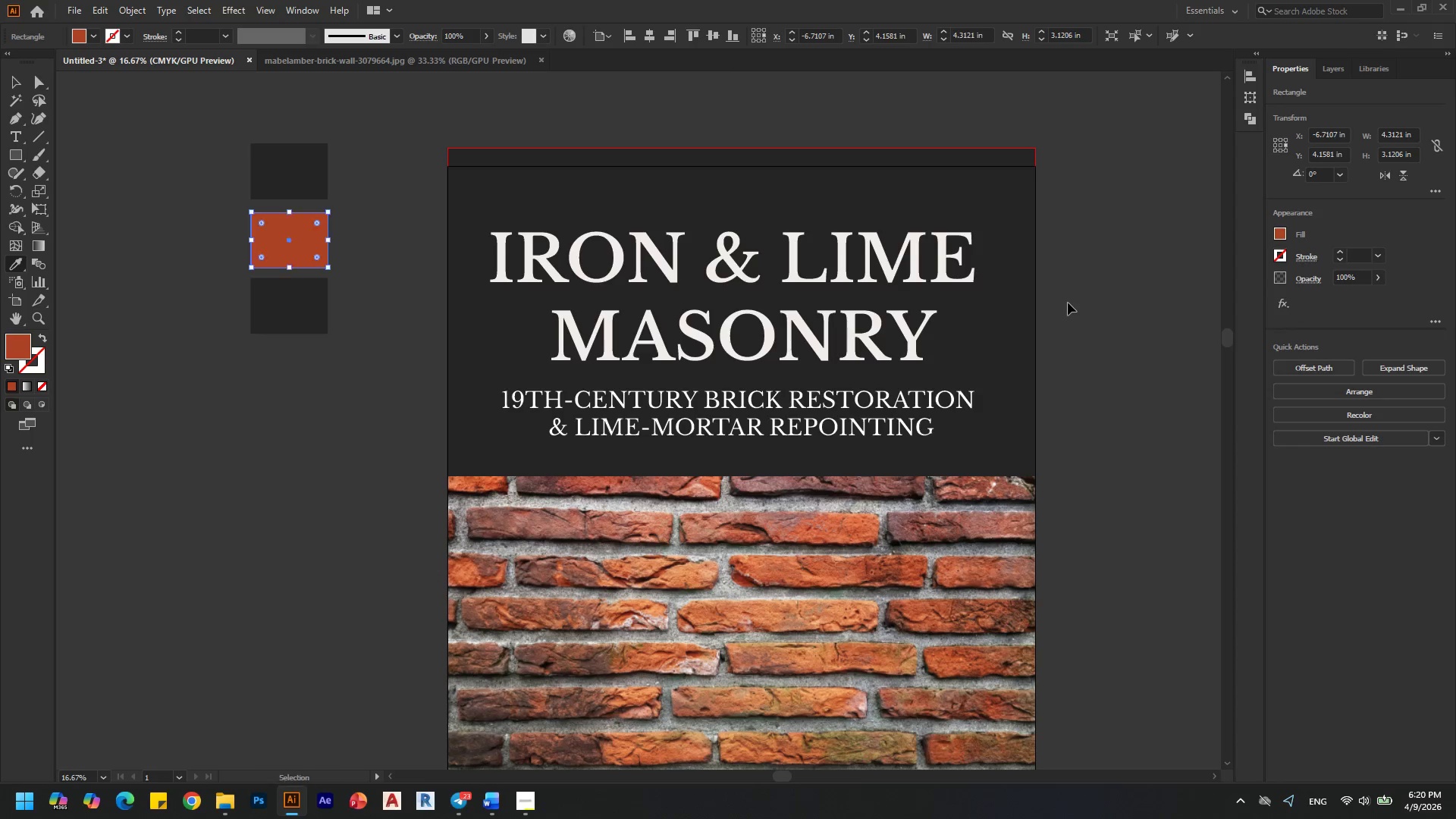 
key(Control+Z)
 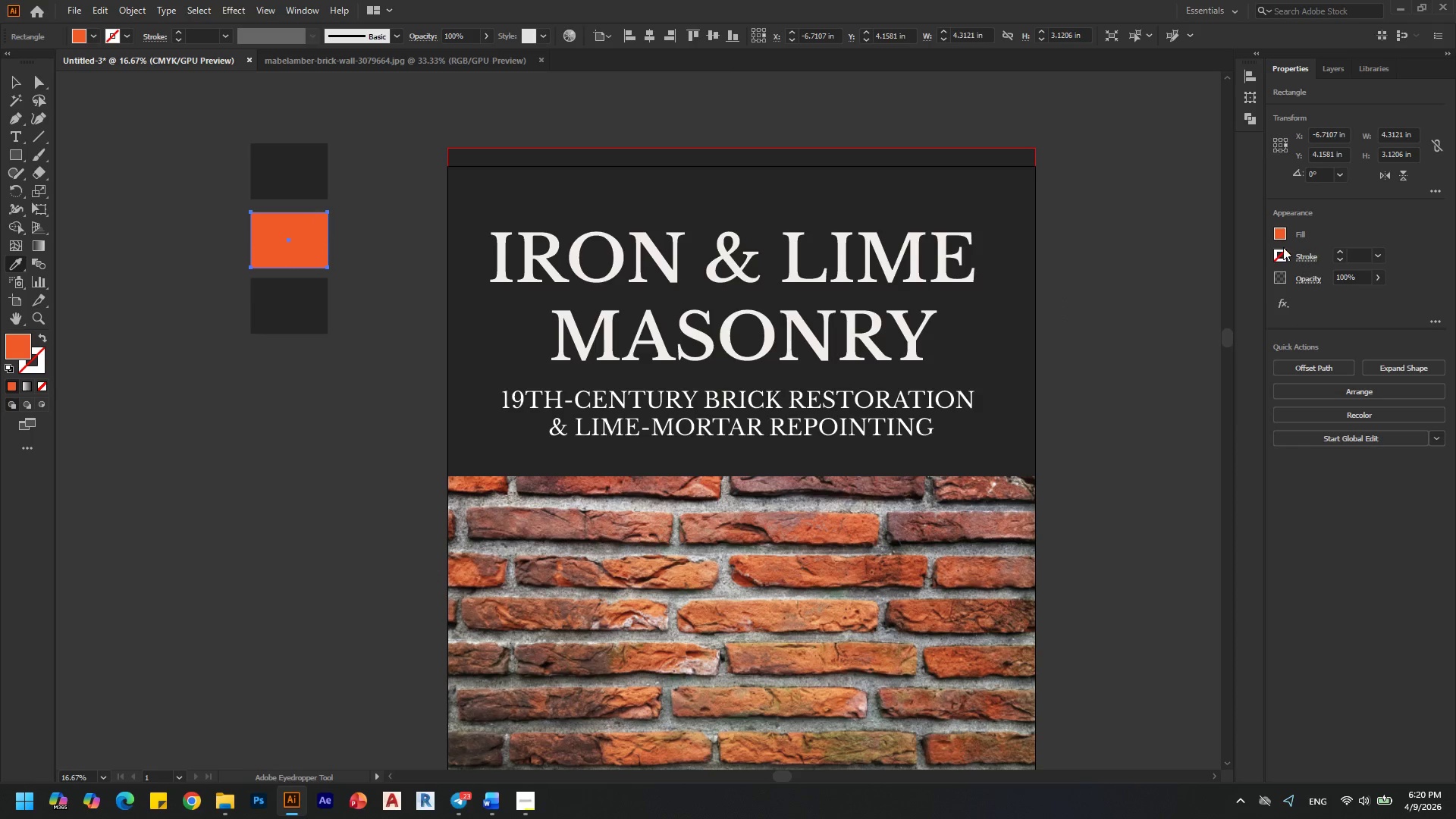 
left_click([1278, 230])
 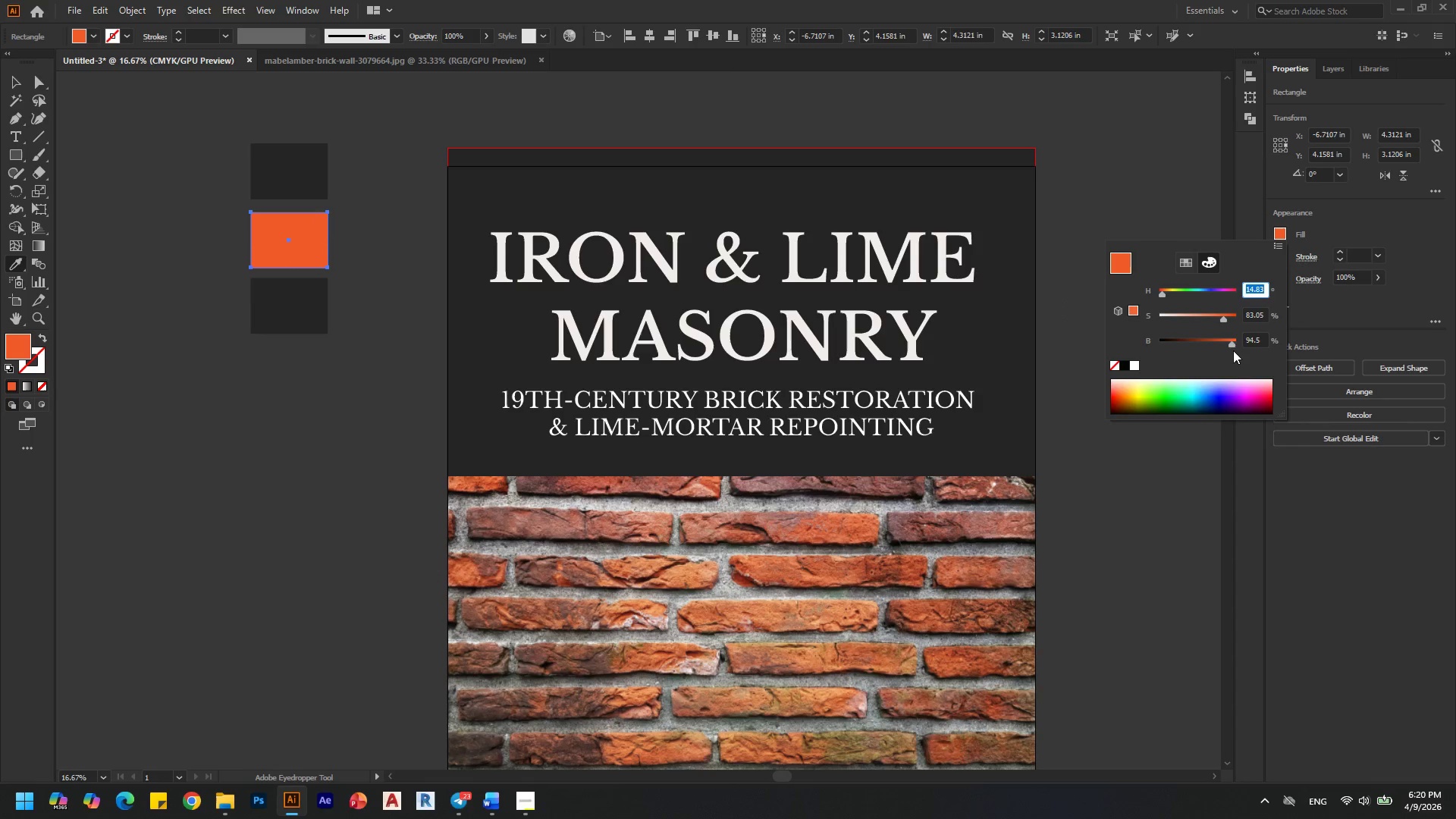 
left_click_drag(start_coordinate=[1232, 344], to_coordinate=[1225, 344])
 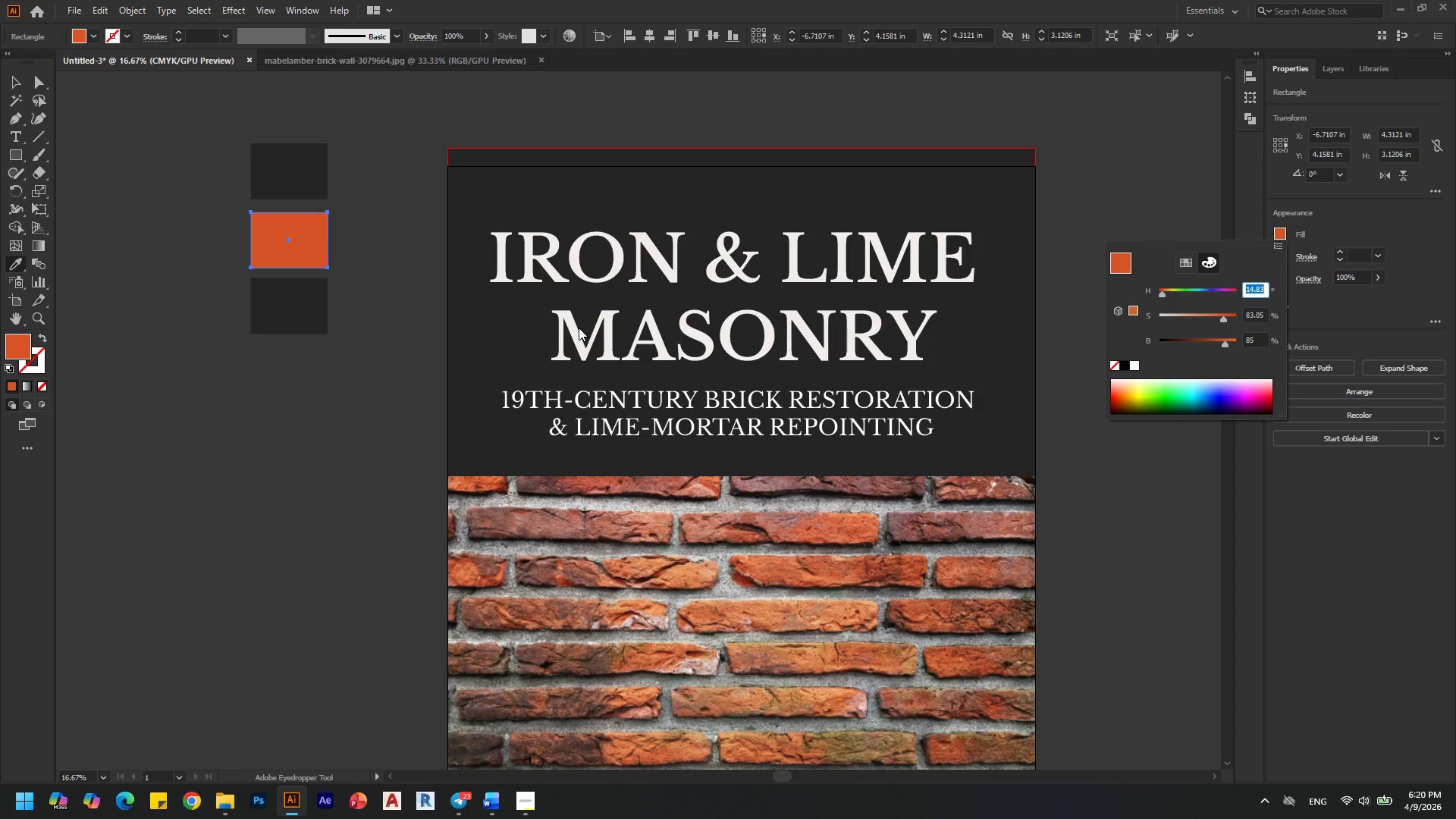 
left_click([372, 381])
 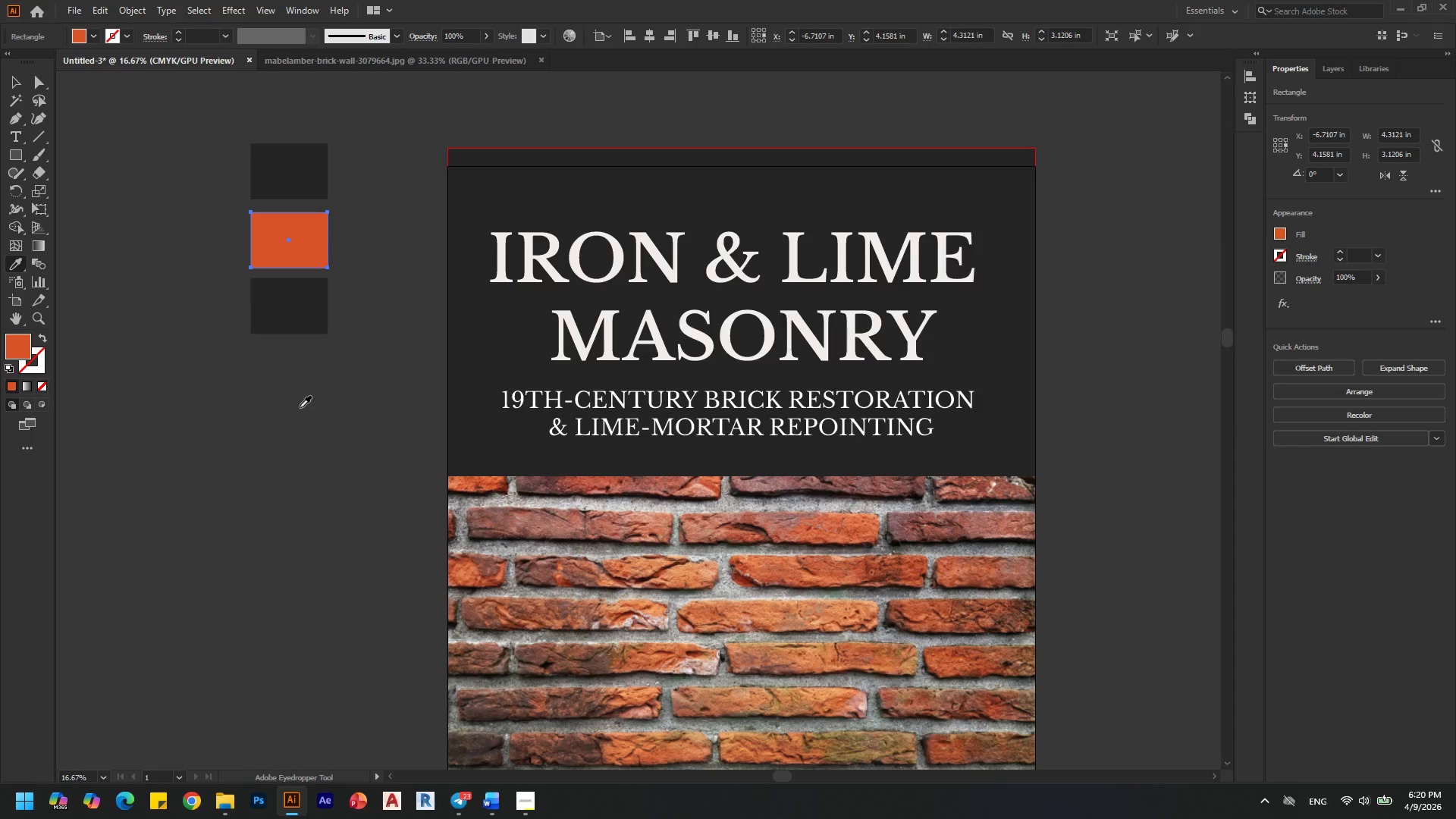 
left_click([299, 407])
 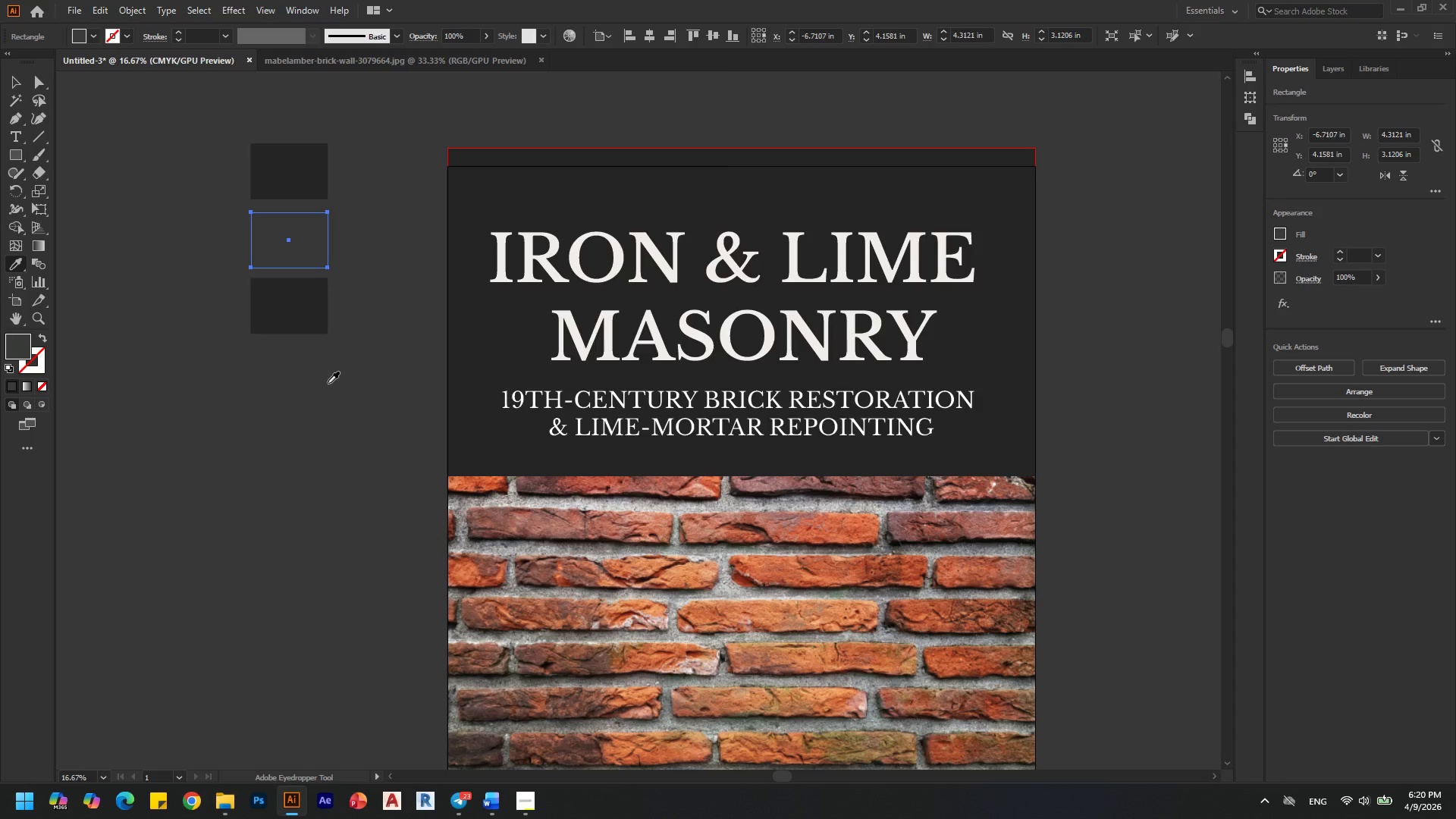 
key(Control+ControlLeft)
 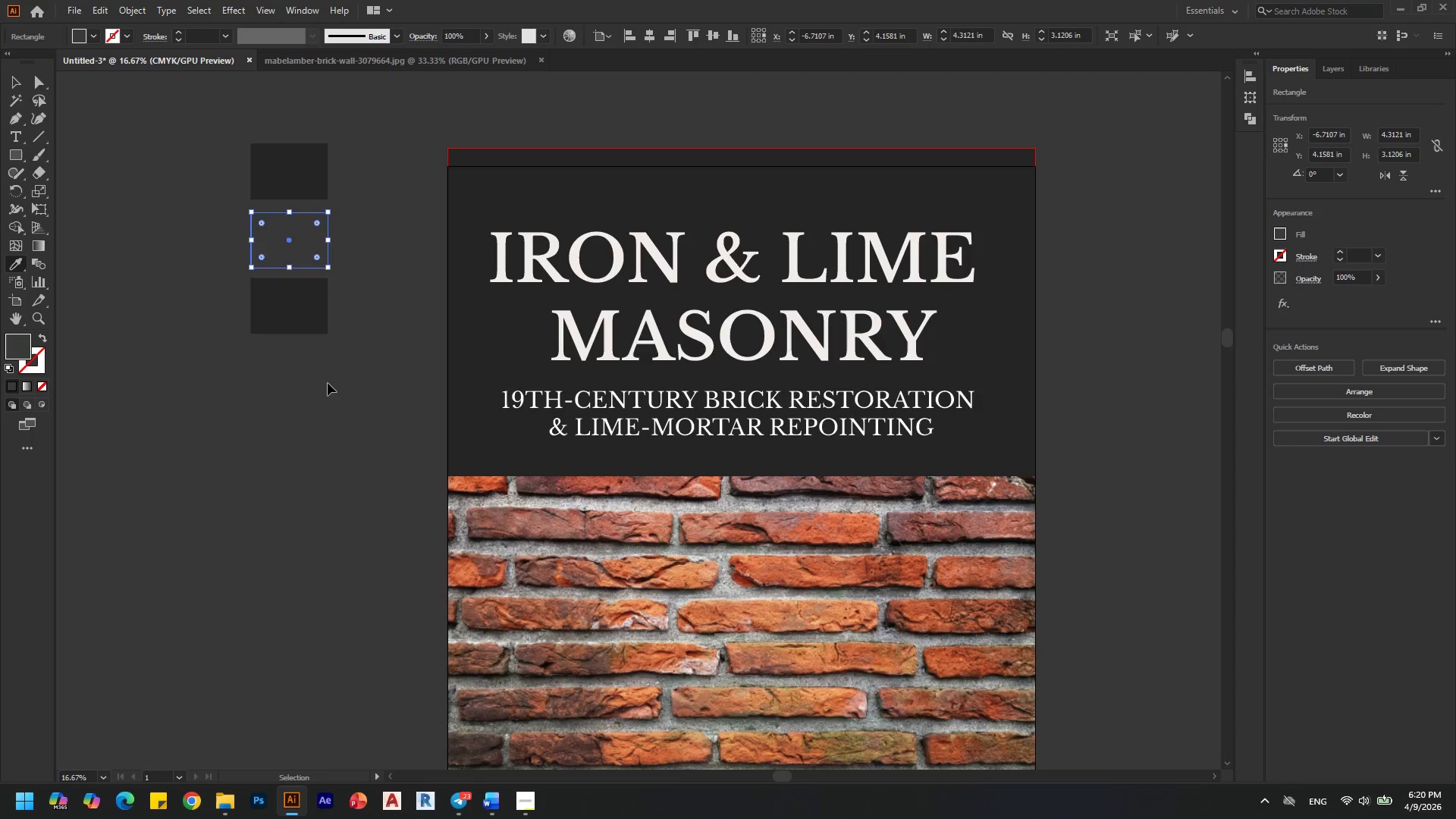 
key(Control+Z)
 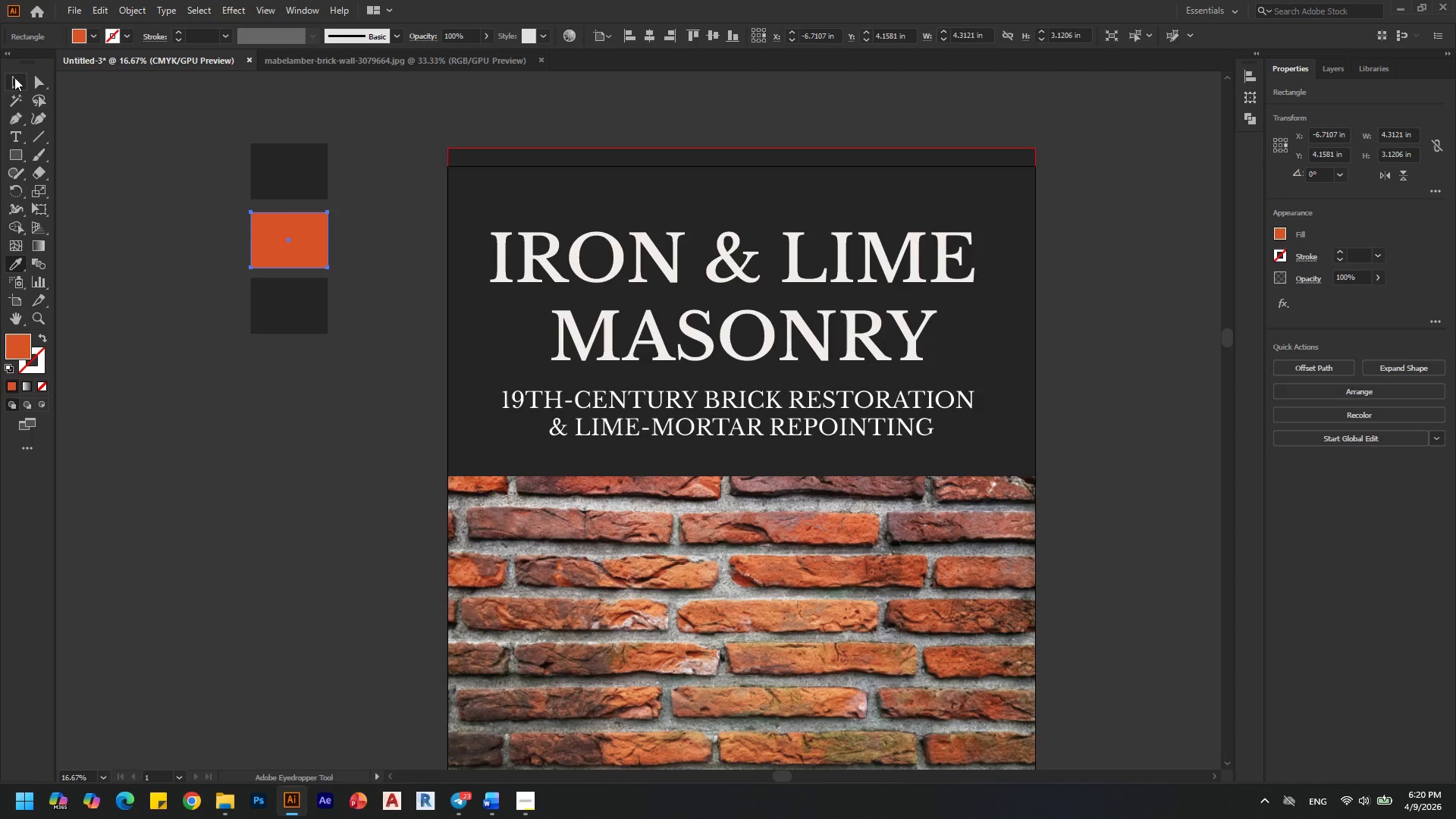 
double_click([264, 439])
 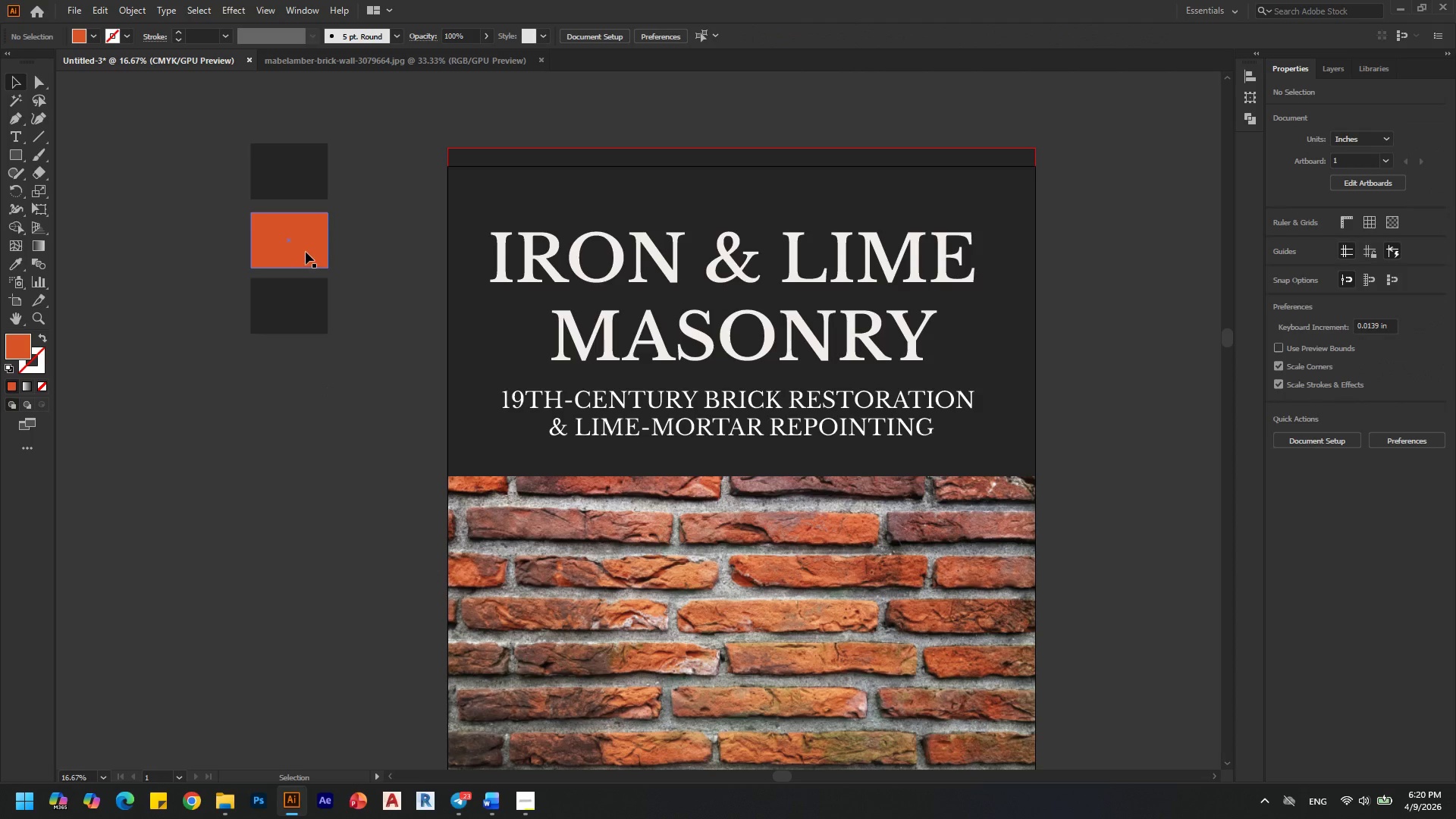 
hold_key(key=AltLeft, duration=1.17)
left_click_drag(start_coordinate=[306, 252], to_coordinate=[455, 366])
 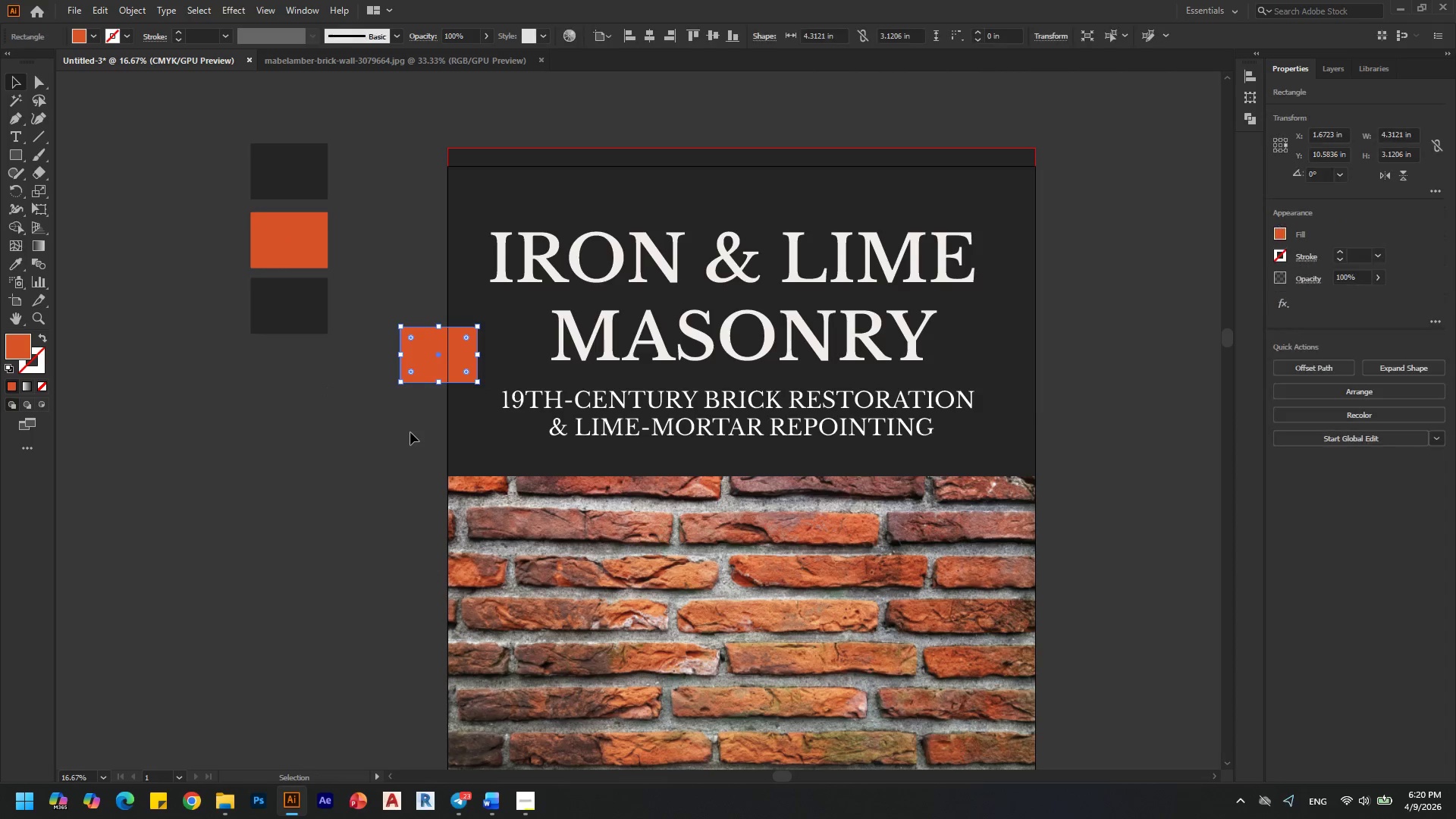 
left_click([409, 432])
 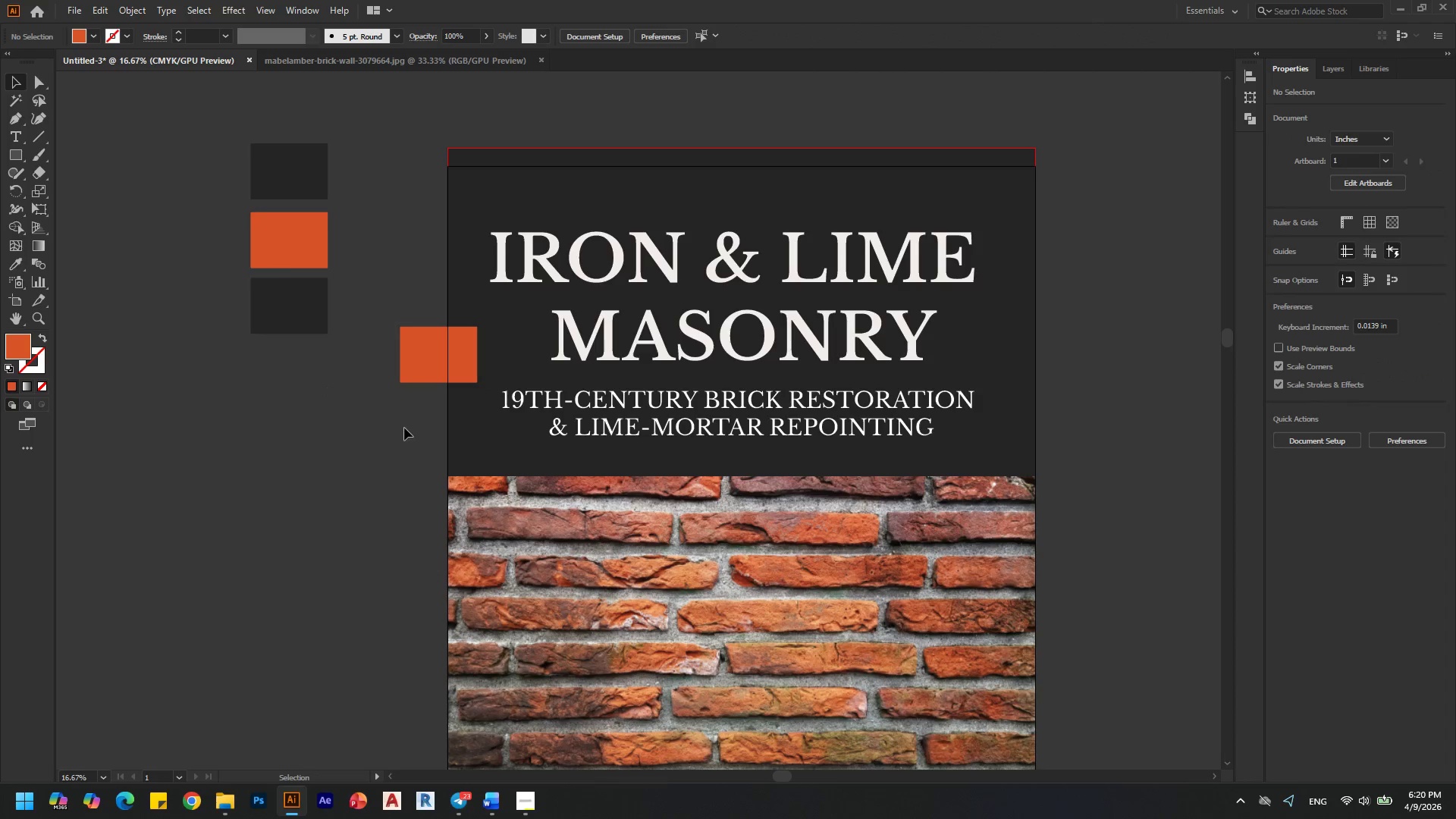 
hold_key(key=AltLeft, duration=0.88)
 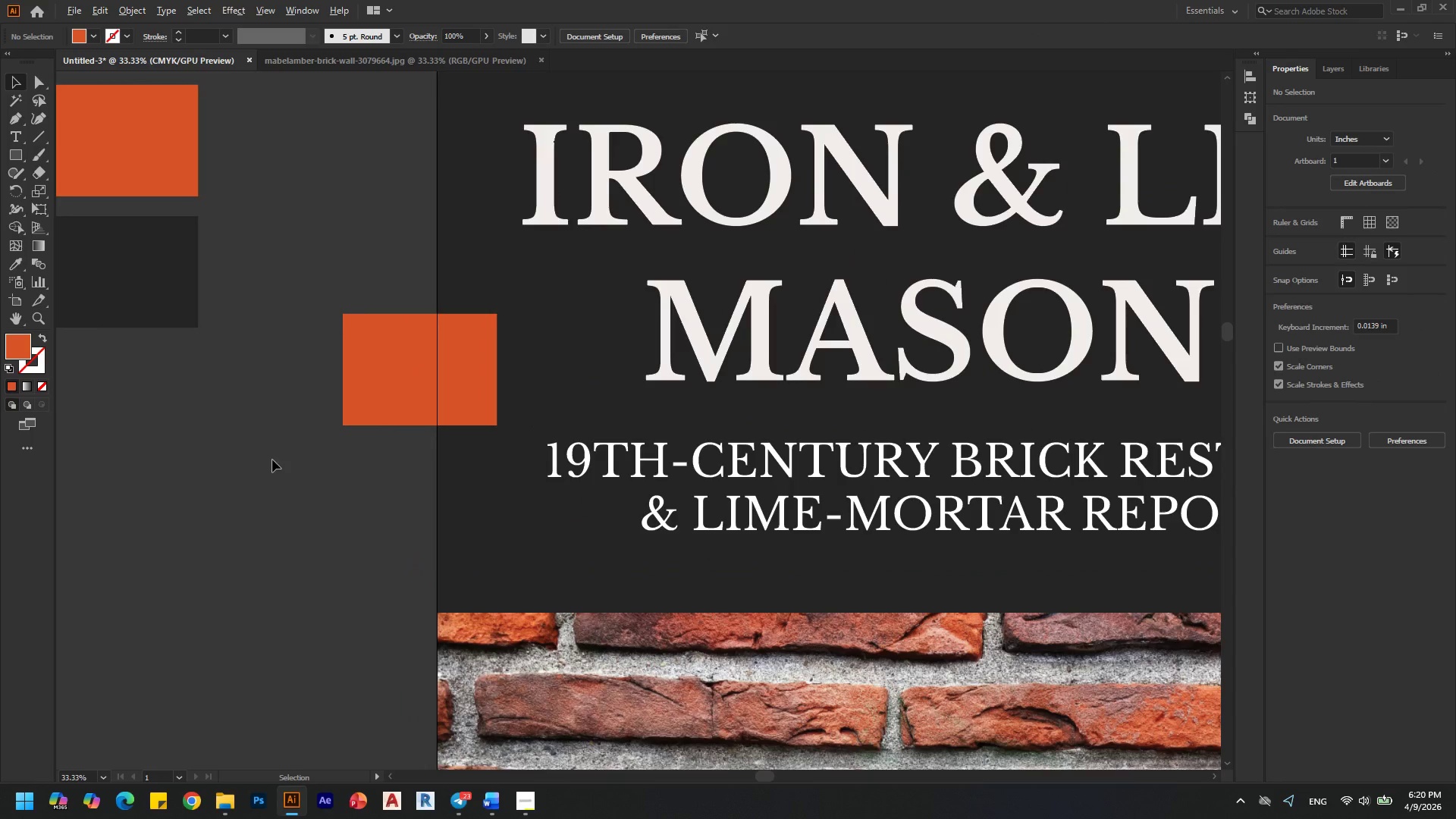 
hold_key(key=AltLeft, duration=0.44)
 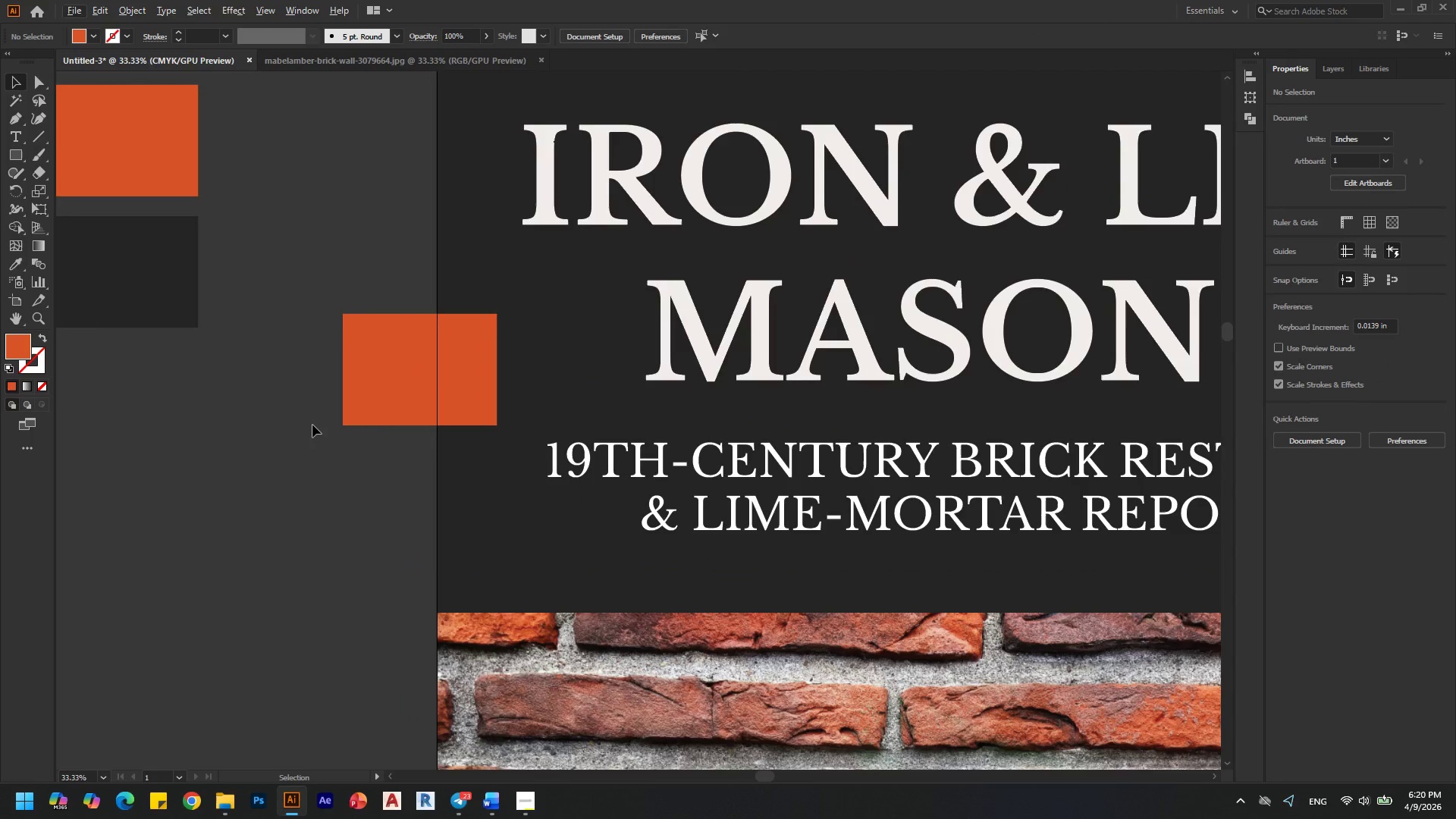 
scroll: coordinate [335, 370], scroll_direction: up, amount: 1.0
 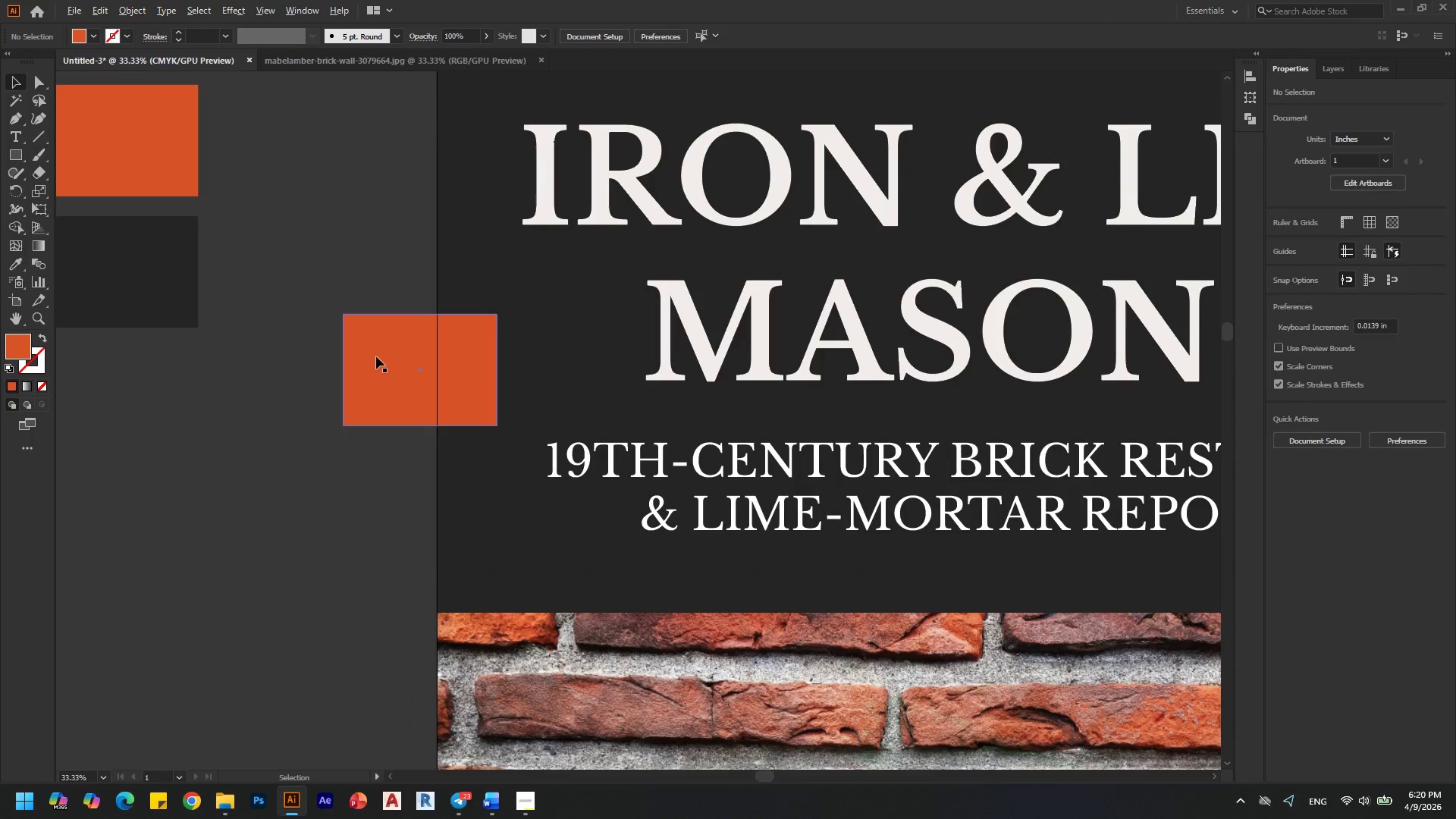 
key(Alt+AltLeft)
 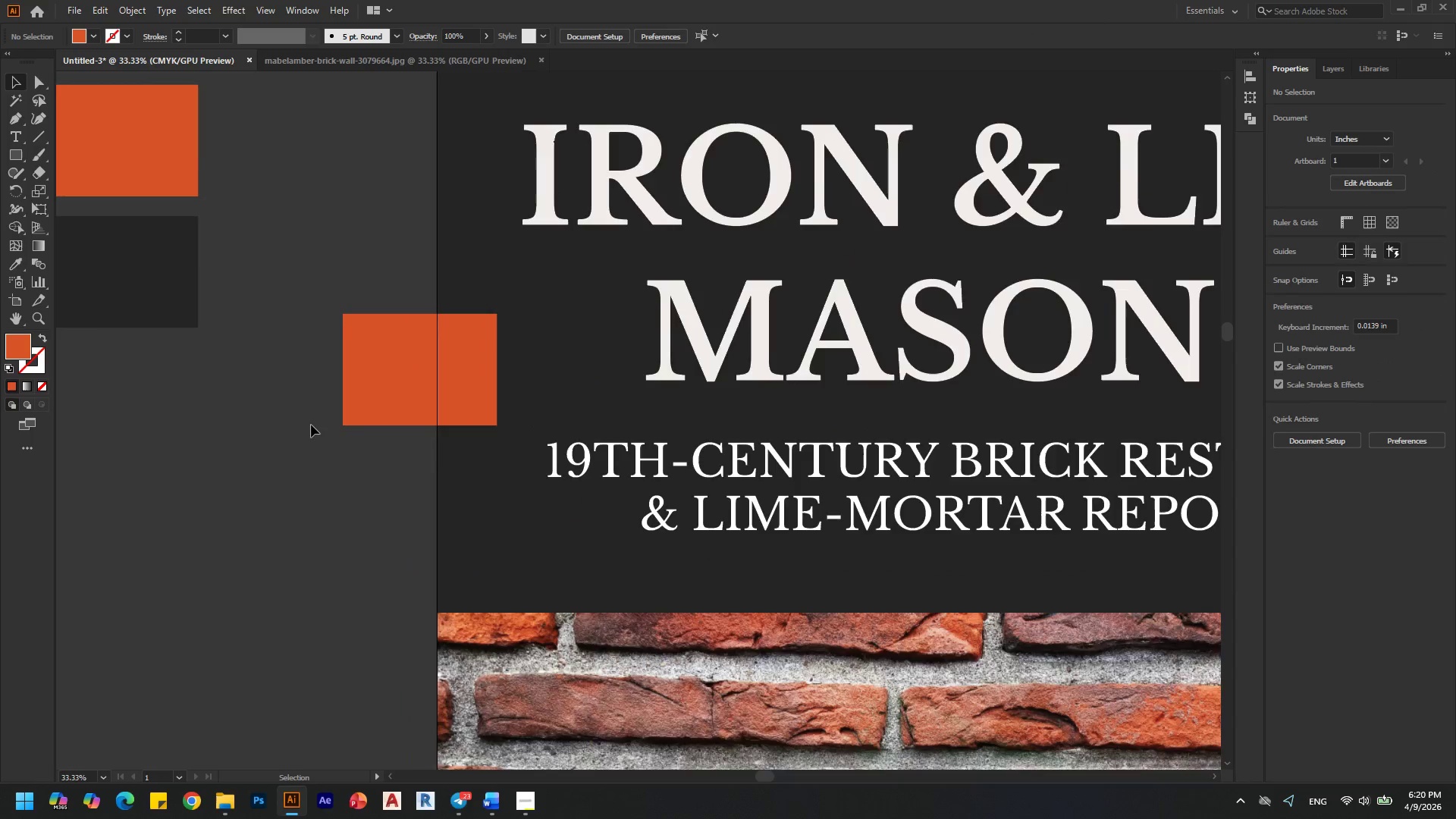 
left_click([400, 366])
 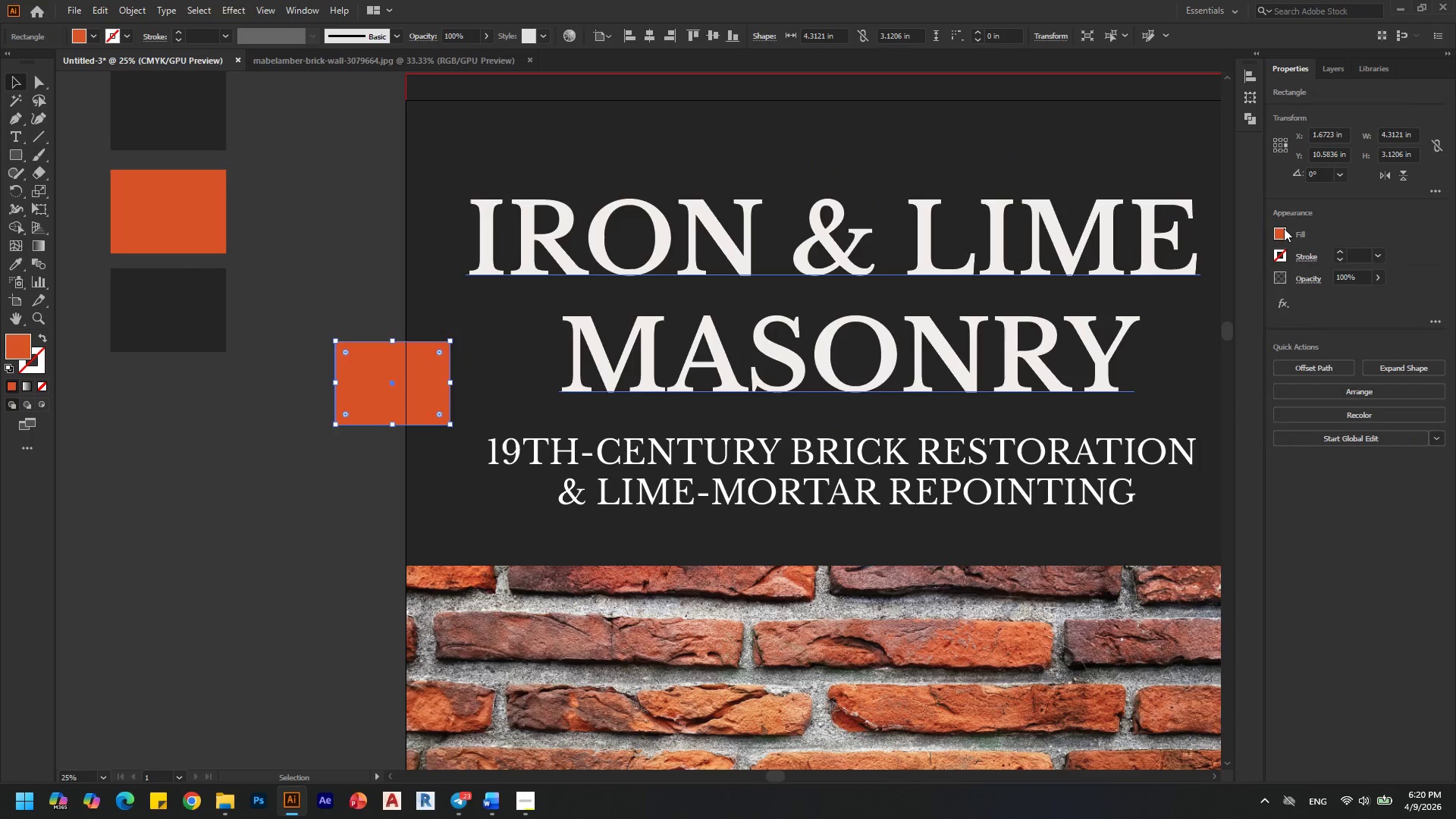 
scroll: coordinate [311, 425], scroll_direction: none, amount: 0.0
 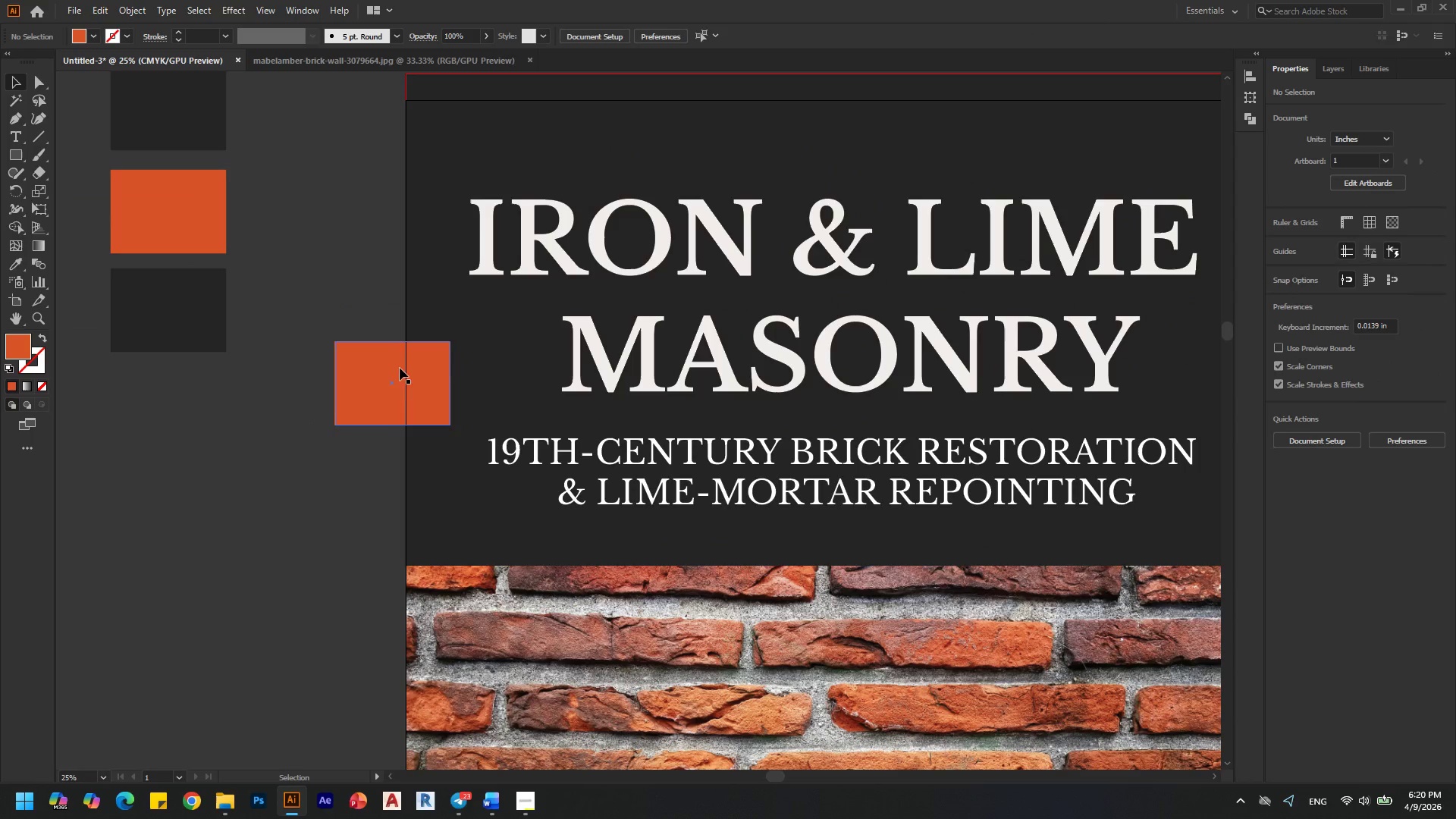 
left_click([1277, 238])
 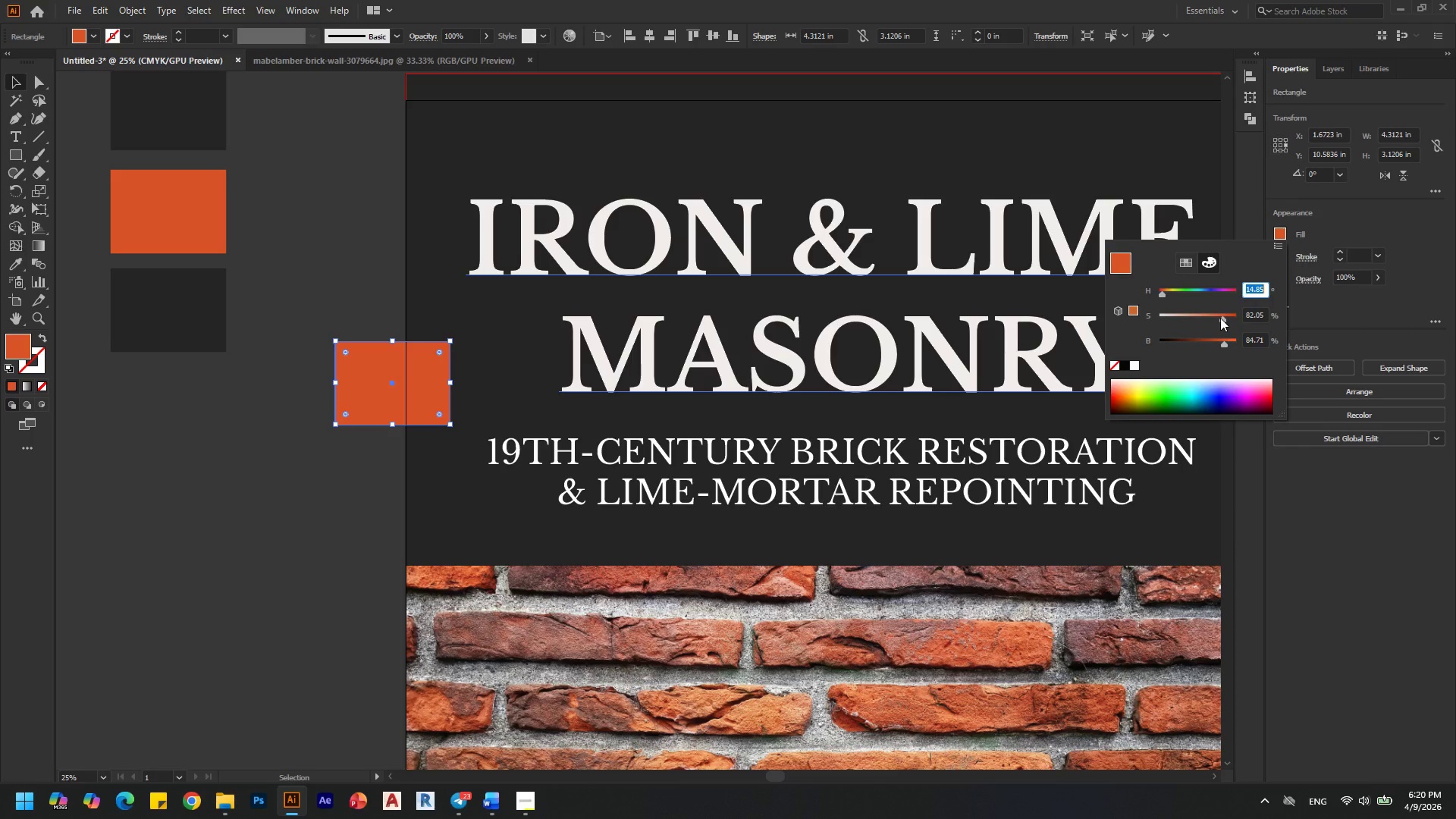 
left_click_drag(start_coordinate=[1222, 318], to_coordinate=[1211, 318])
 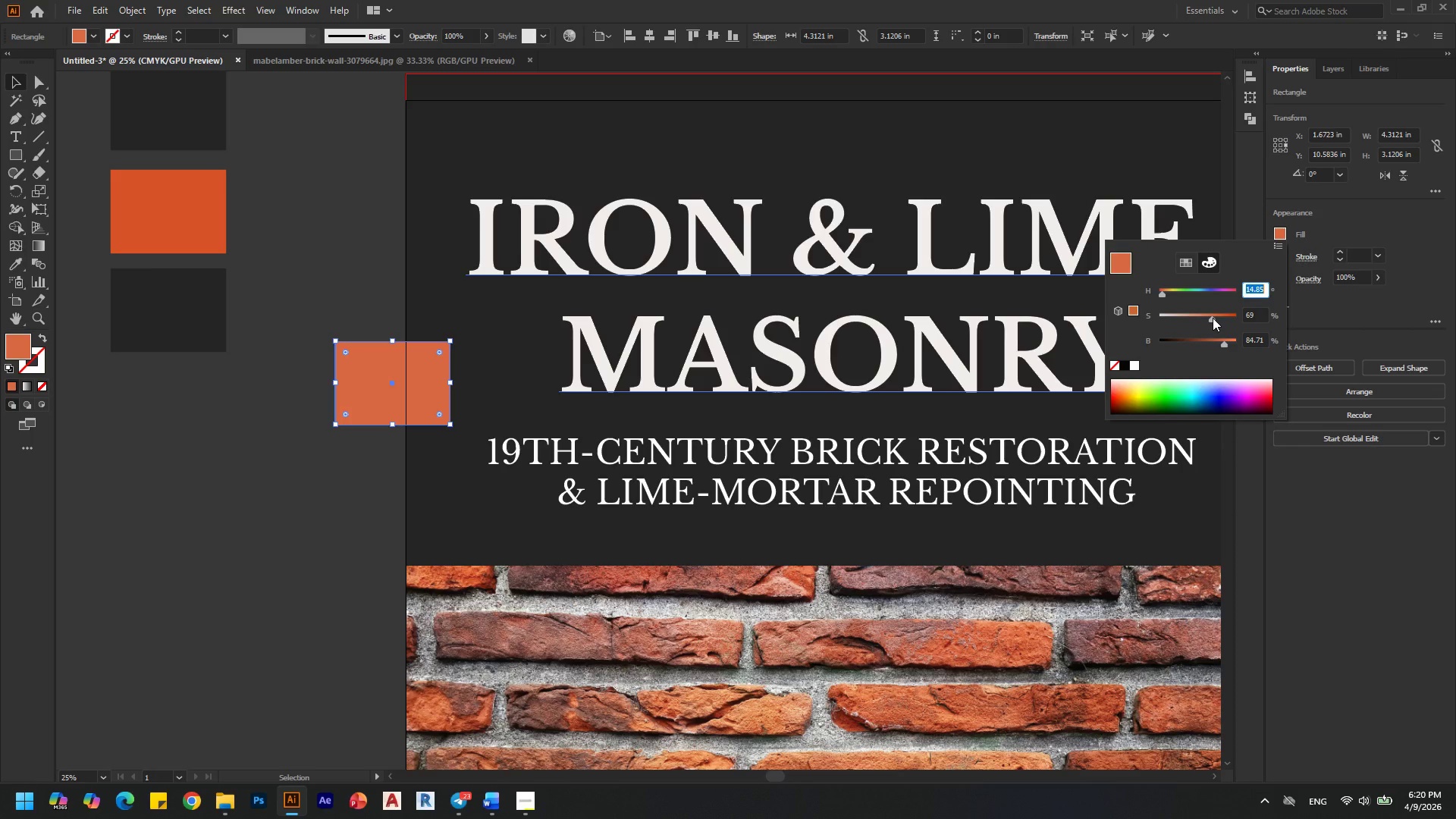 
left_click_drag(start_coordinate=[1213, 318], to_coordinate=[1220, 318])
 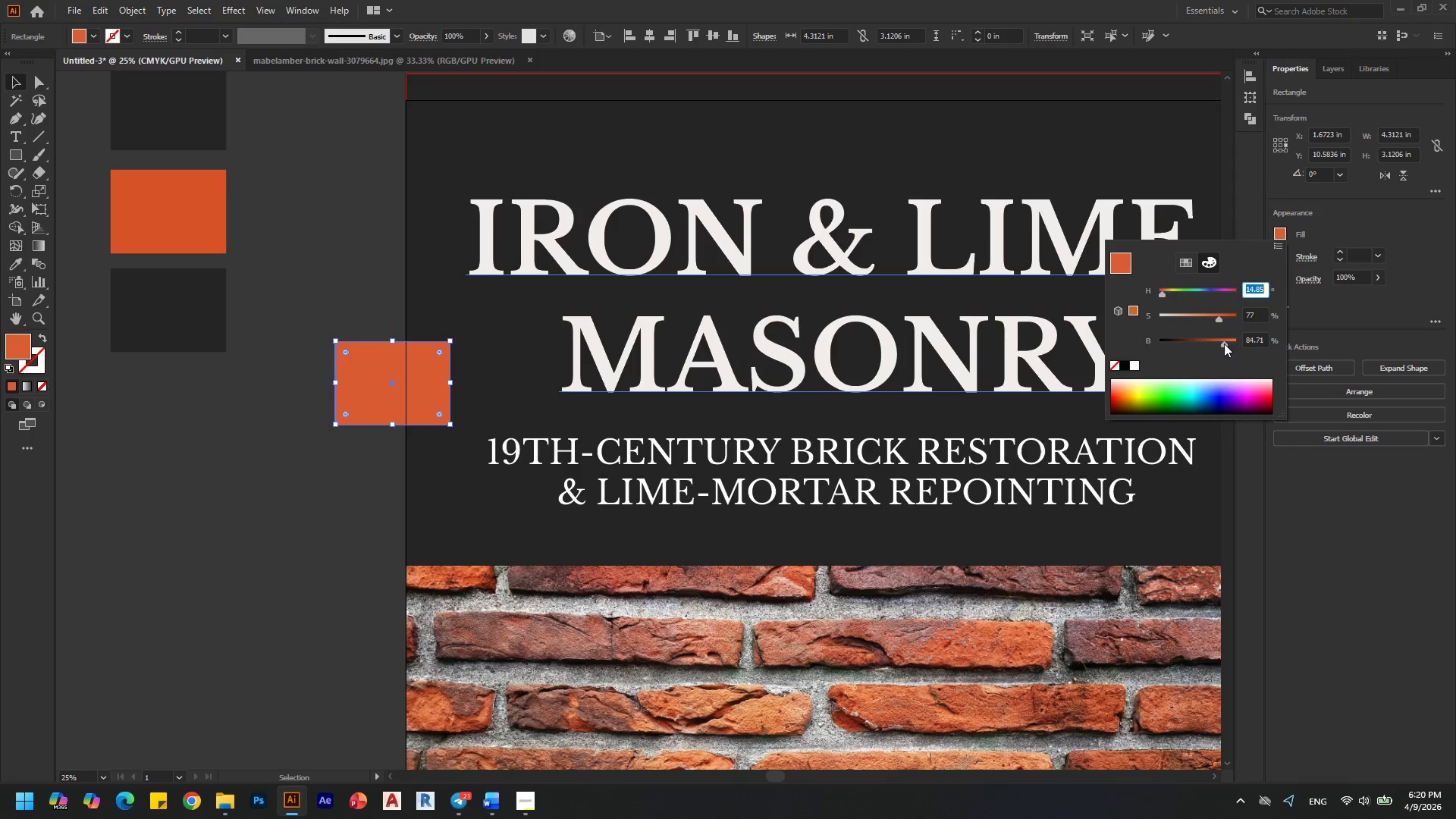 
wait(7.94)
 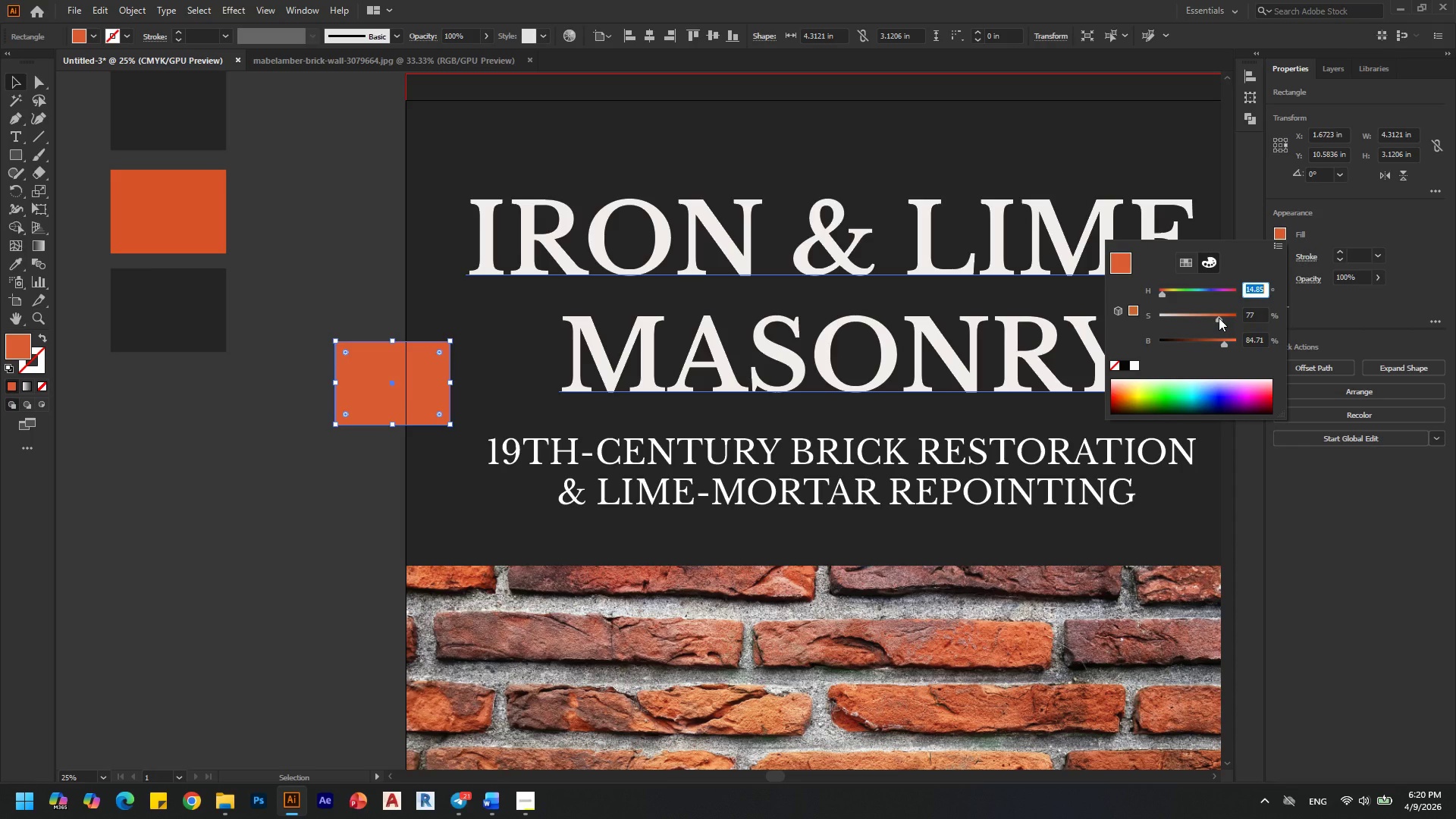 
left_click_drag(start_coordinate=[1222, 344], to_coordinate=[1217, 344])
 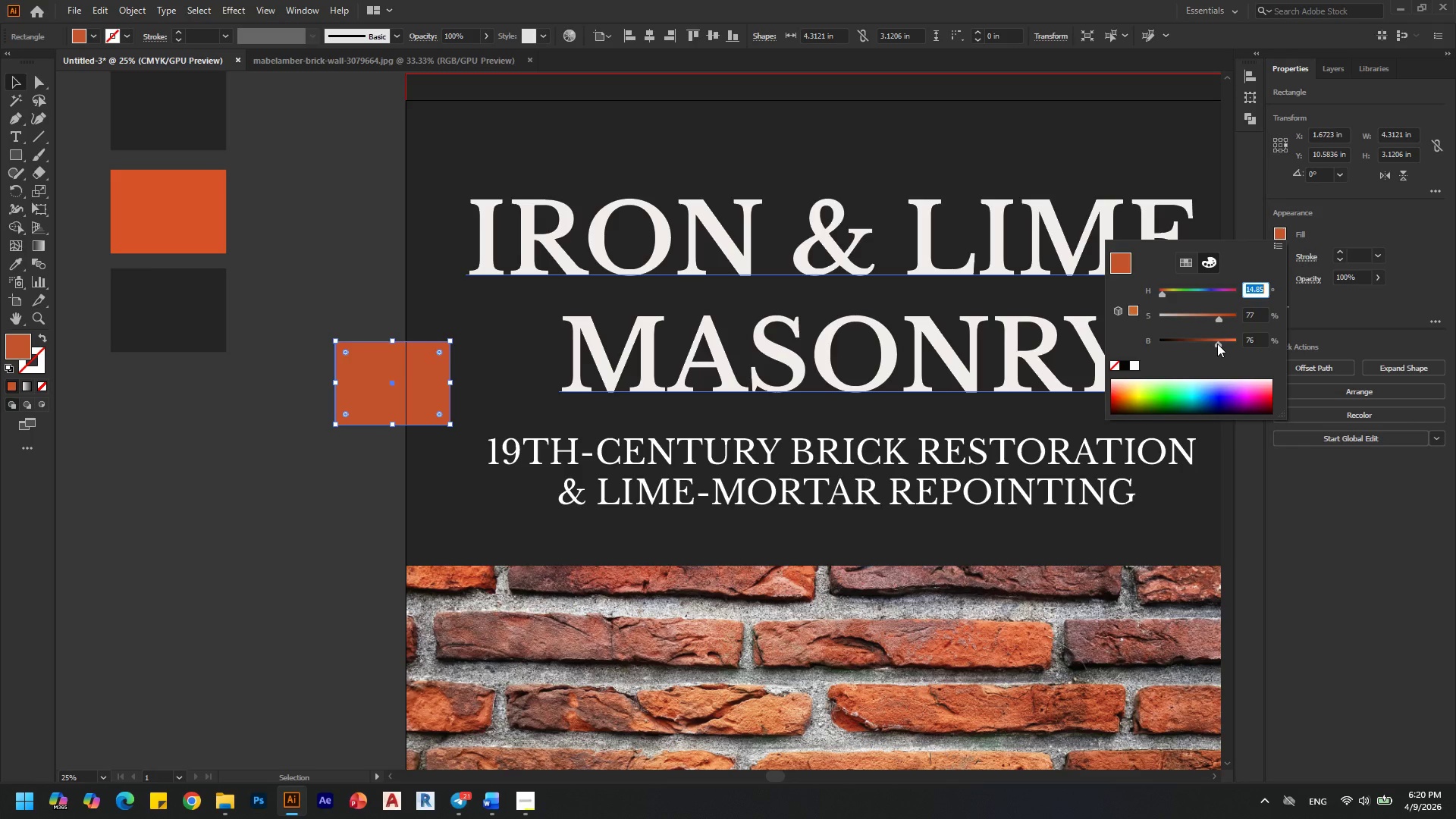 
key(Alt+Control+ControlLeft)
 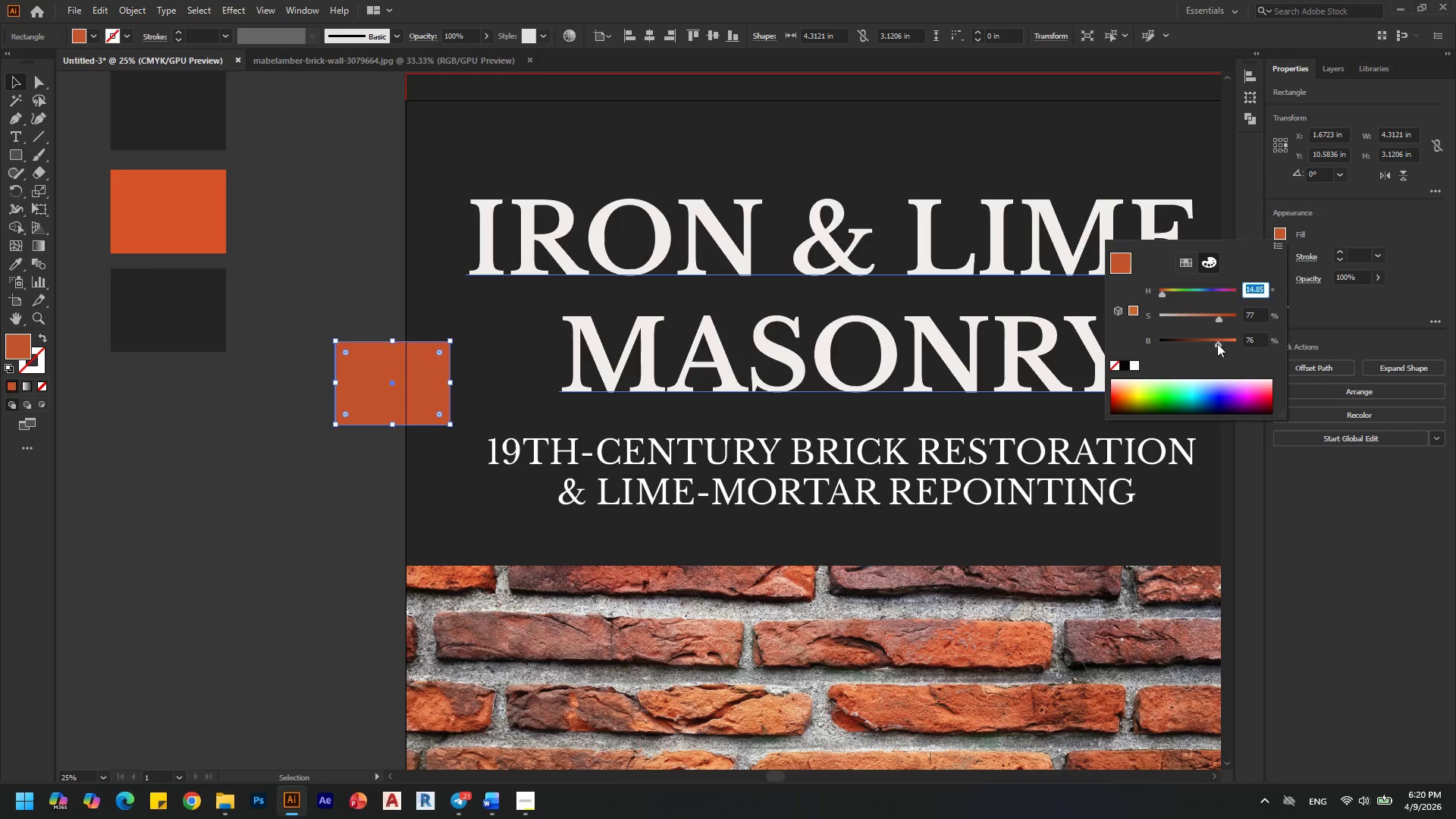 
key(Alt+Control+Z)
 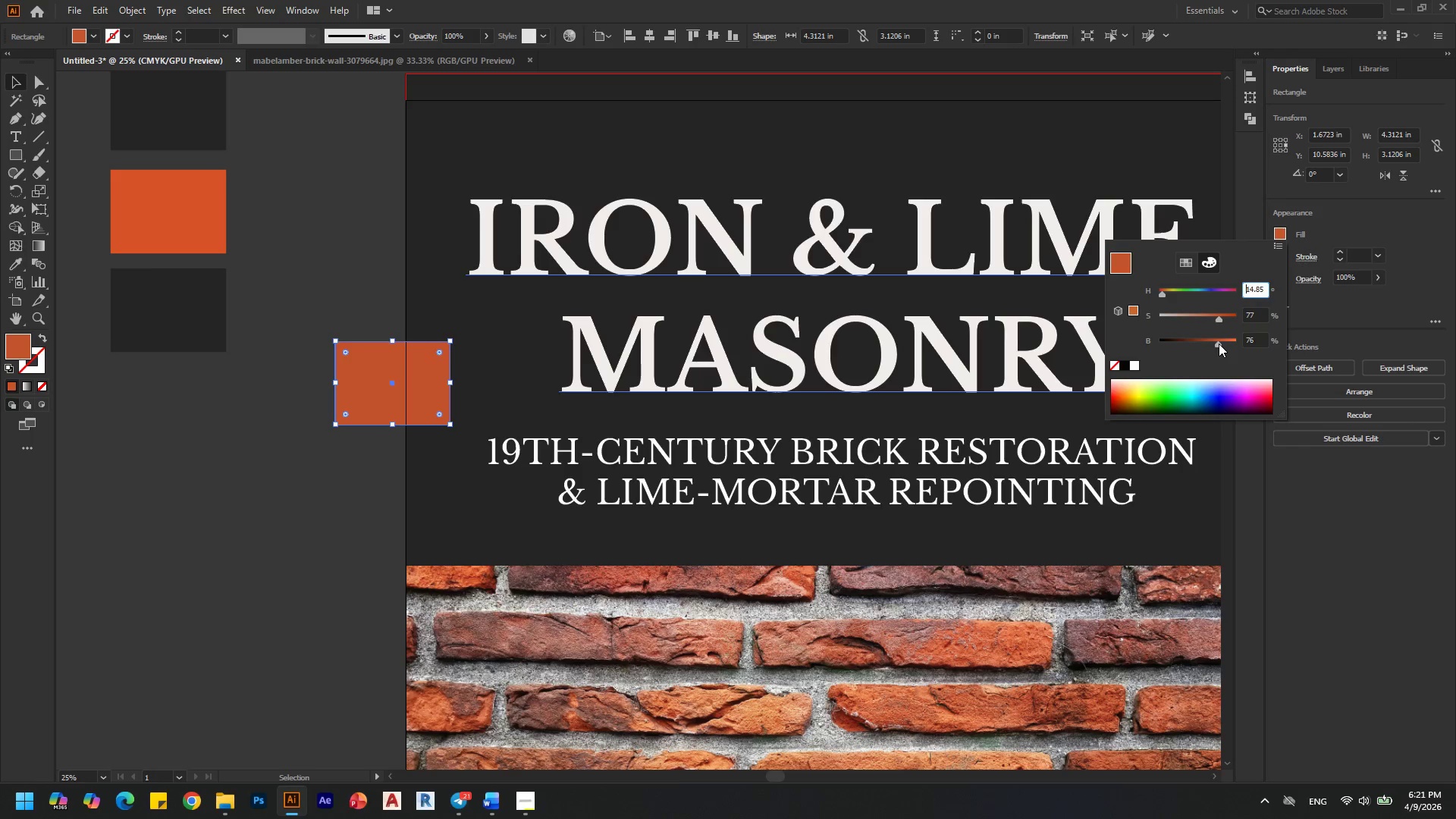 
key(Alt+Control+Z)
 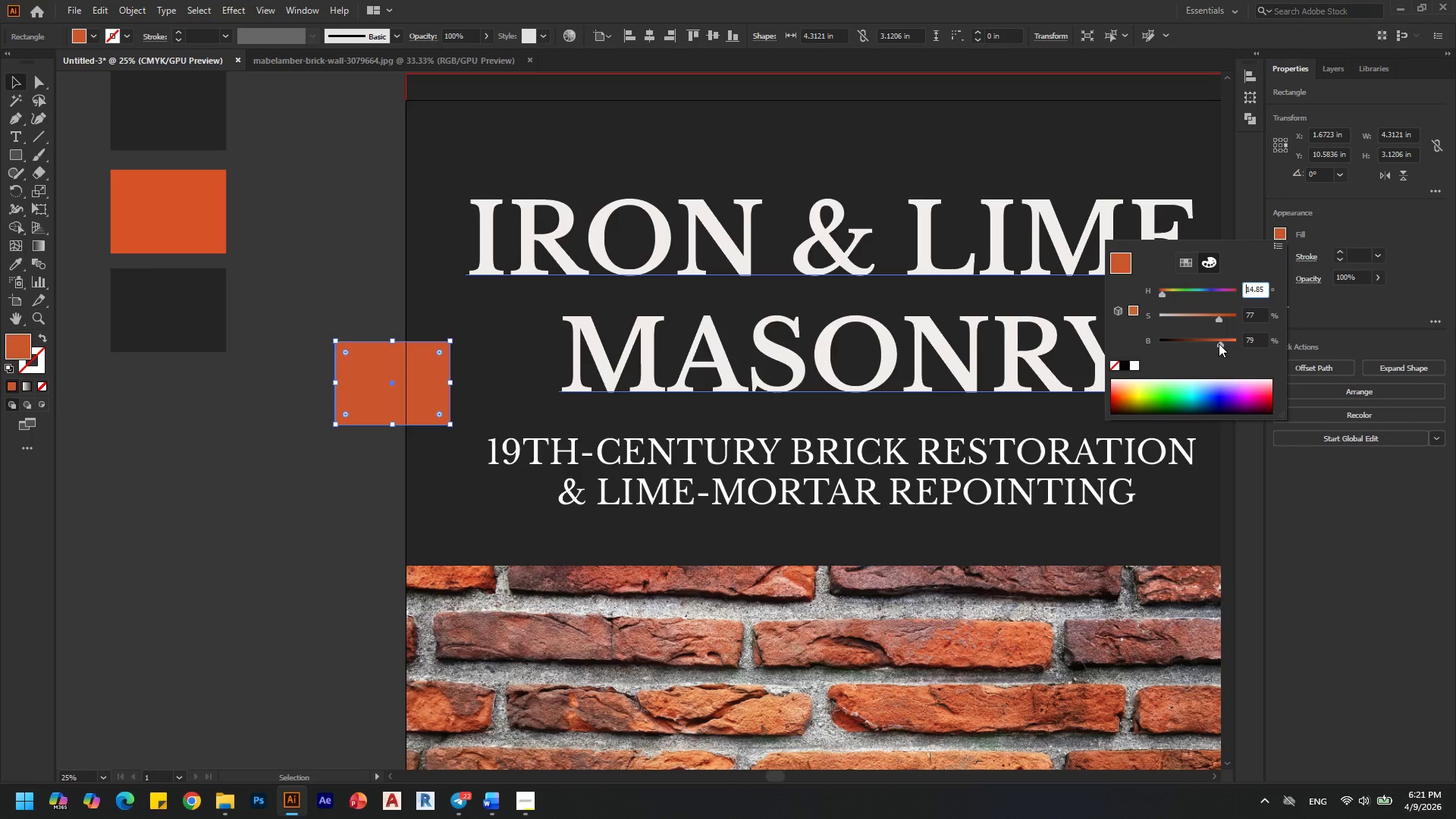 
left_click([325, 463])
 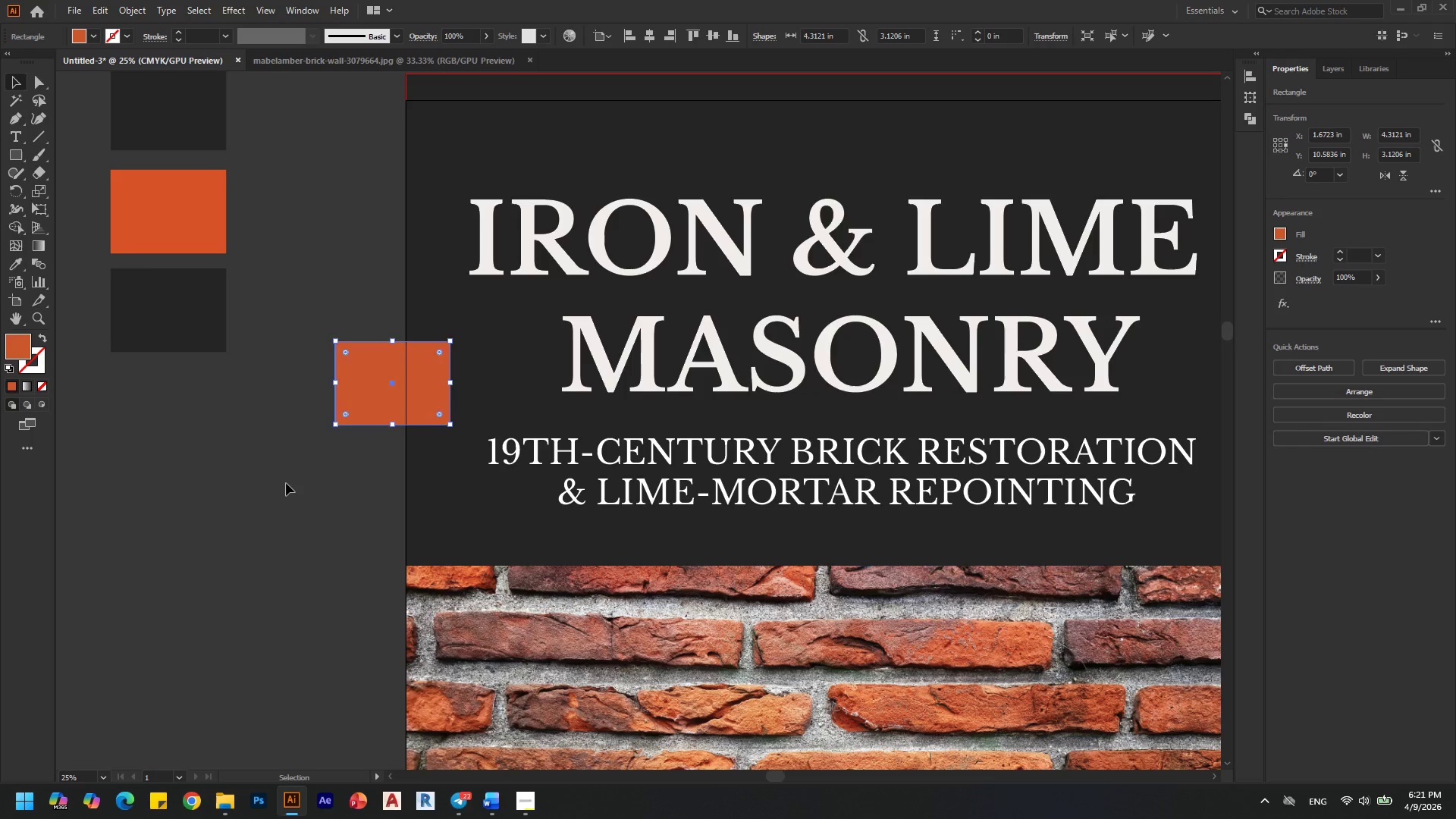 
left_click([286, 483])
 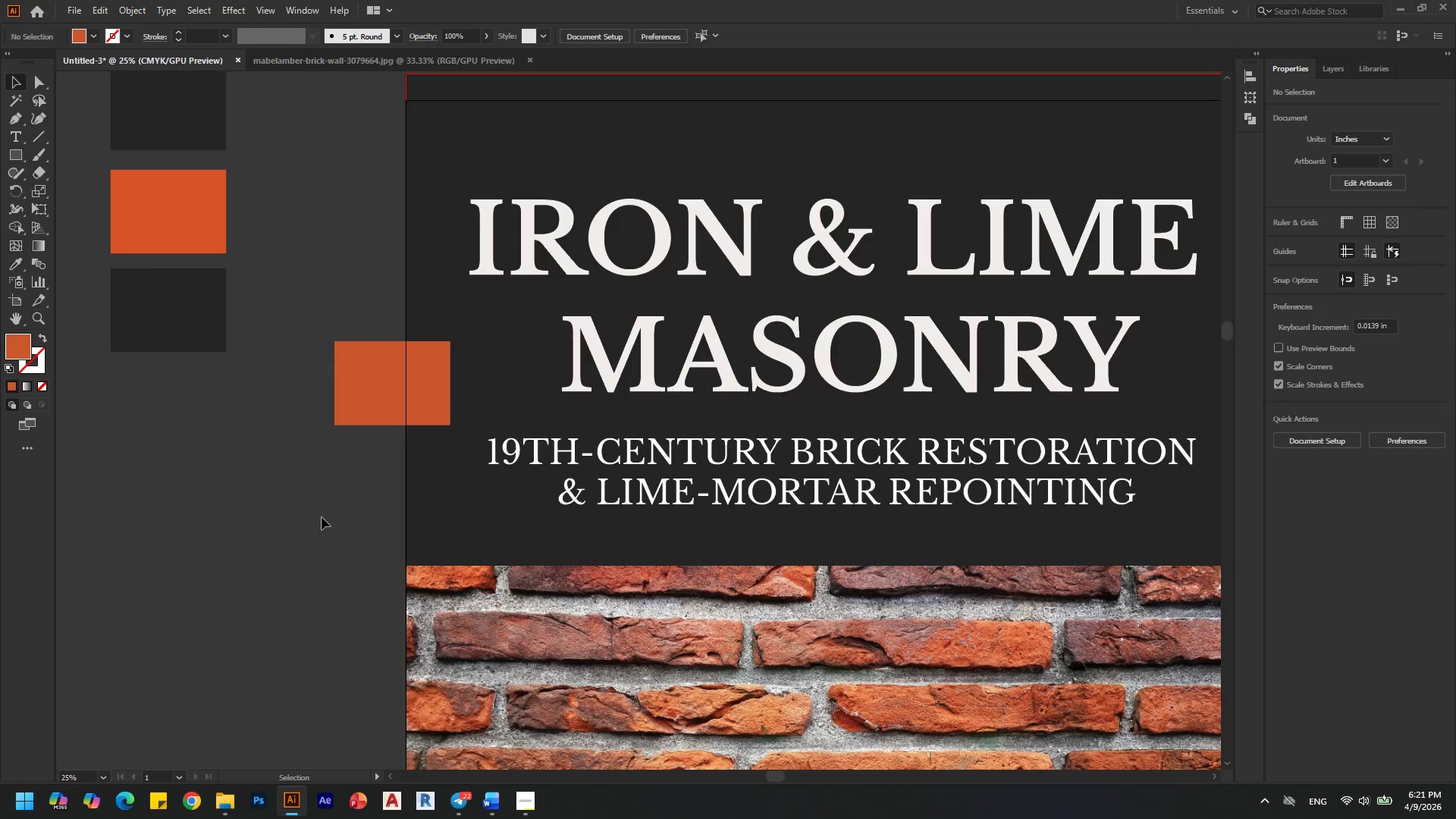 
key(Alt+AltLeft)
 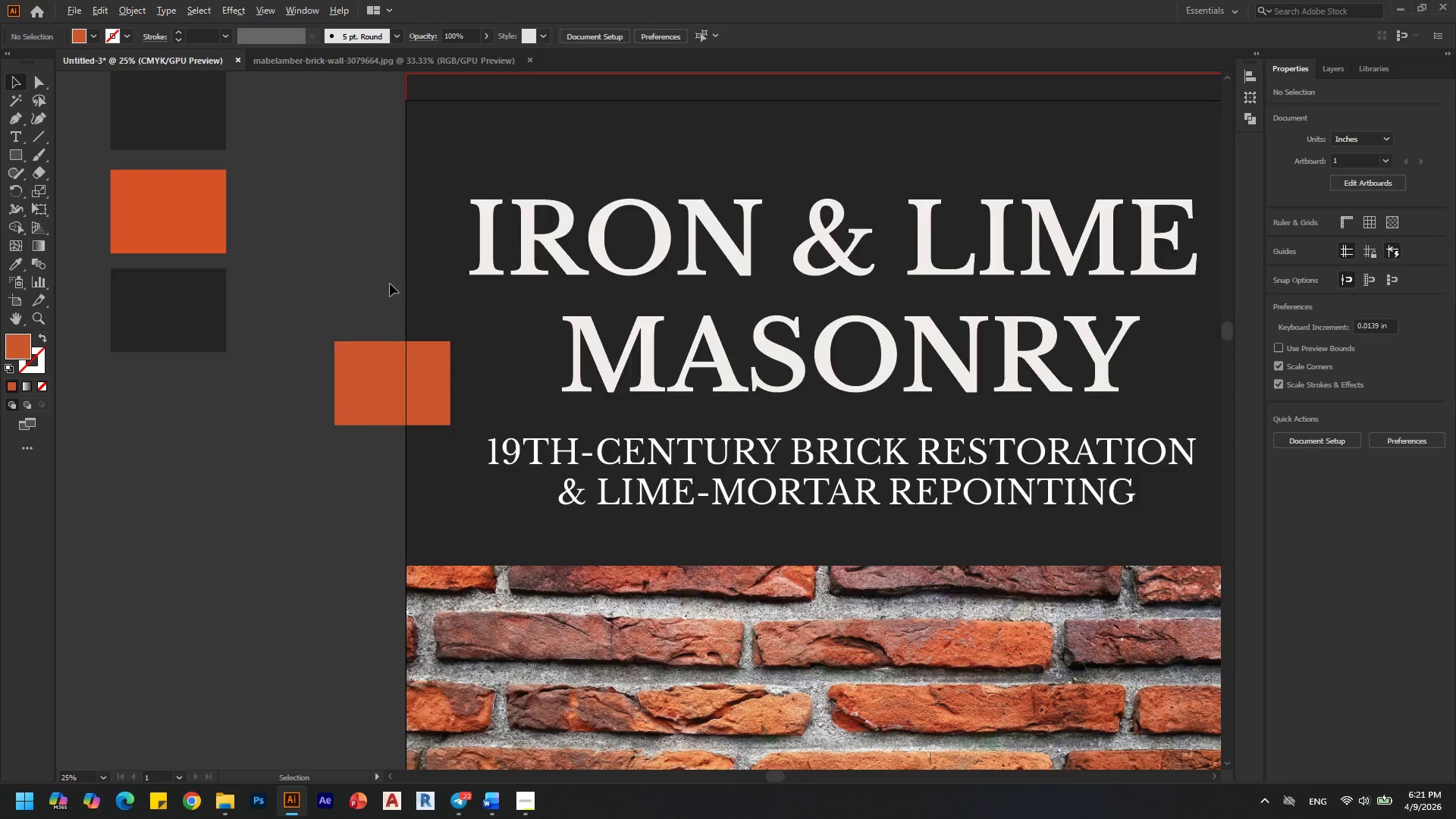 
scroll: coordinate [390, 284], scroll_direction: down, amount: 1.0
 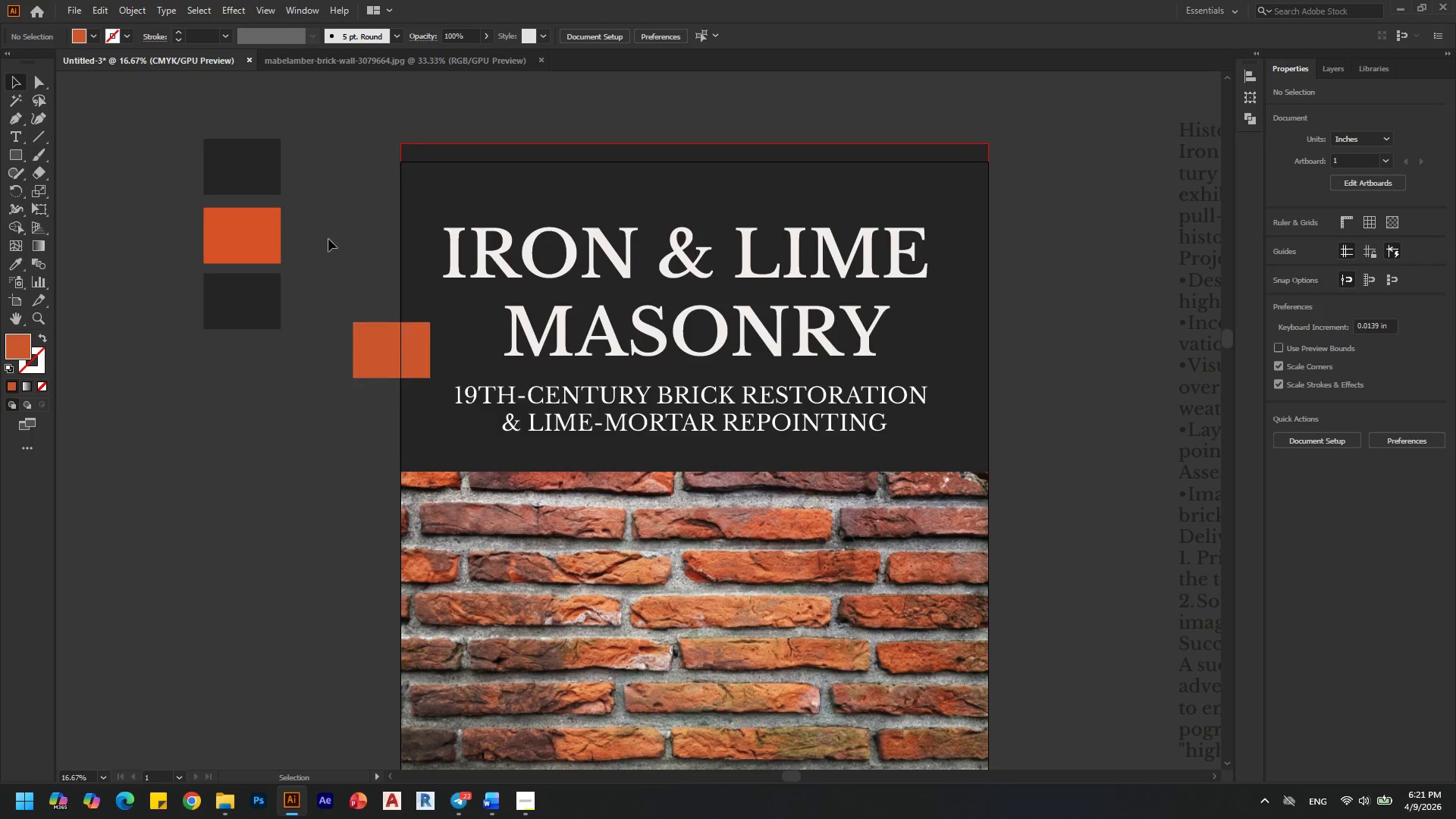 
left_click([240, 239])
 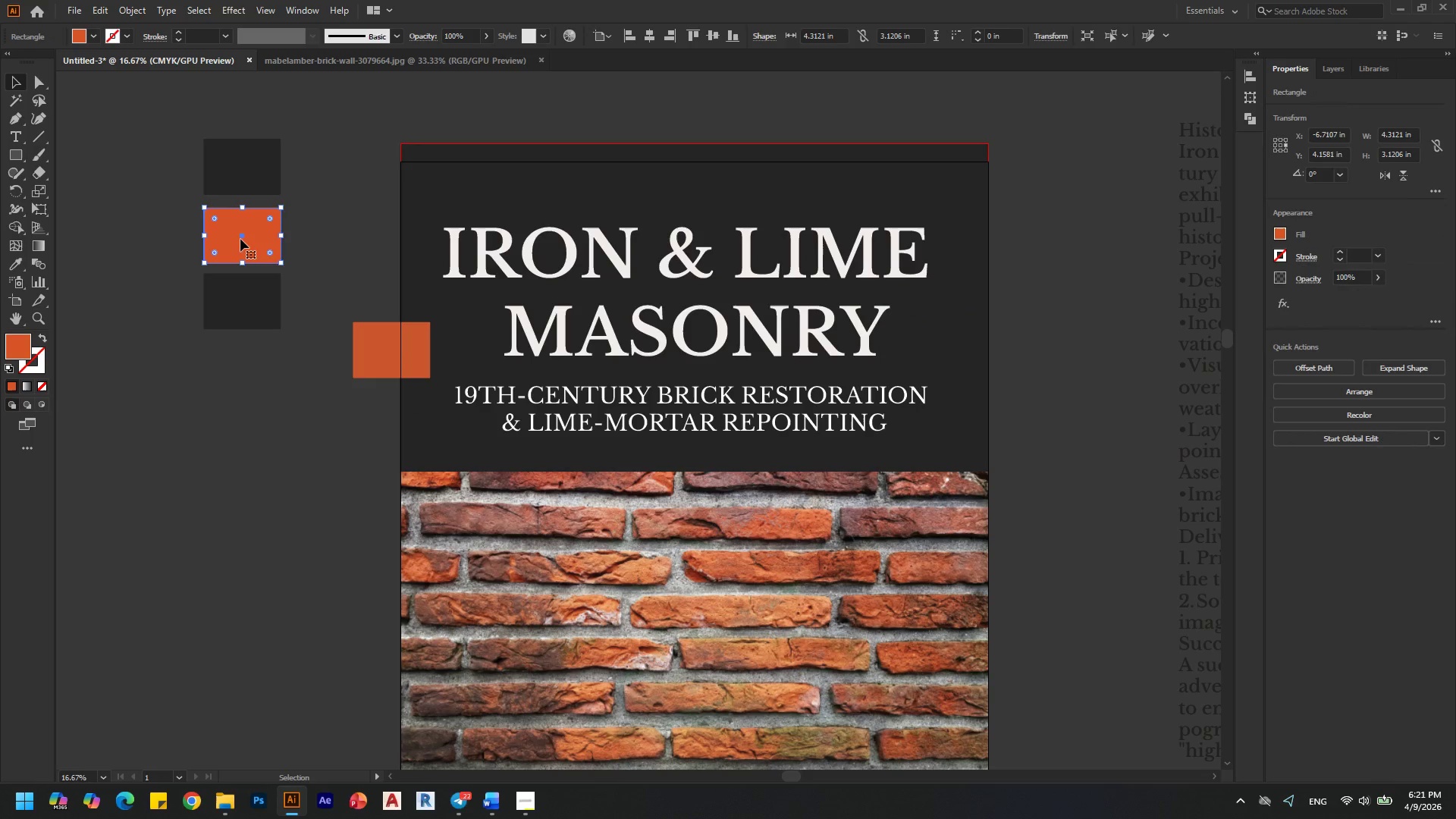 
key(I)
 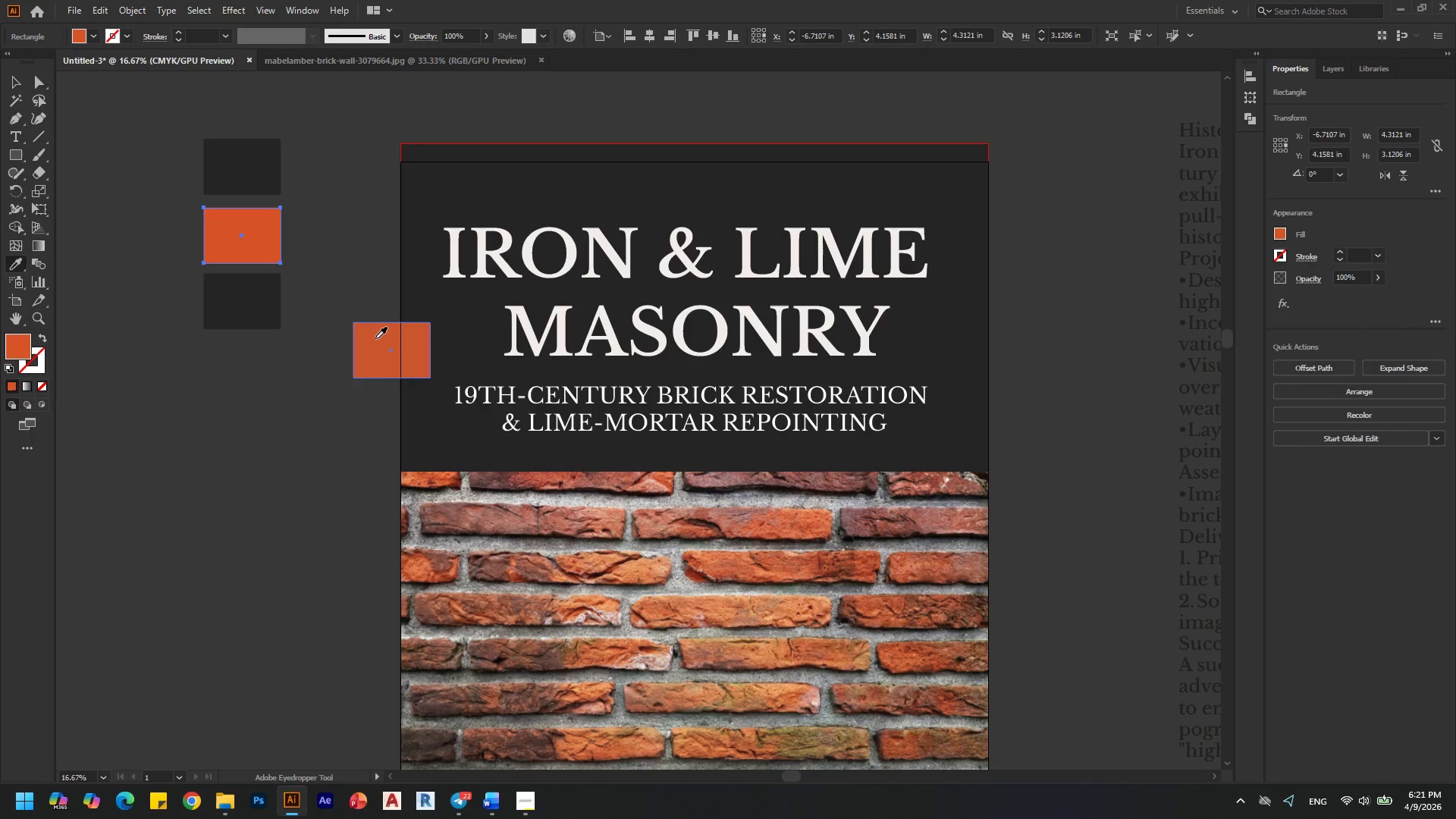 
left_click([376, 338])
 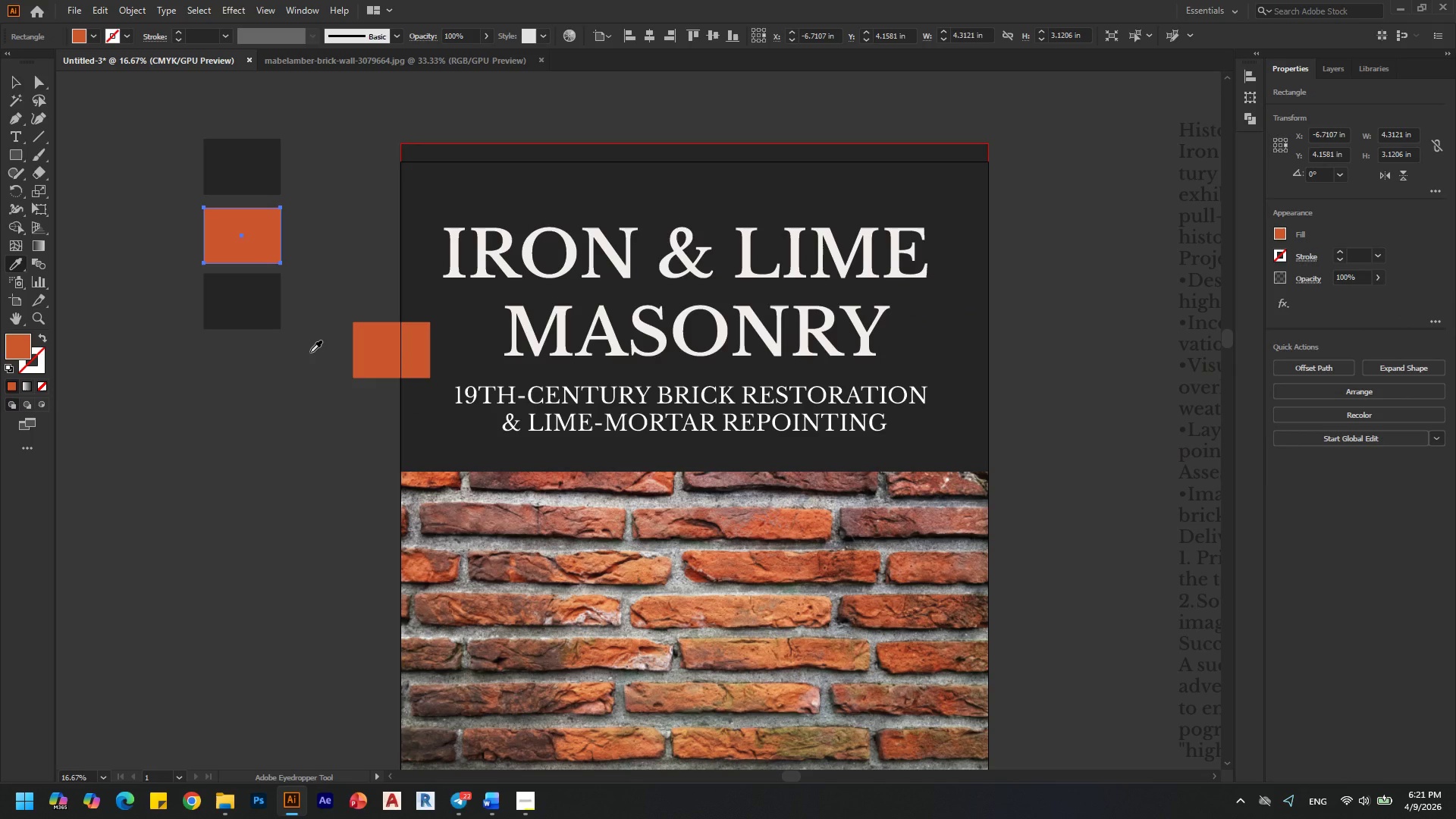 
left_click([375, 339])
 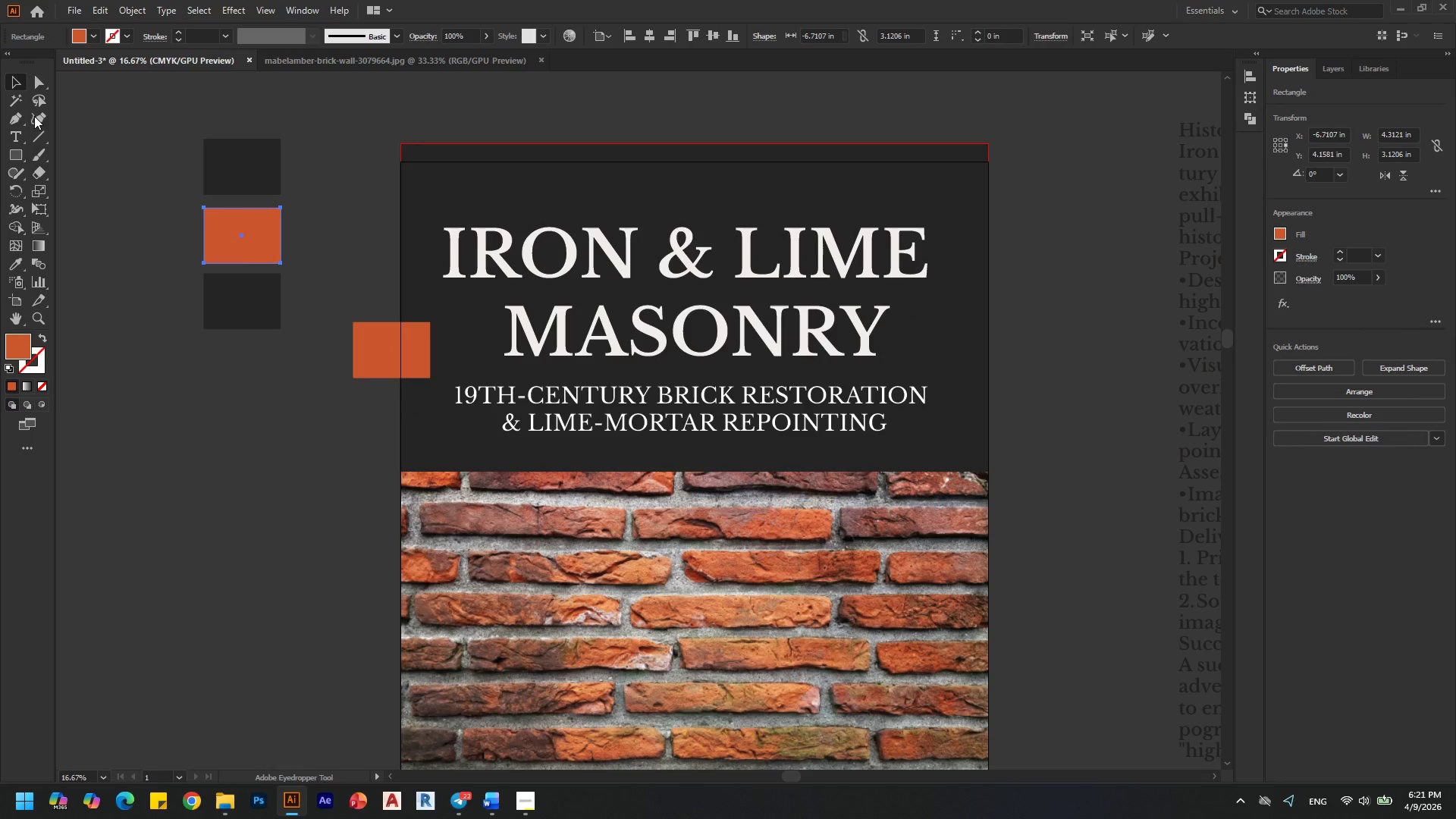 
double_click([216, 437])
 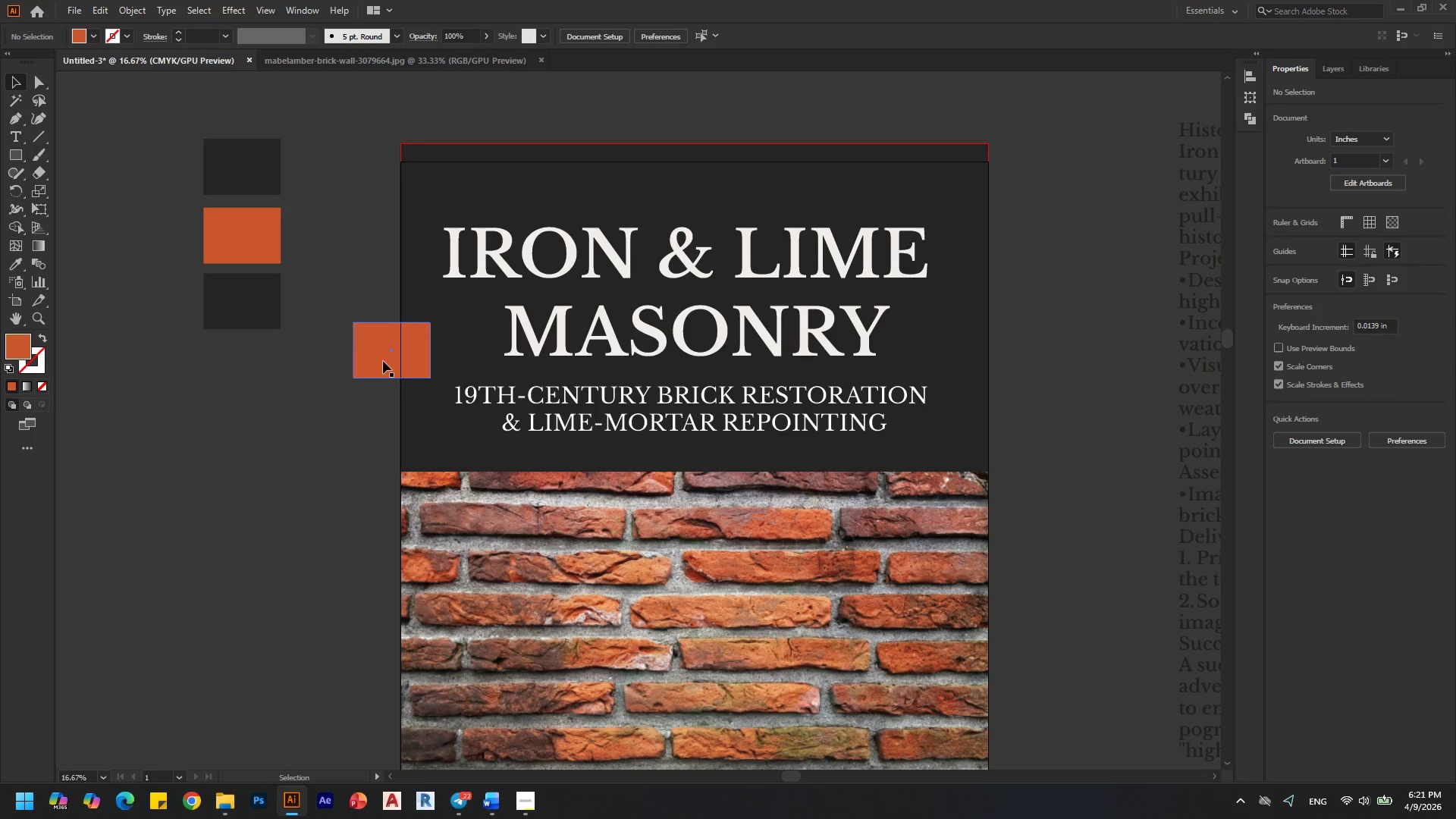 
left_click([389, 359])
 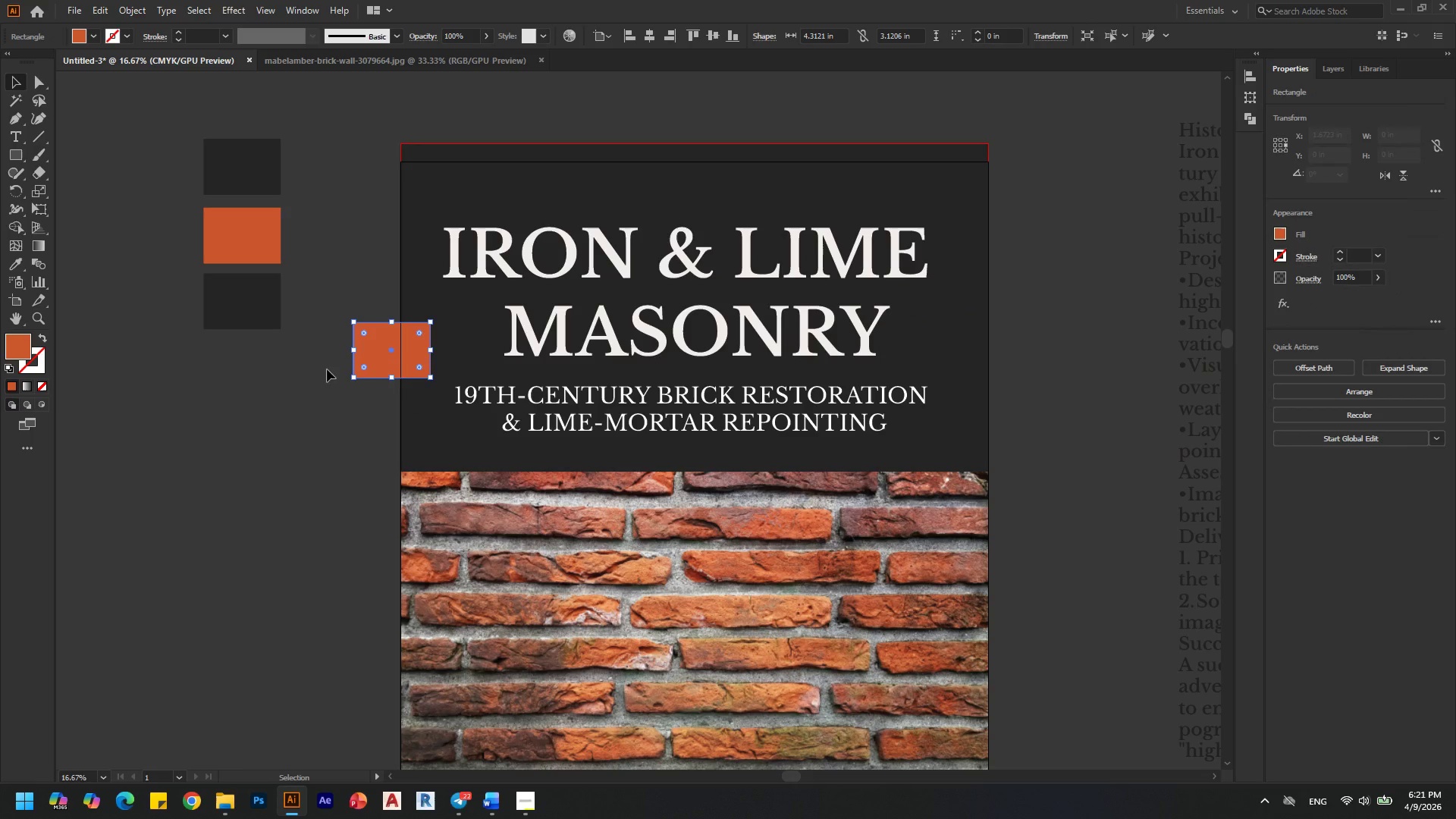 
hold_key(key=AltLeft, duration=0.42)
 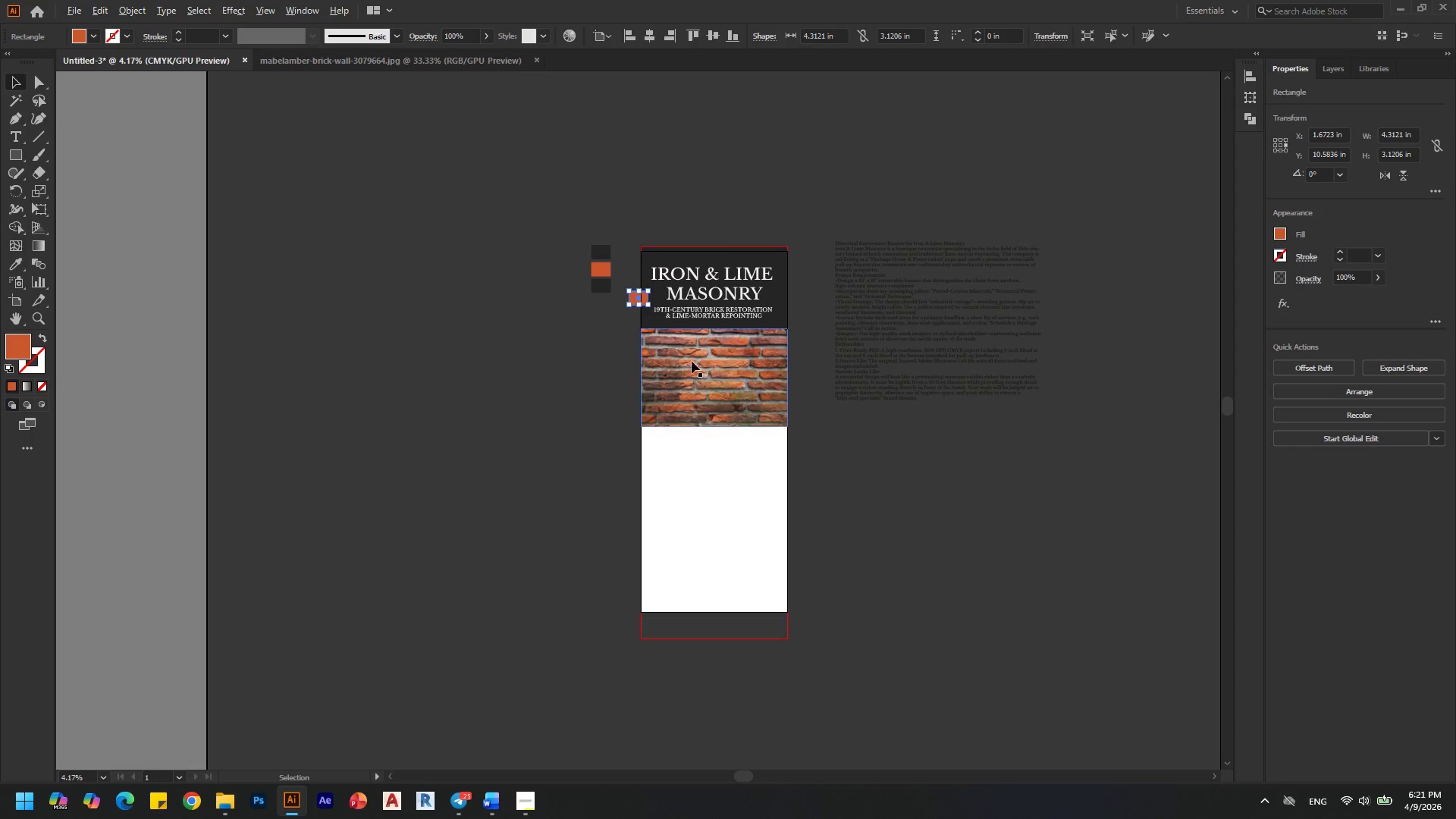 
hold_key(key=AltLeft, duration=0.61)
 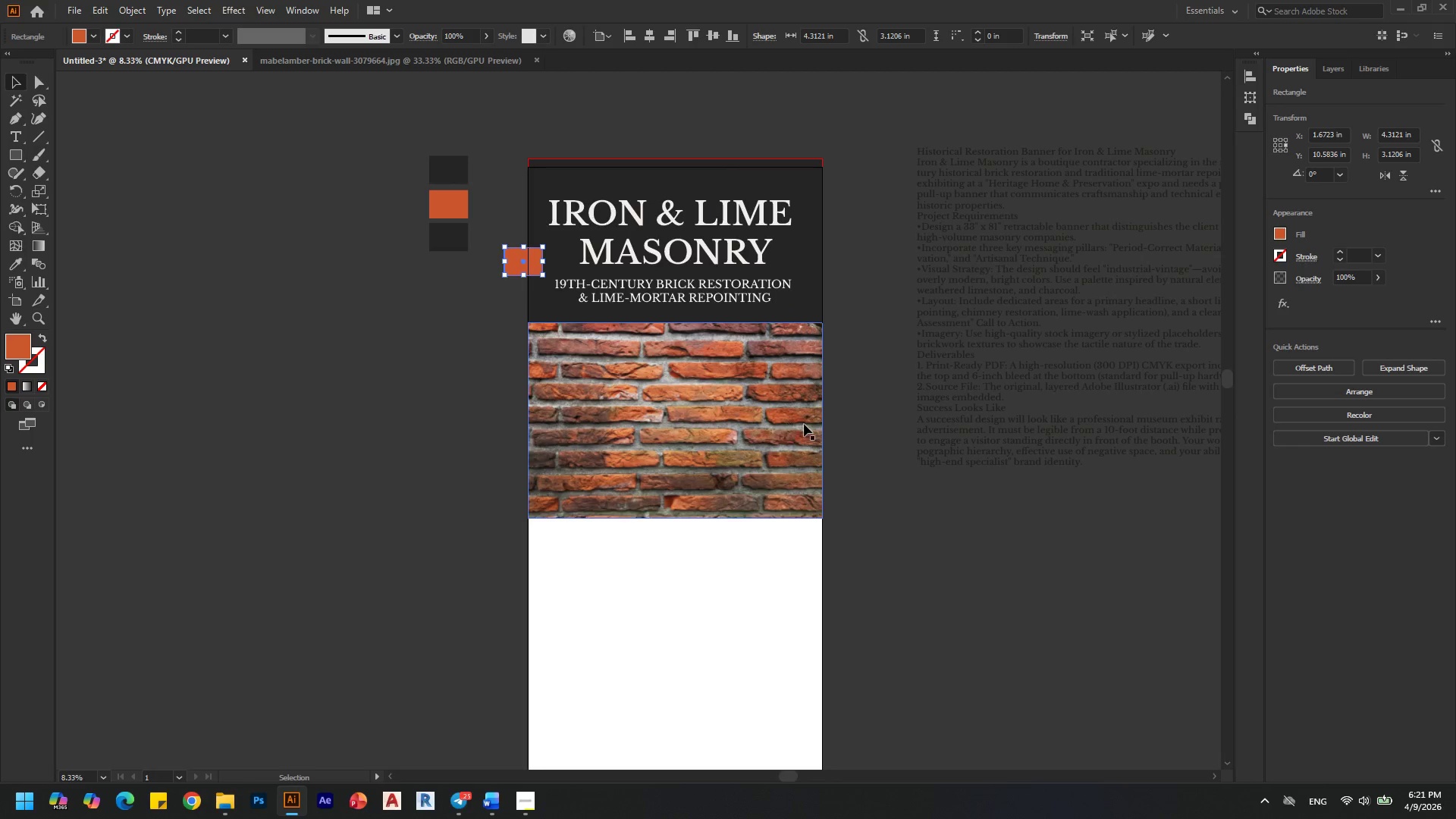 
scroll: coordinate [361, 281], scroll_direction: down, amount: 4.0
 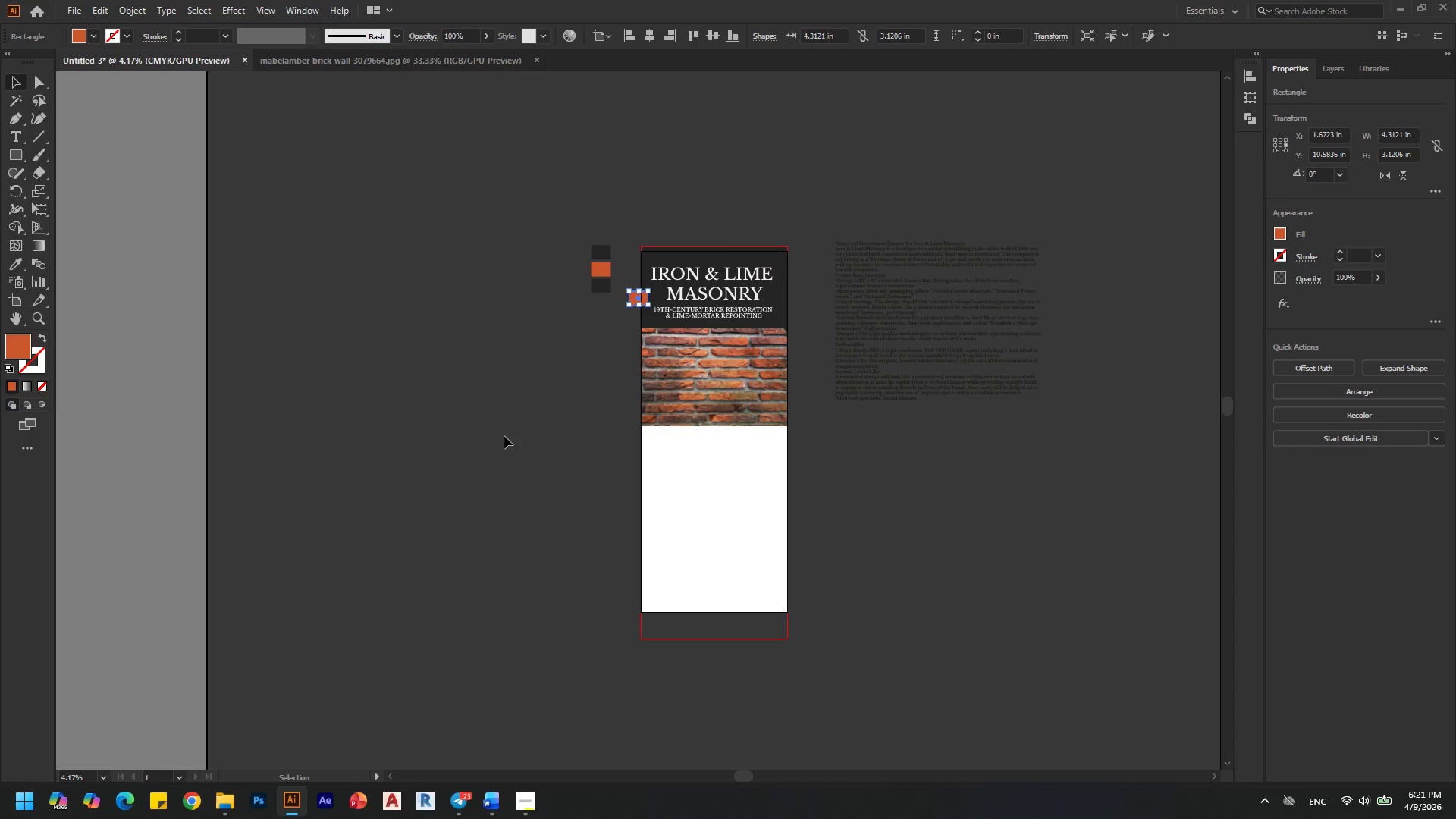 
scroll: coordinate [754, 335], scroll_direction: up, amount: 1.0
 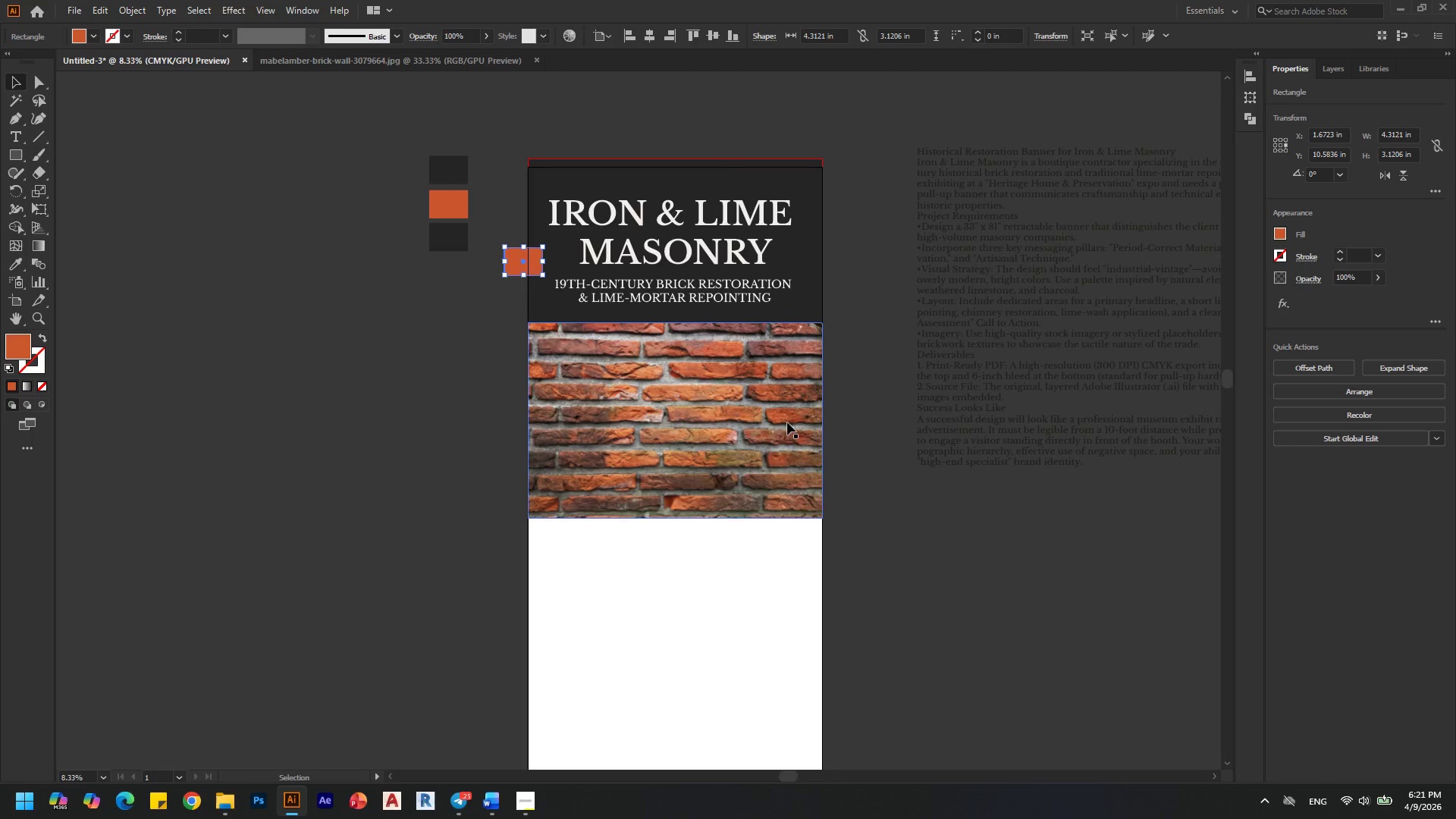 
key(Alt+AltLeft)
 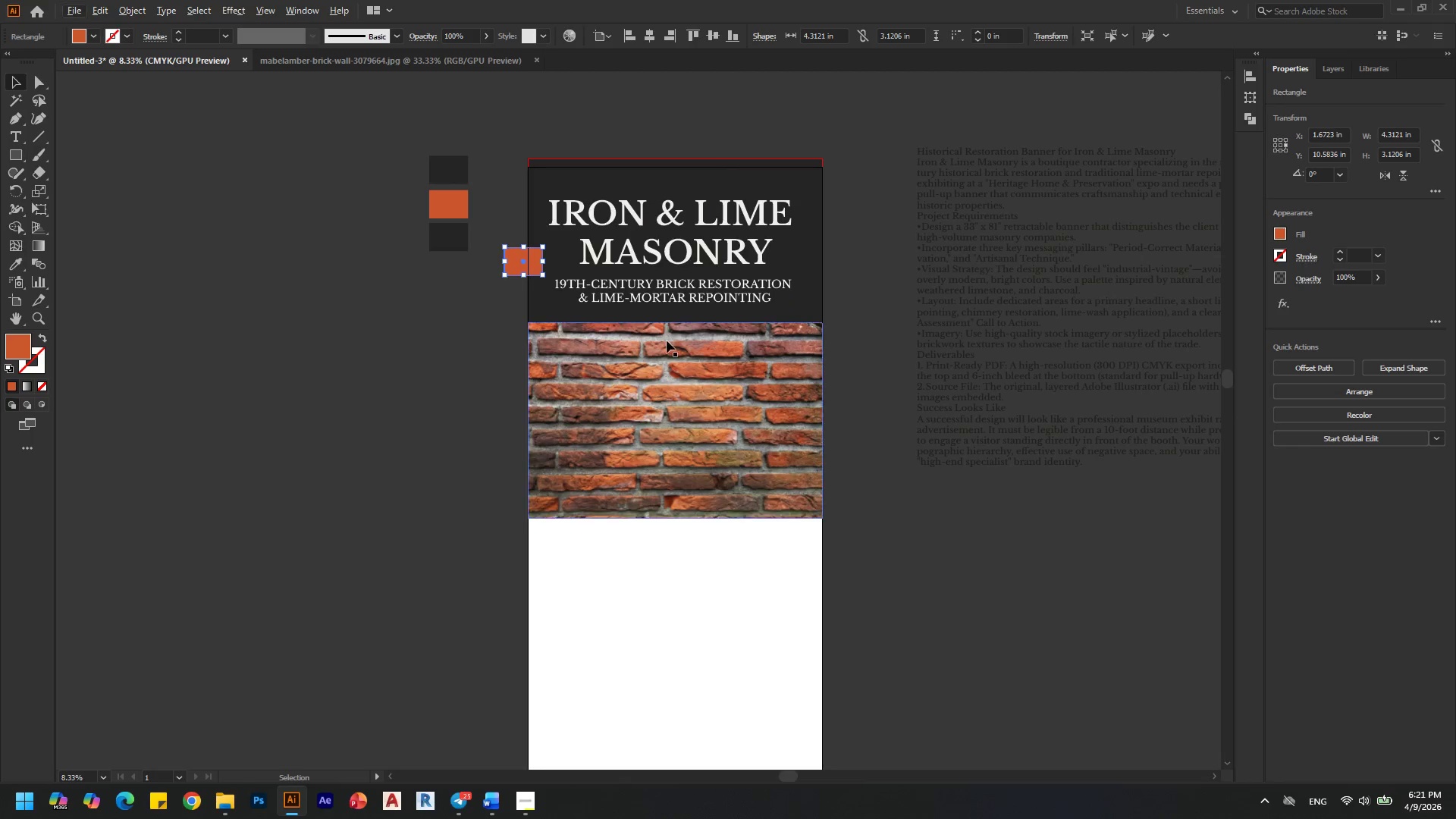 
key(Alt+AltLeft)
 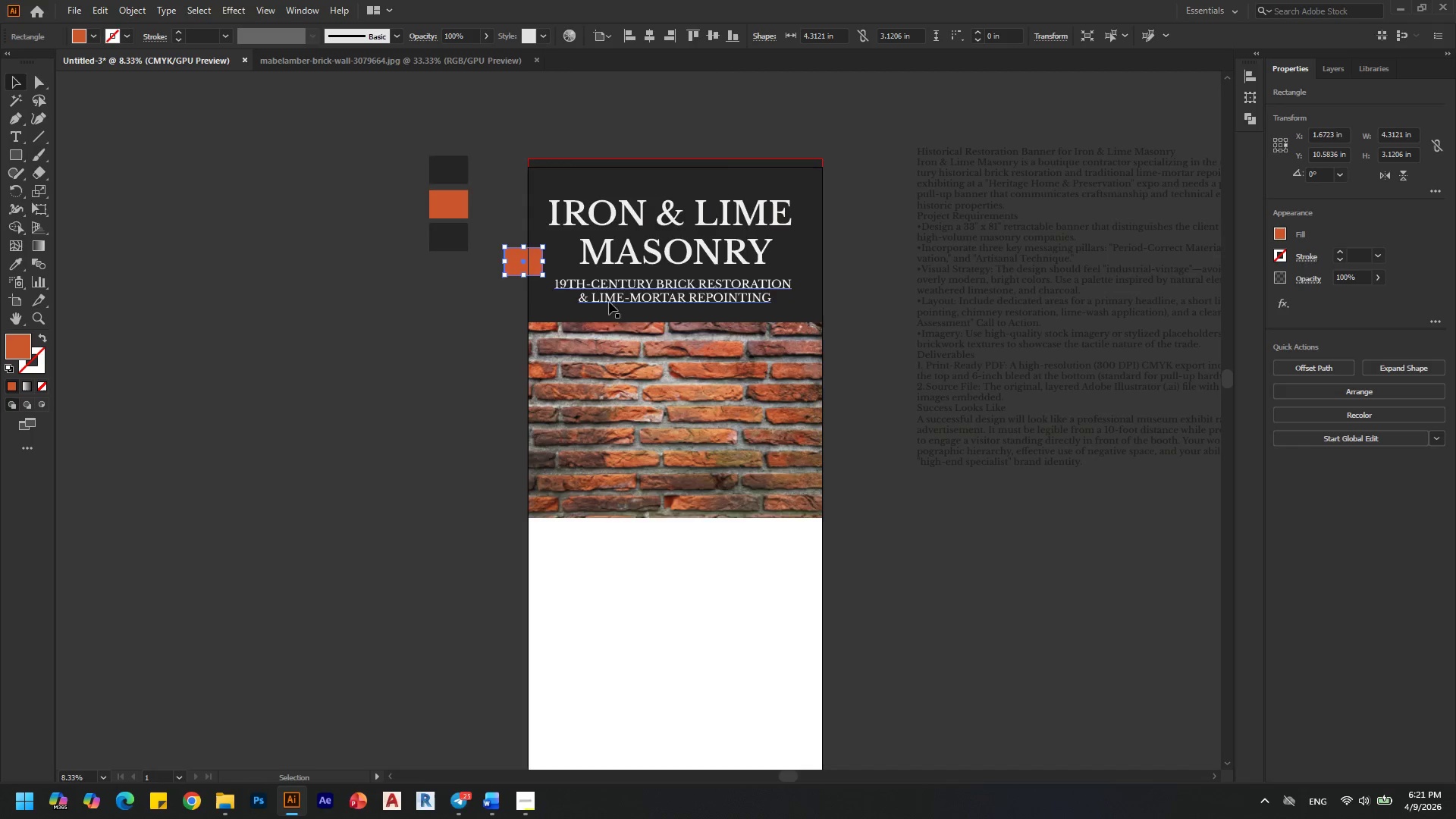 
key(Alt+AltLeft)
 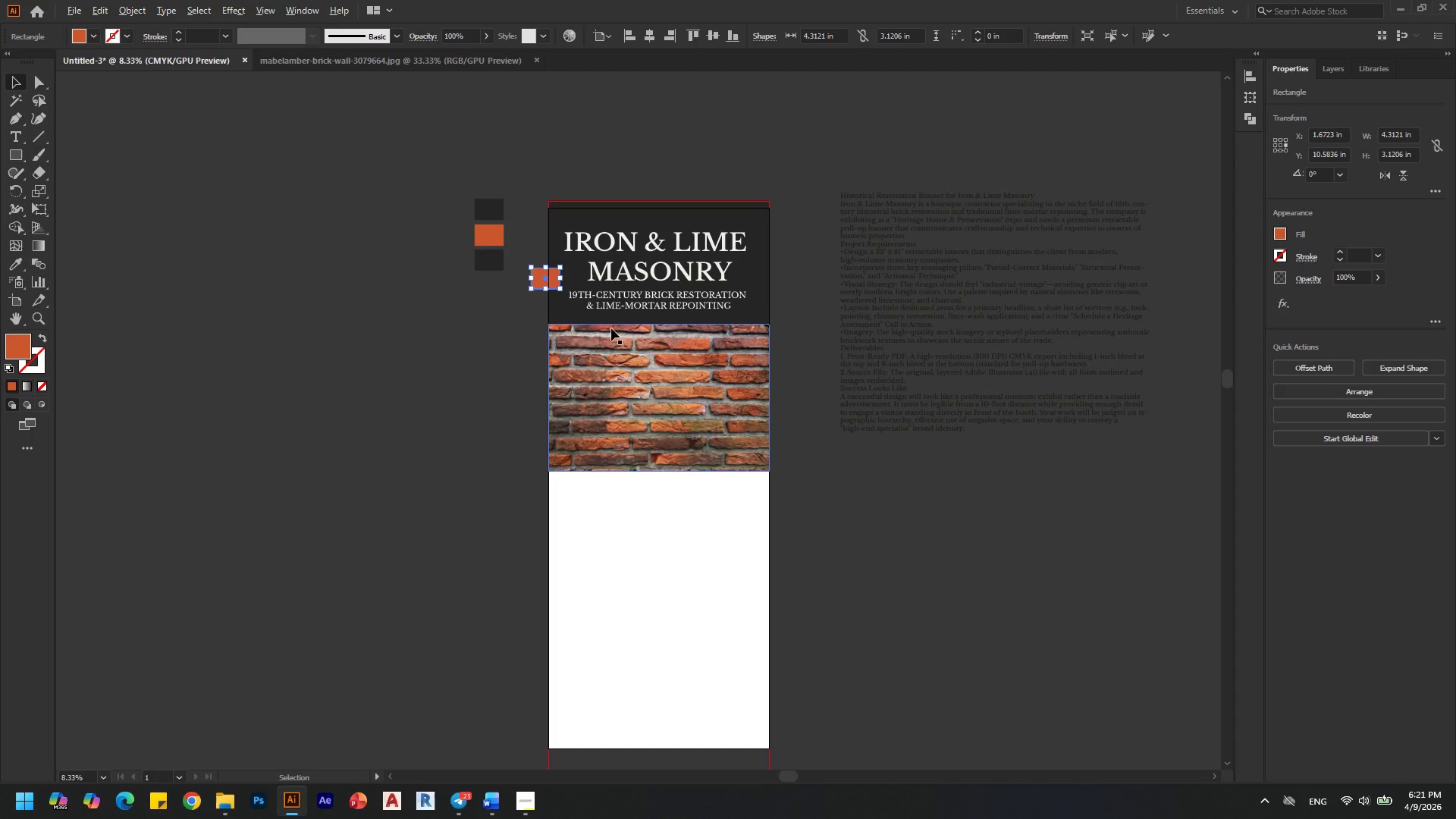 
scroll: coordinate [611, 328], scroll_direction: none, amount: 0.0
 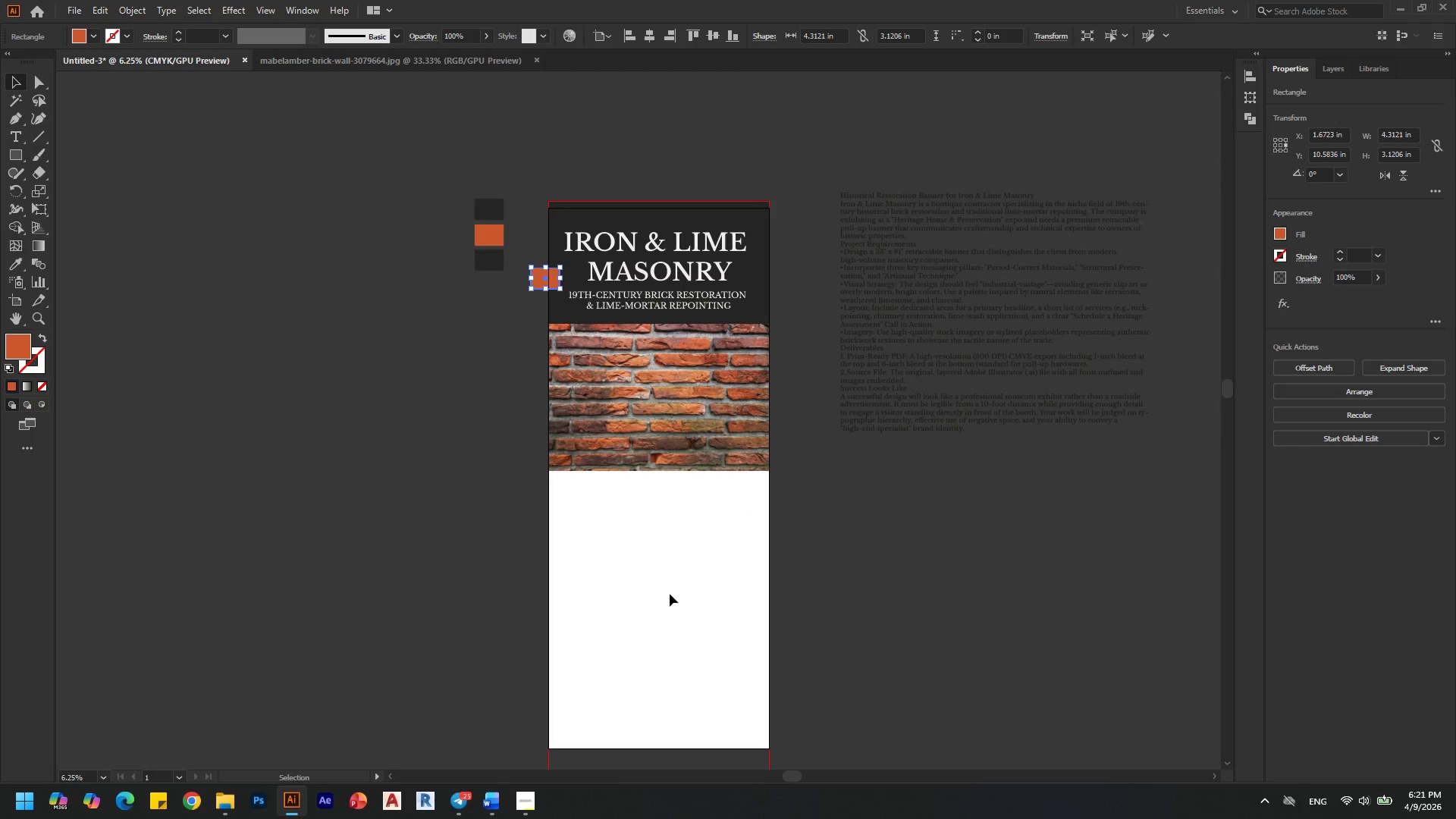 
scroll: coordinate [670, 594], scroll_direction: down, amount: 3.0
 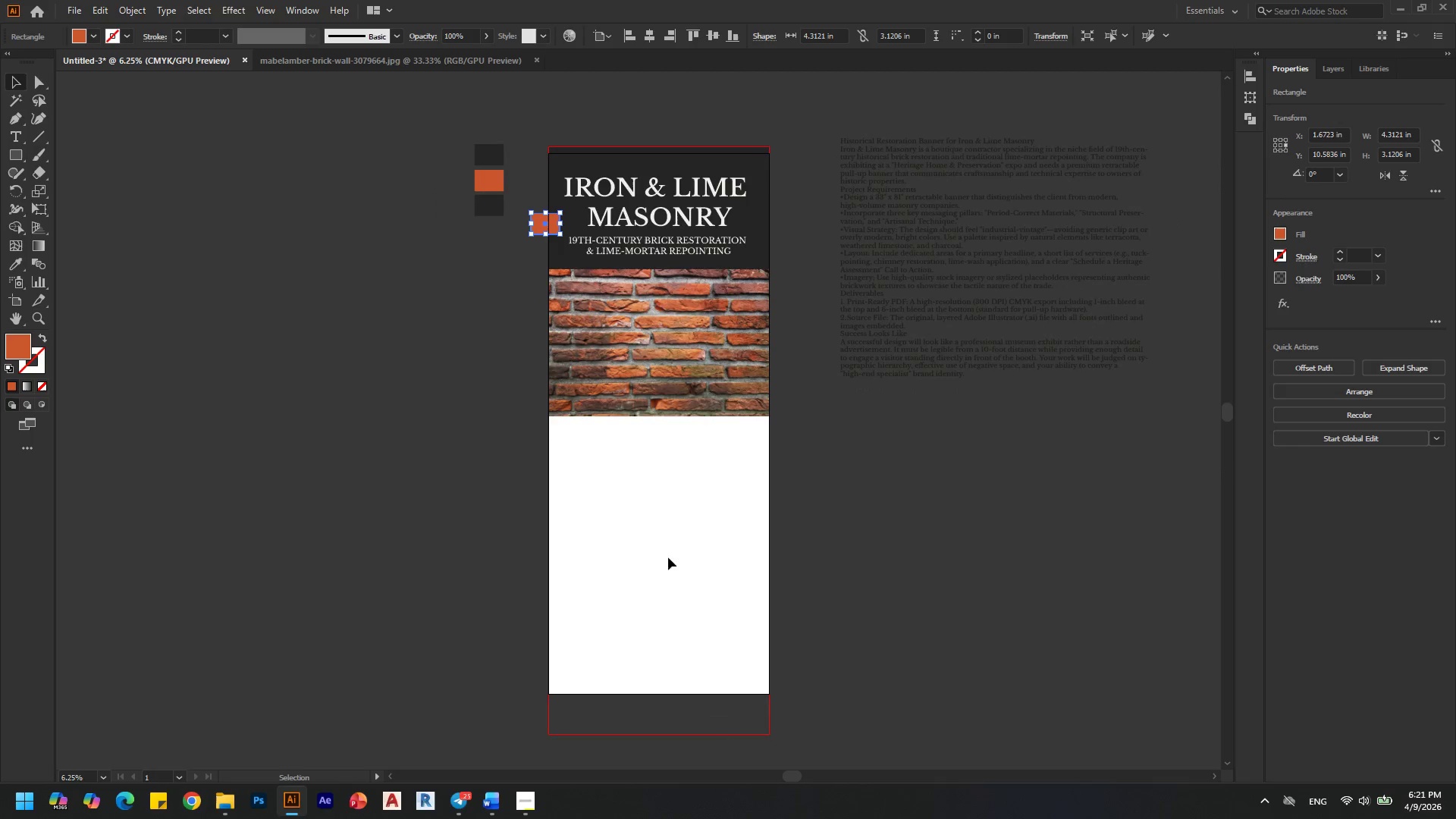 
hold_key(key=AltLeft, duration=0.31)
 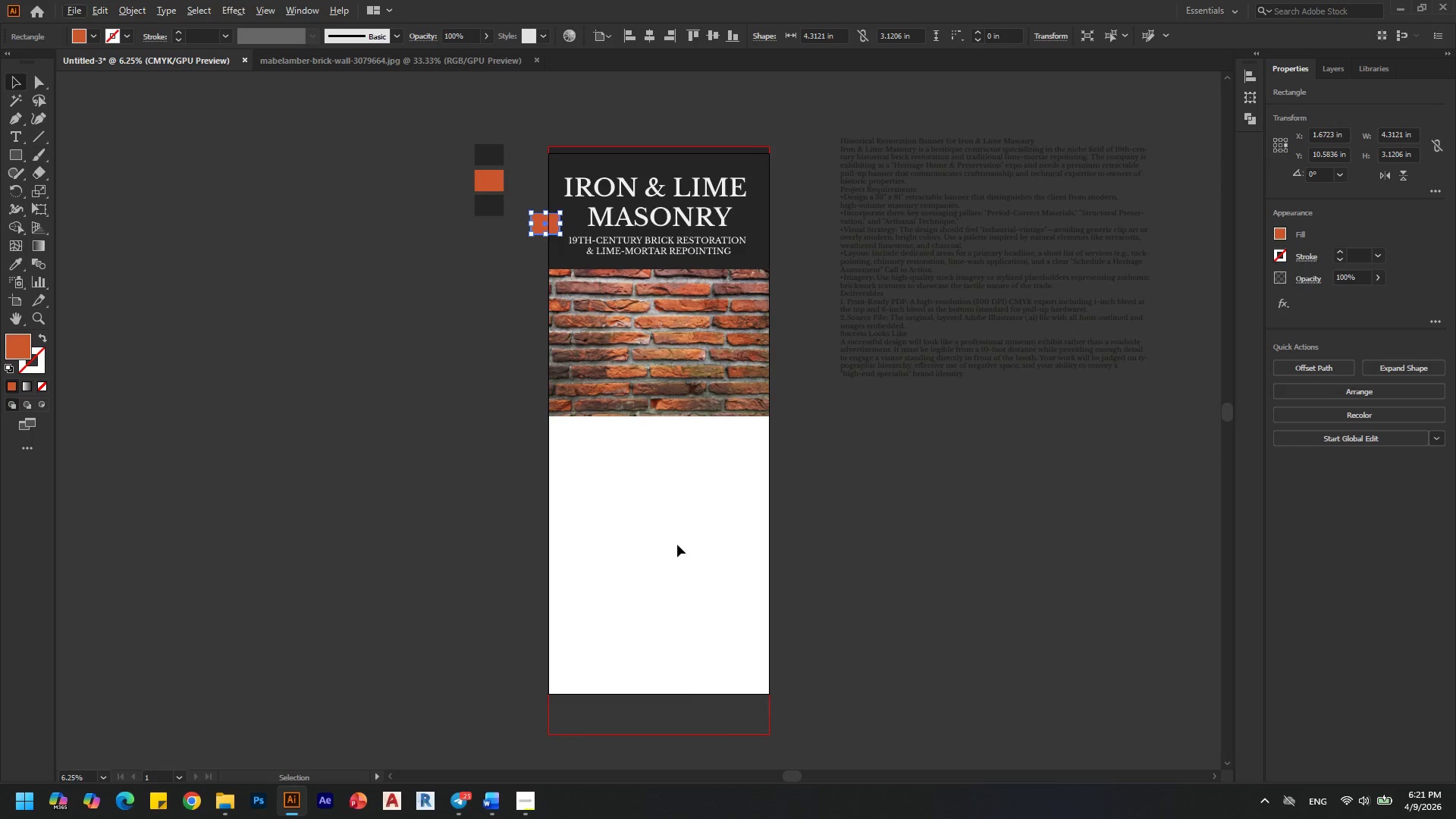 
key(Alt+AltLeft)
 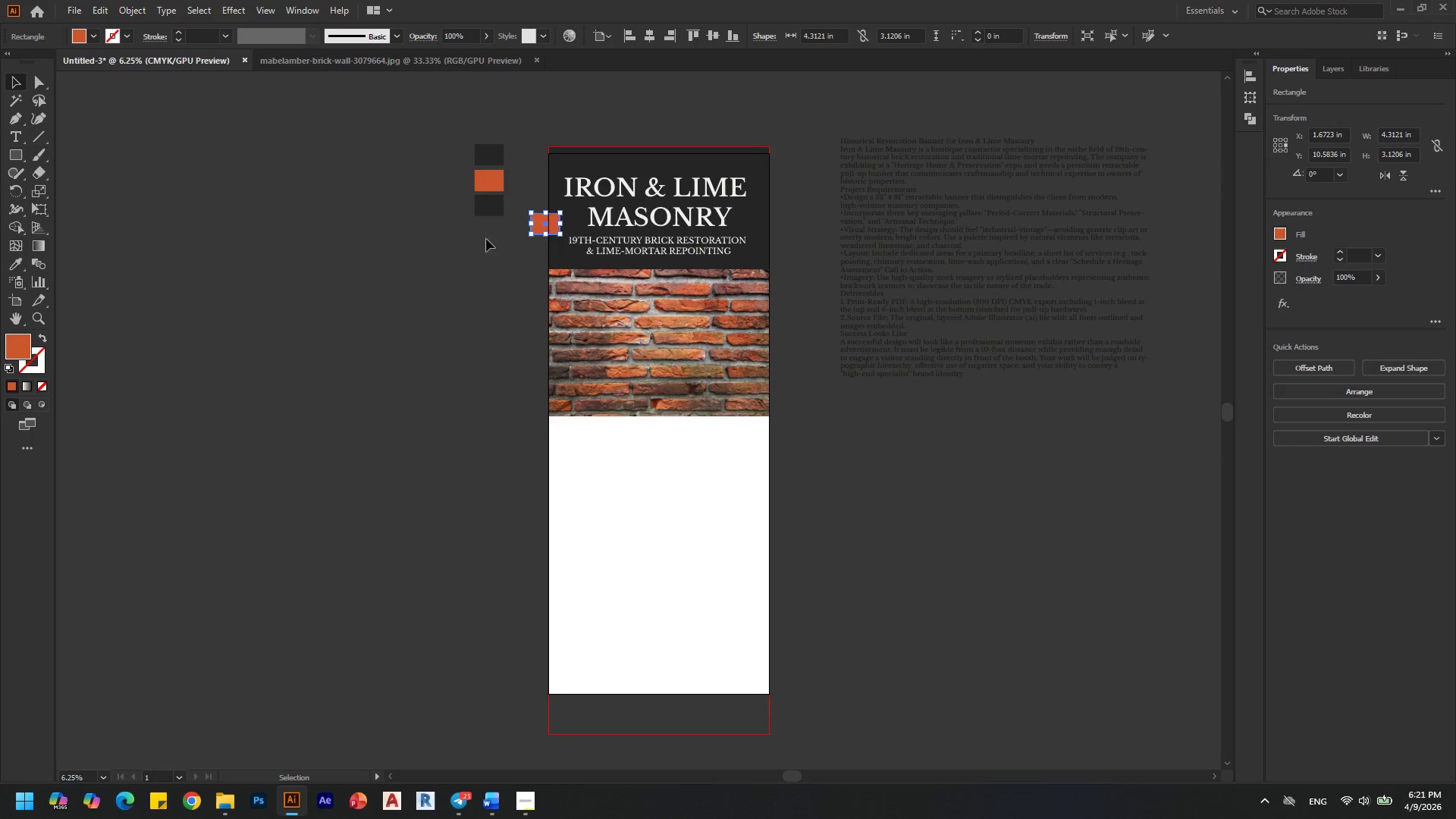 
hold_key(key=AltLeft, duration=0.48)
scroll: coordinate [549, 209], scroll_direction: none, amount: 0.0
 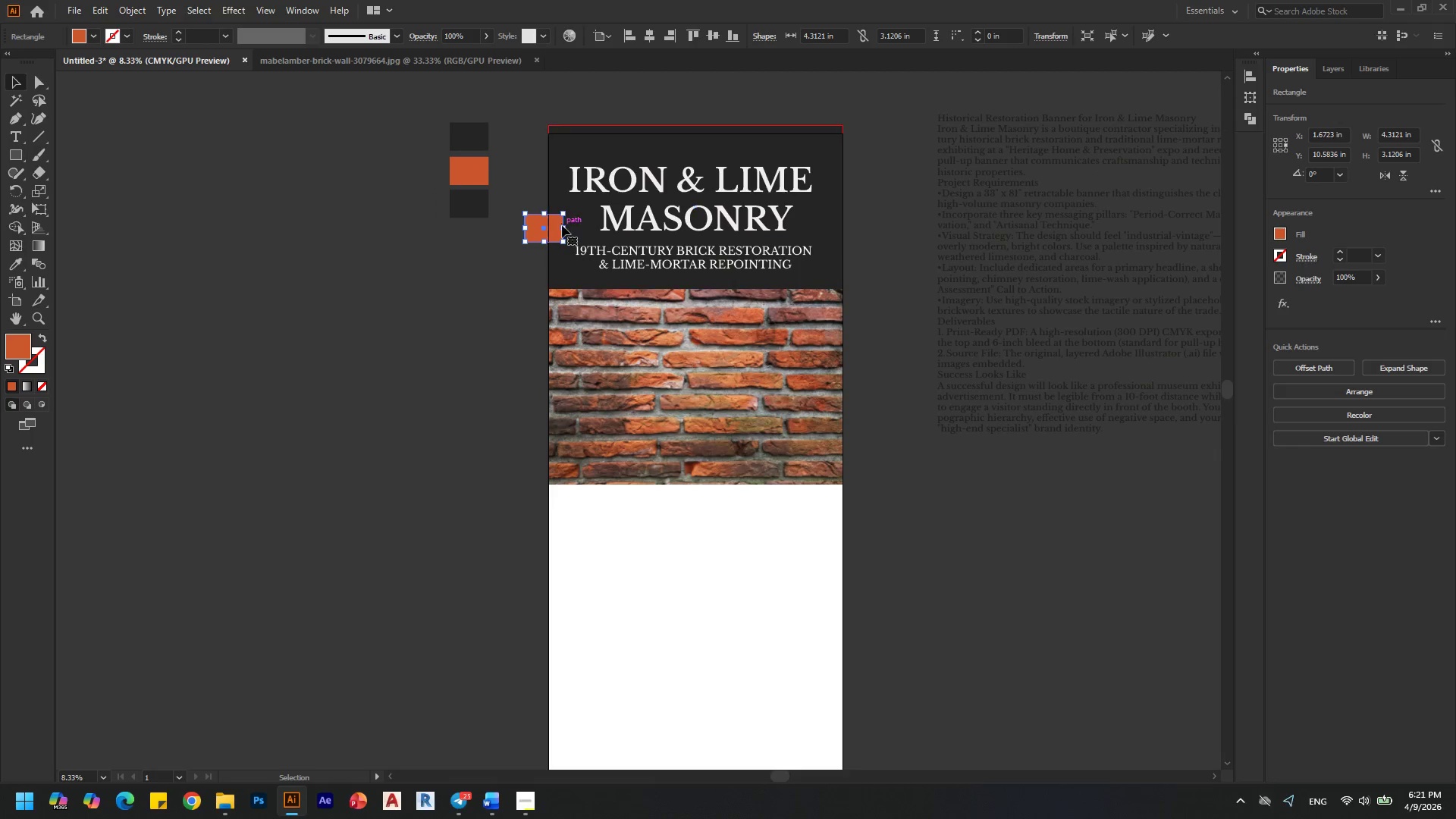 
left_click_drag(start_coordinate=[566, 230], to_coordinate=[798, 257])
 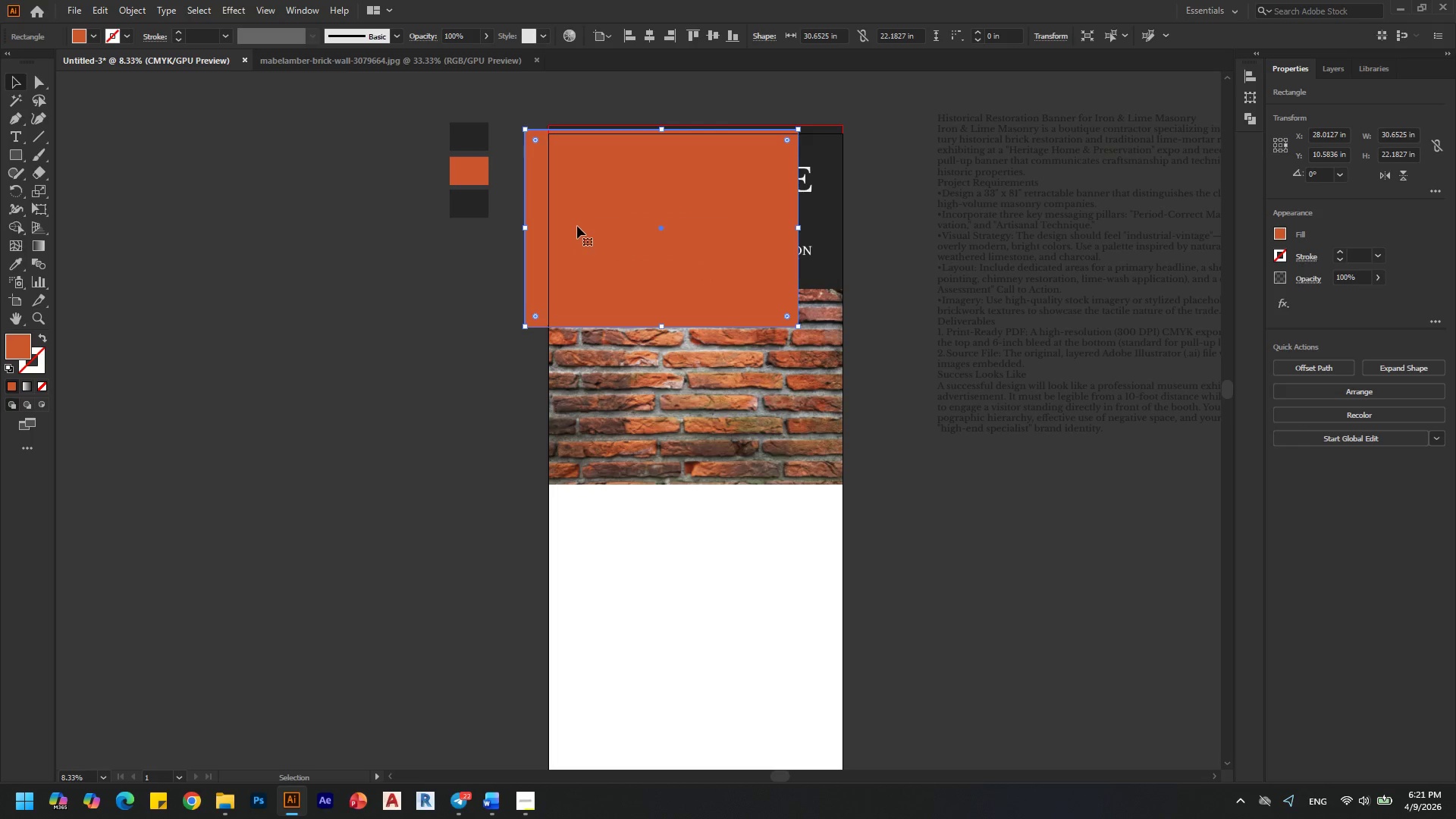 
hold_key(key=ShiftLeft, duration=1.5)
 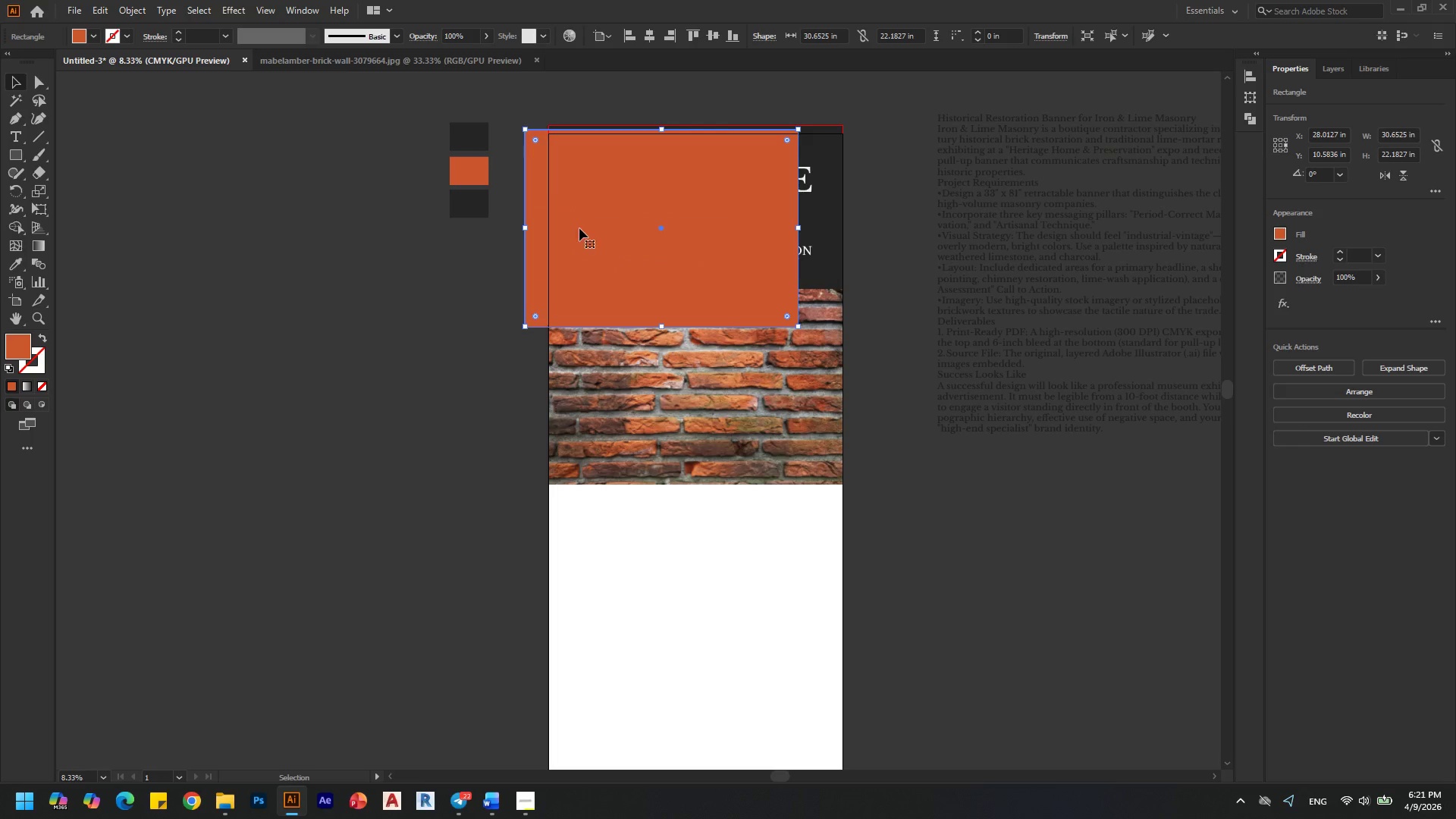 
hold_key(key=ShiftLeft, duration=0.33)
 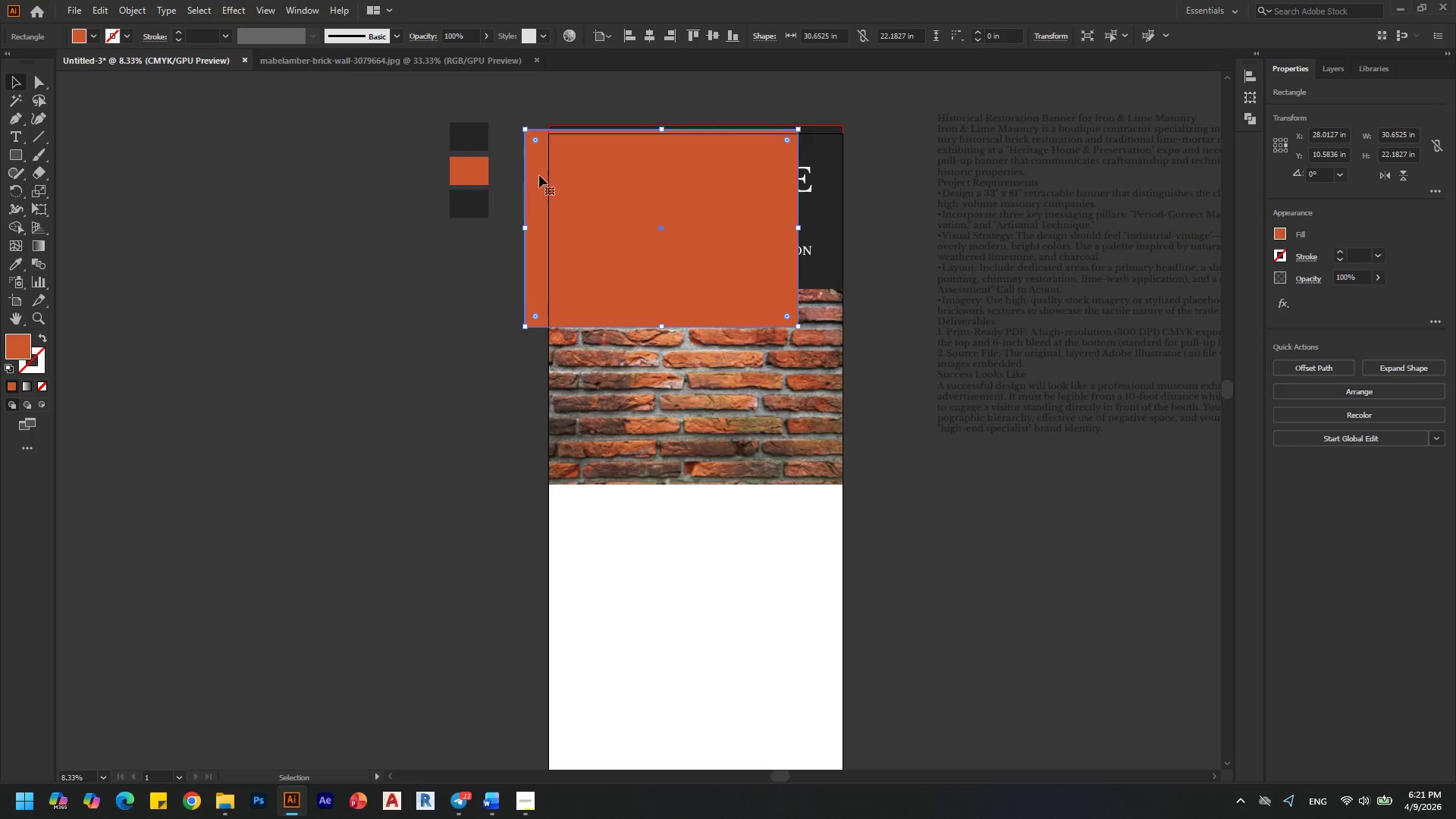 
left_click_drag(start_coordinate=[541, 173], to_coordinate=[566, 526])
 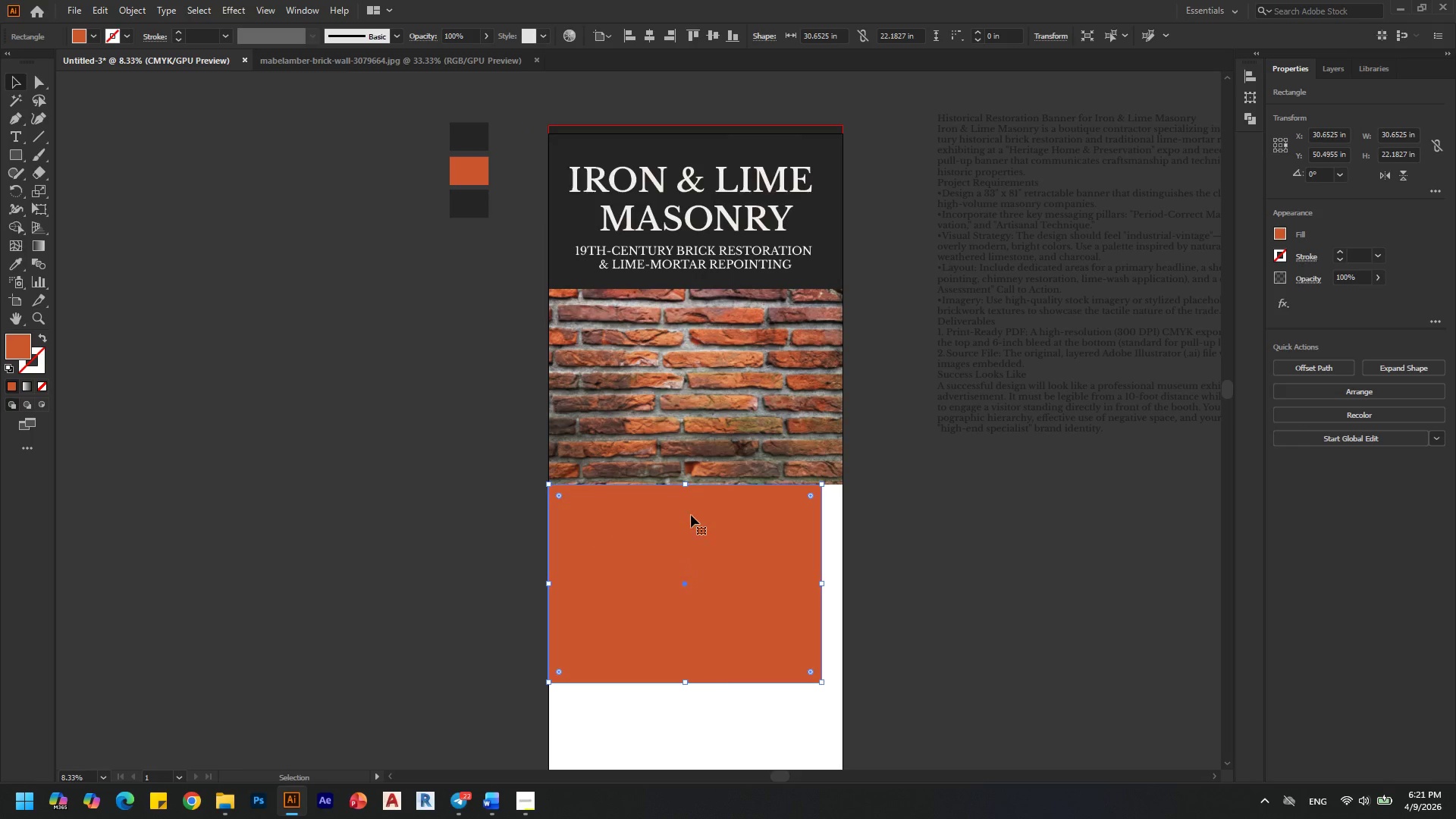 
hold_key(key=AltLeft, duration=1.22)
scroll: coordinate [708, 507], scroll_direction: up, amount: 2.0
 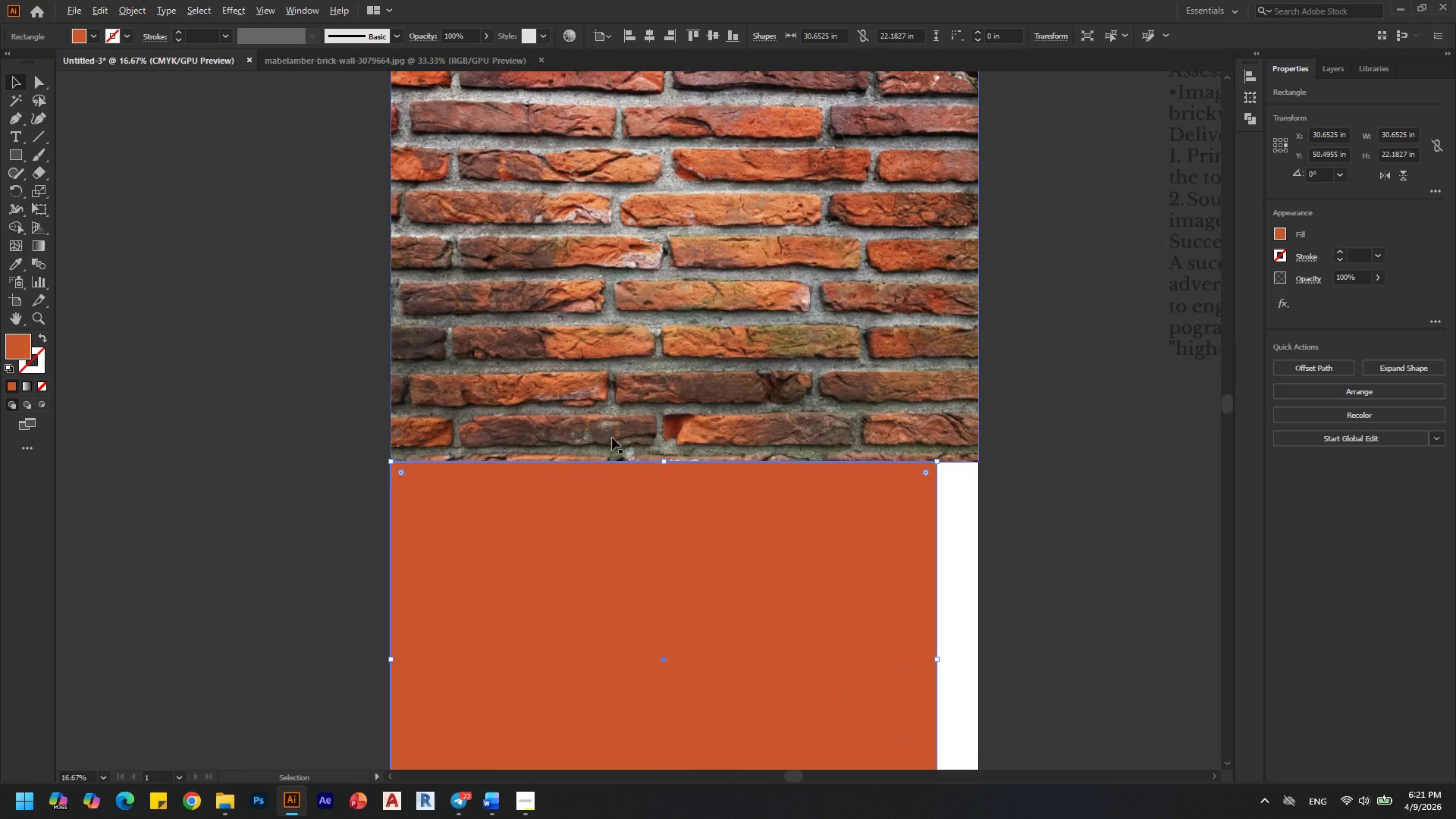 
hold_key(key=AltLeft, duration=0.58)
 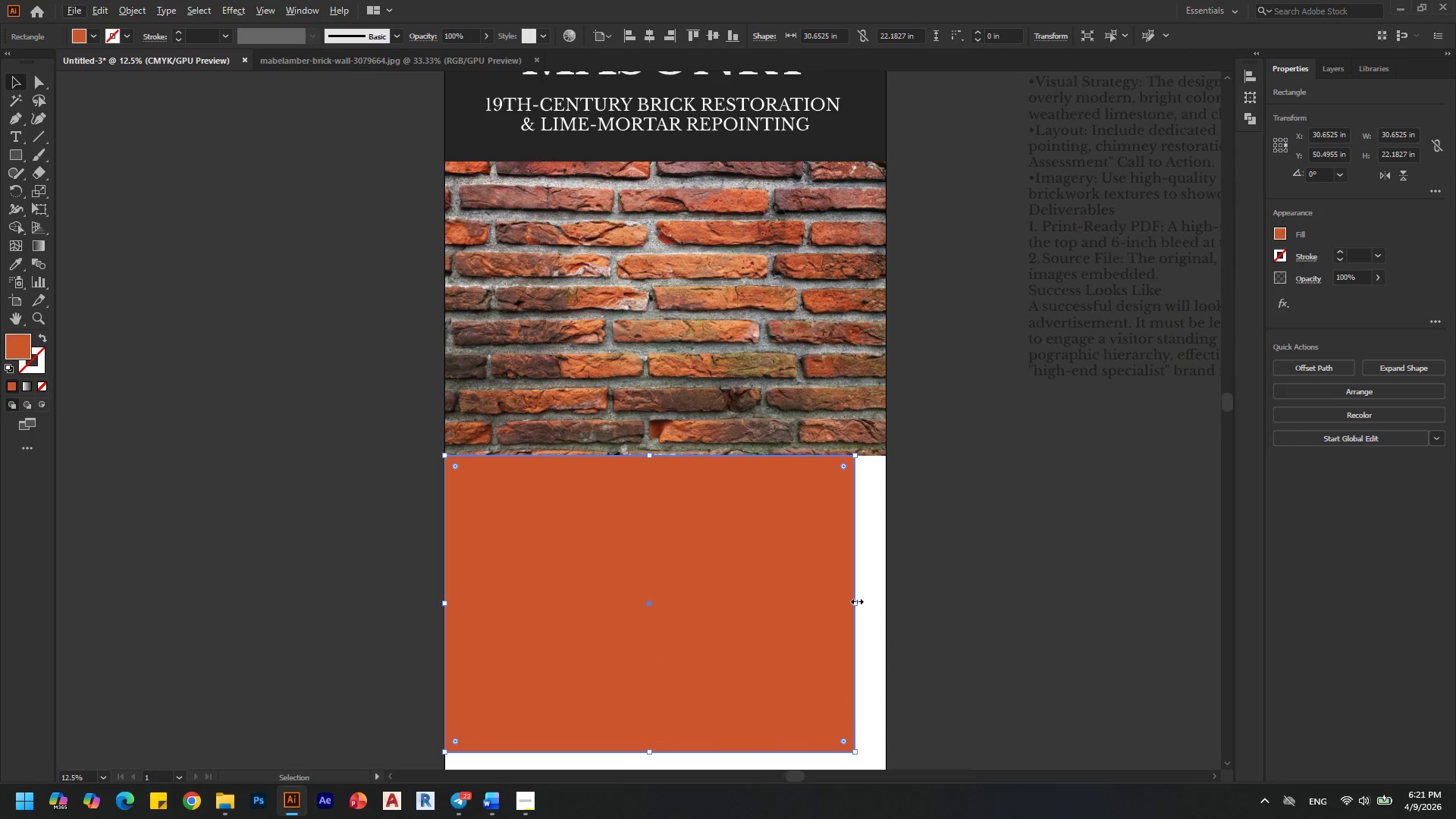 
scroll: coordinate [608, 436], scroll_direction: none, amount: 0.0
 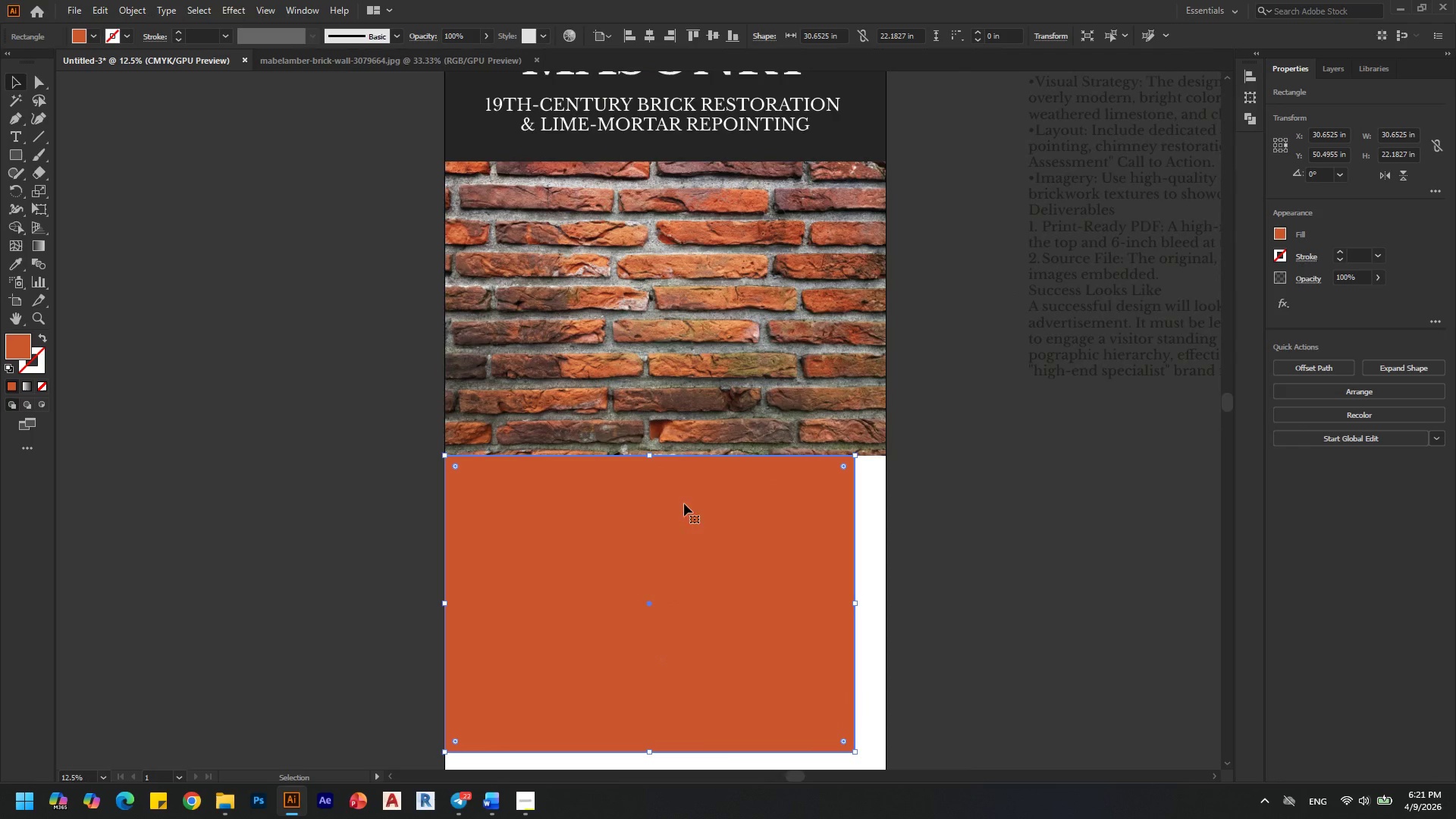 
left_click_drag(start_coordinate=[855, 600], to_coordinate=[887, 600])
 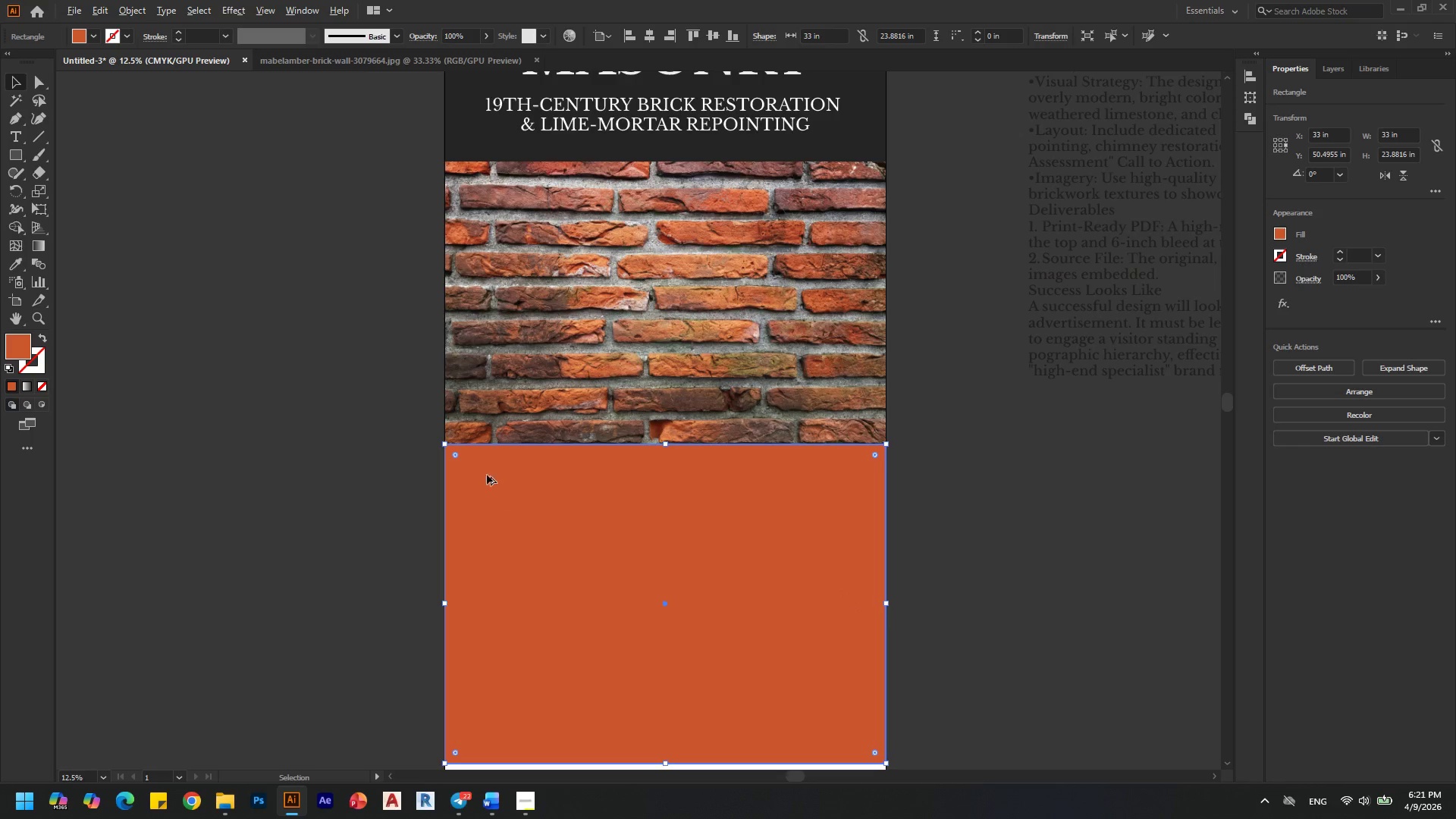 
hold_key(key=ShiftLeft, duration=1.52)
 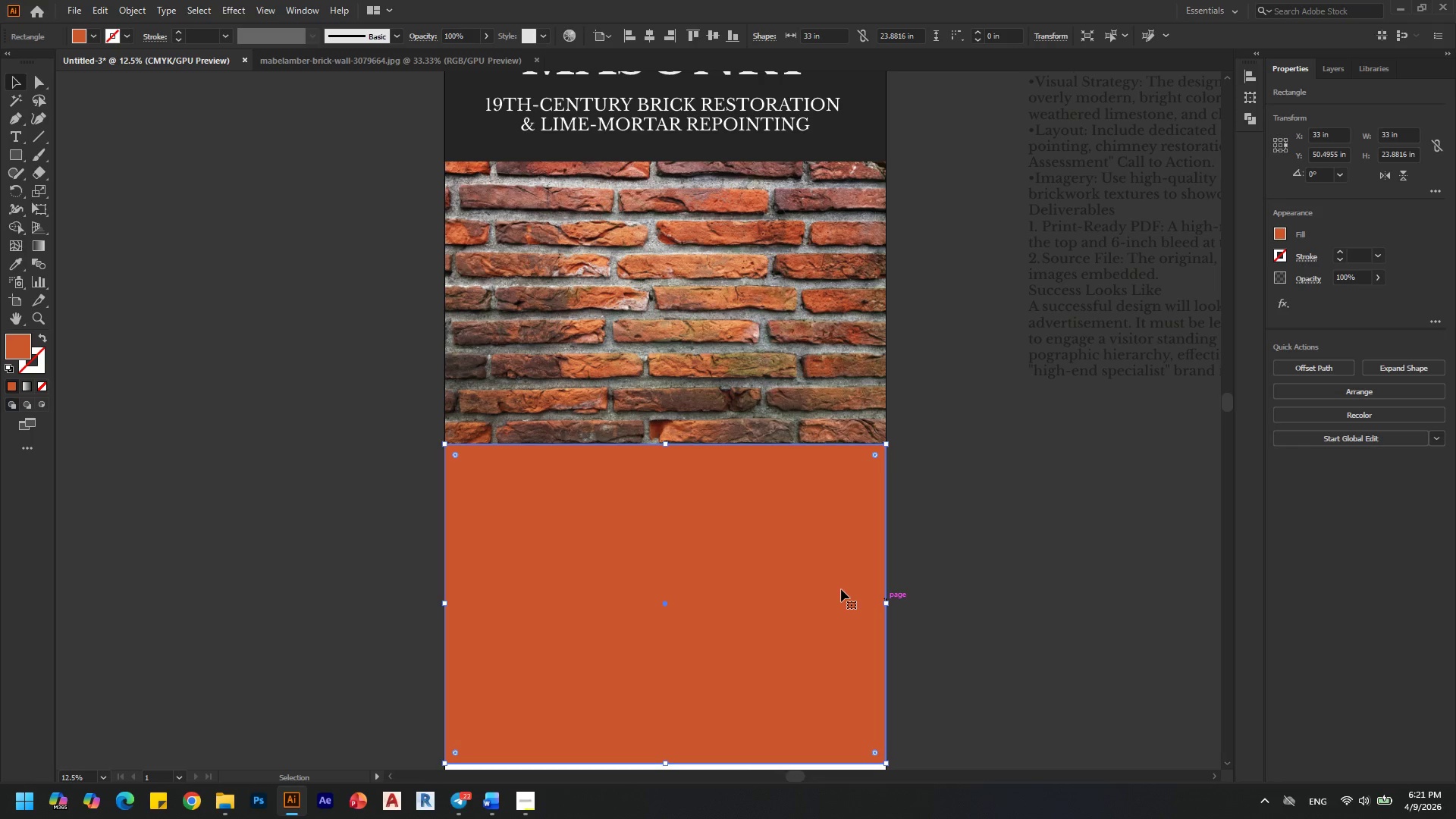 
hold_key(key=ShiftLeft, duration=0.42)
 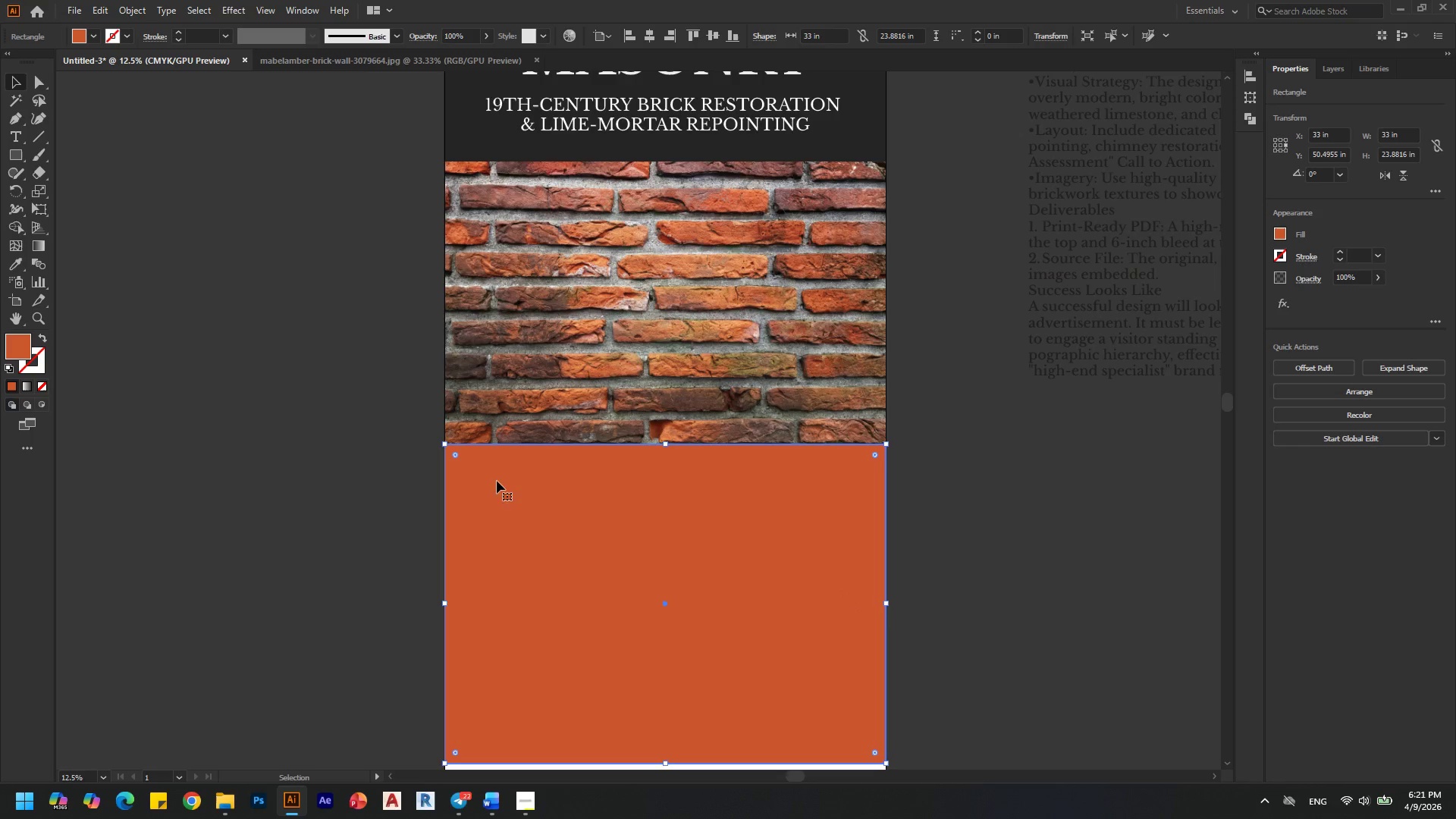 
hold_key(key=AltLeft, duration=1.01)
scroll: coordinate [582, 466], scroll_direction: up, amount: 2.0
 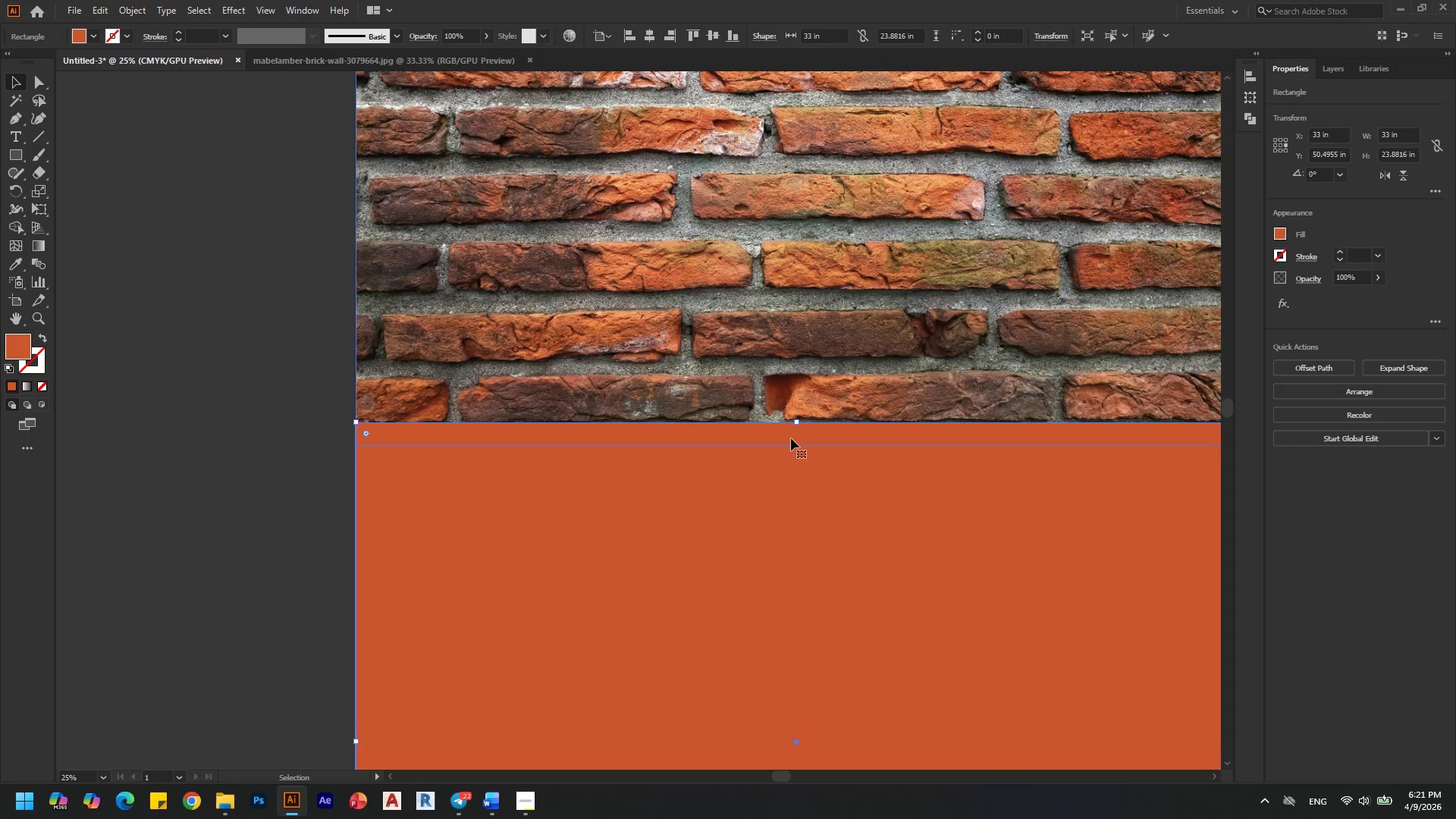 
hold_key(key=AltLeft, duration=0.48)
scroll: coordinate [560, 465], scroll_direction: down, amount: 1.0
 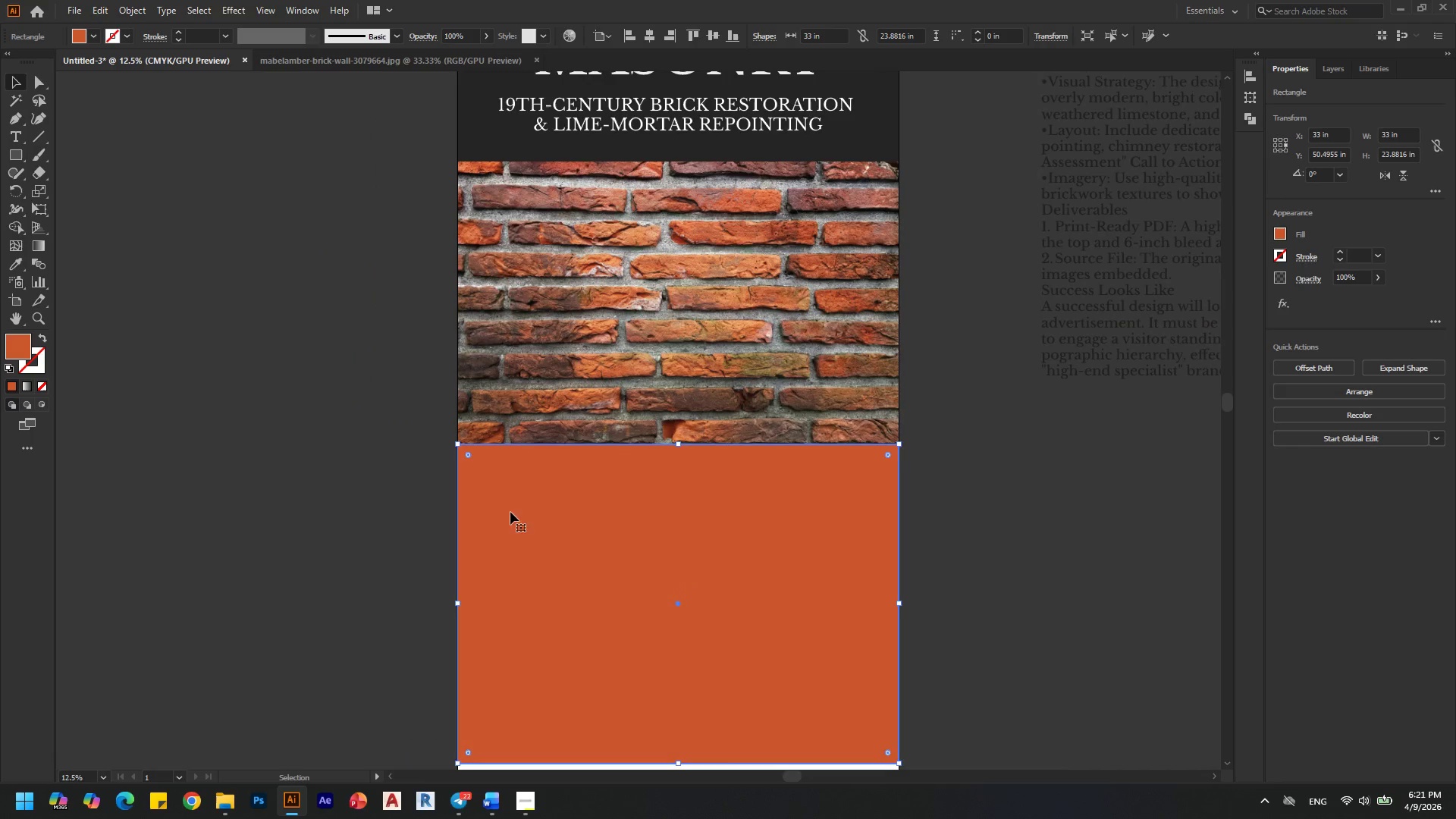 
key(Alt+AltLeft)
 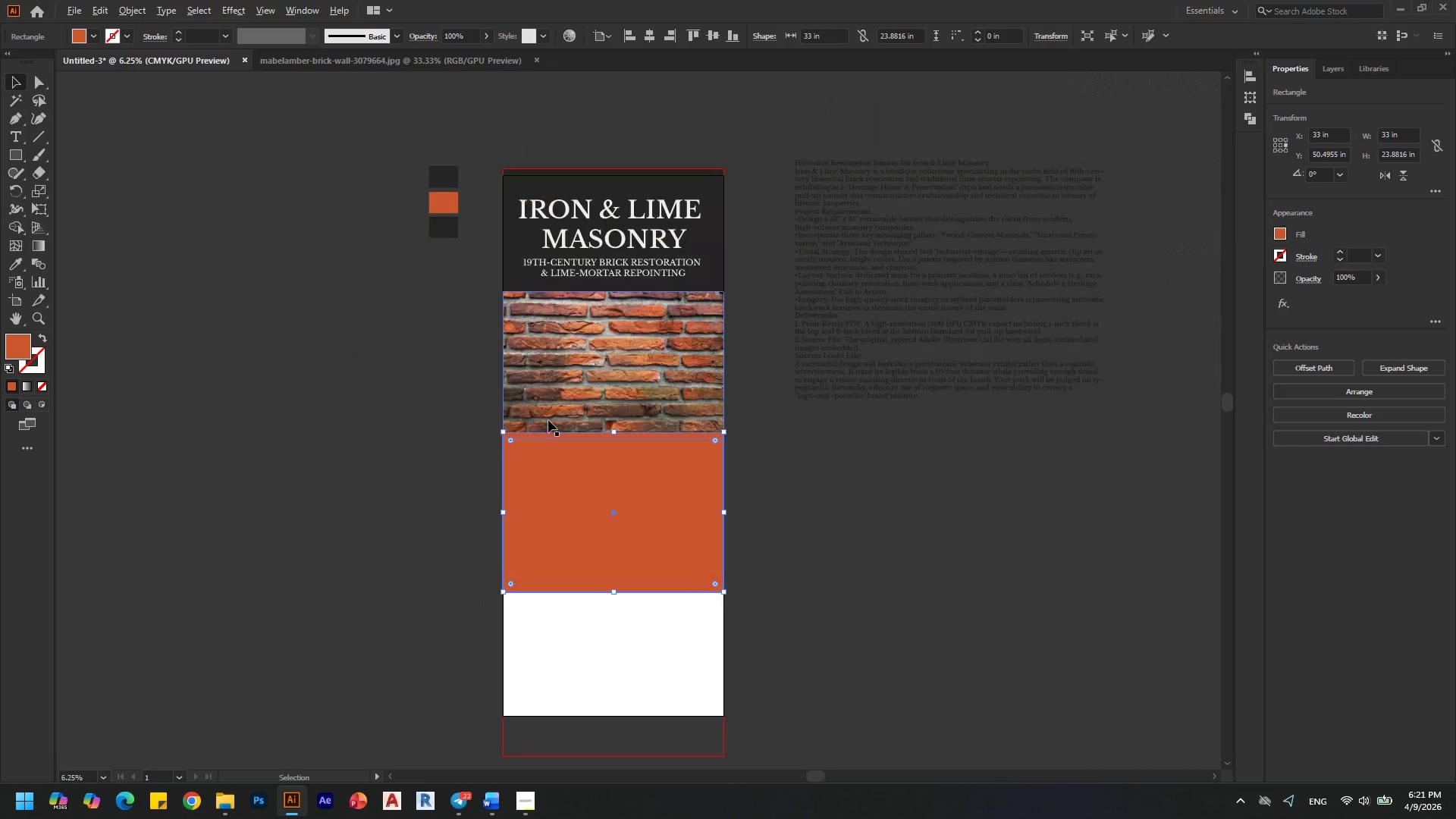 
scroll: coordinate [544, 544], scroll_direction: down, amount: 6.0
 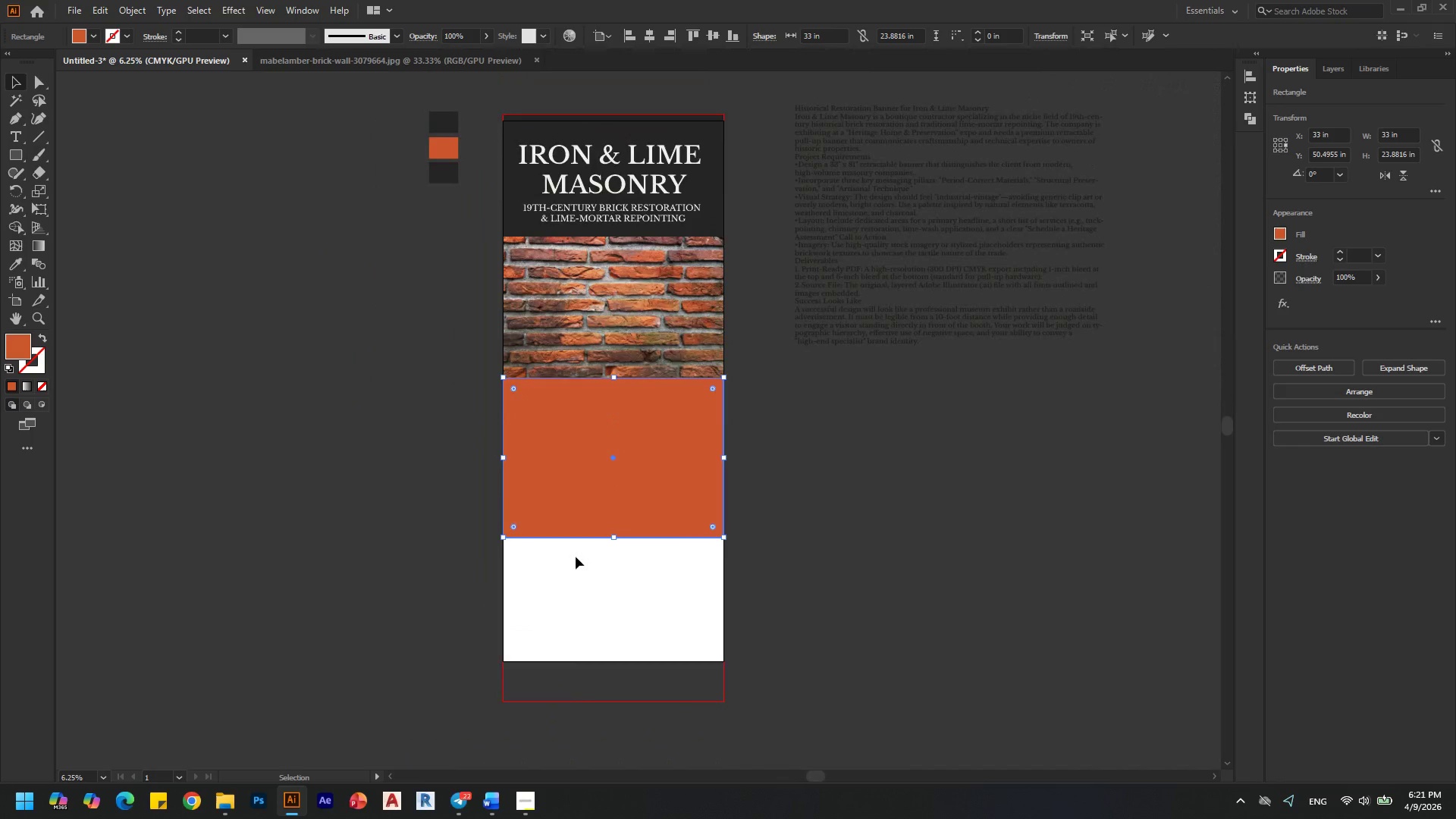 
scroll: coordinate [582, 554], scroll_direction: up, amount: 2.0
 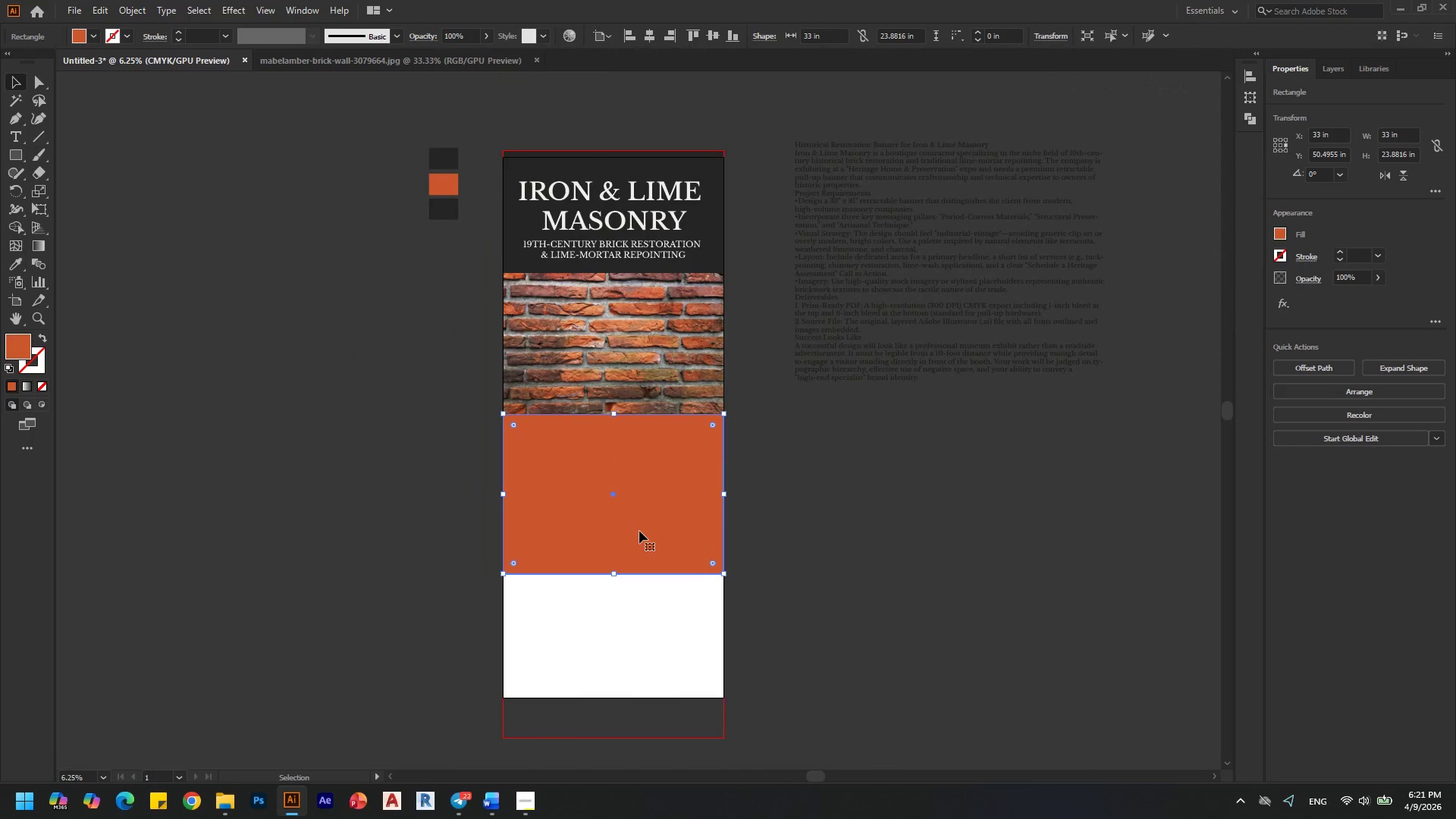 
left_click_drag(start_coordinate=[639, 531], to_coordinate=[337, 494])
 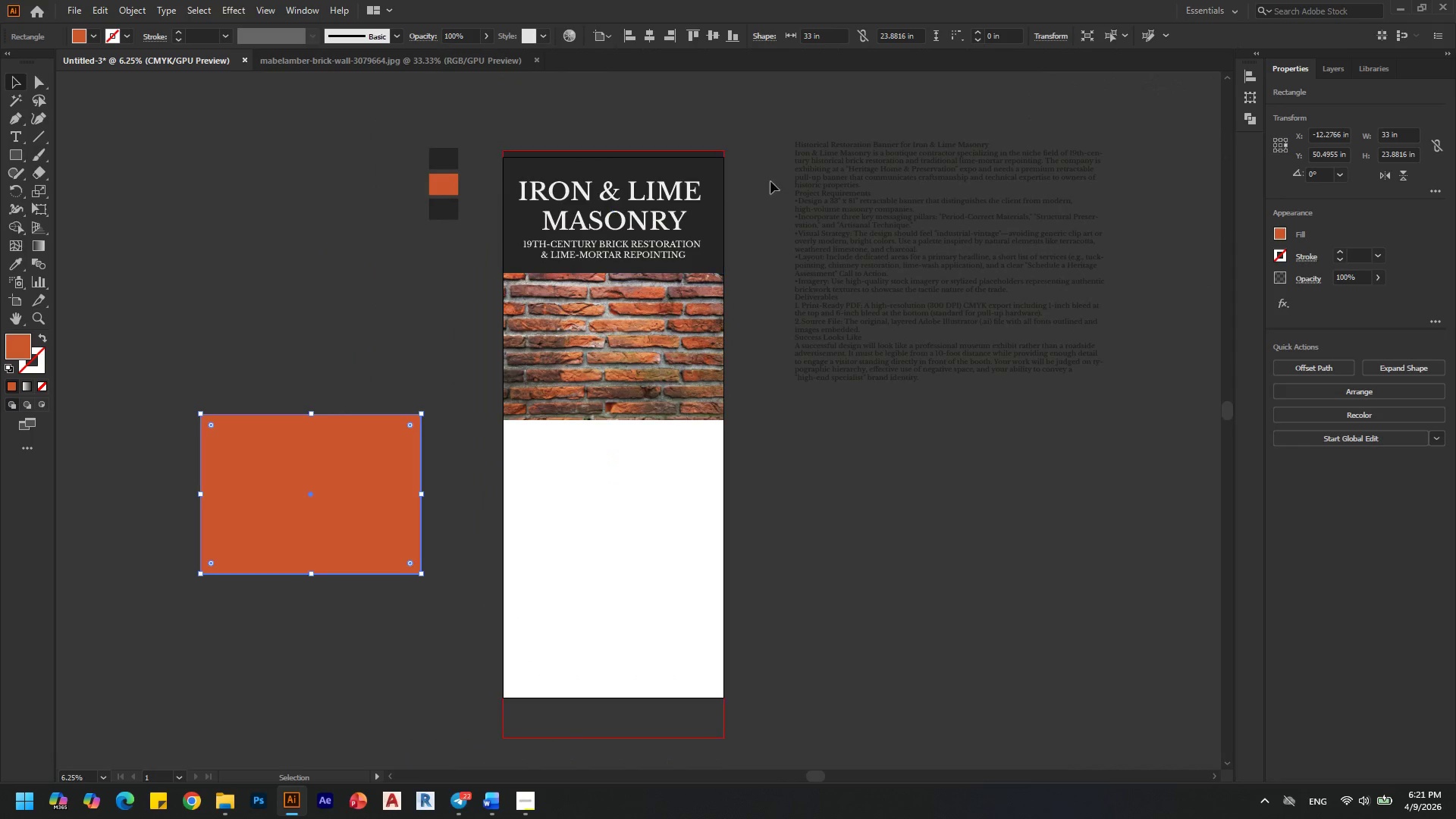 
hold_key(key=ShiftLeft, duration=0.91)
 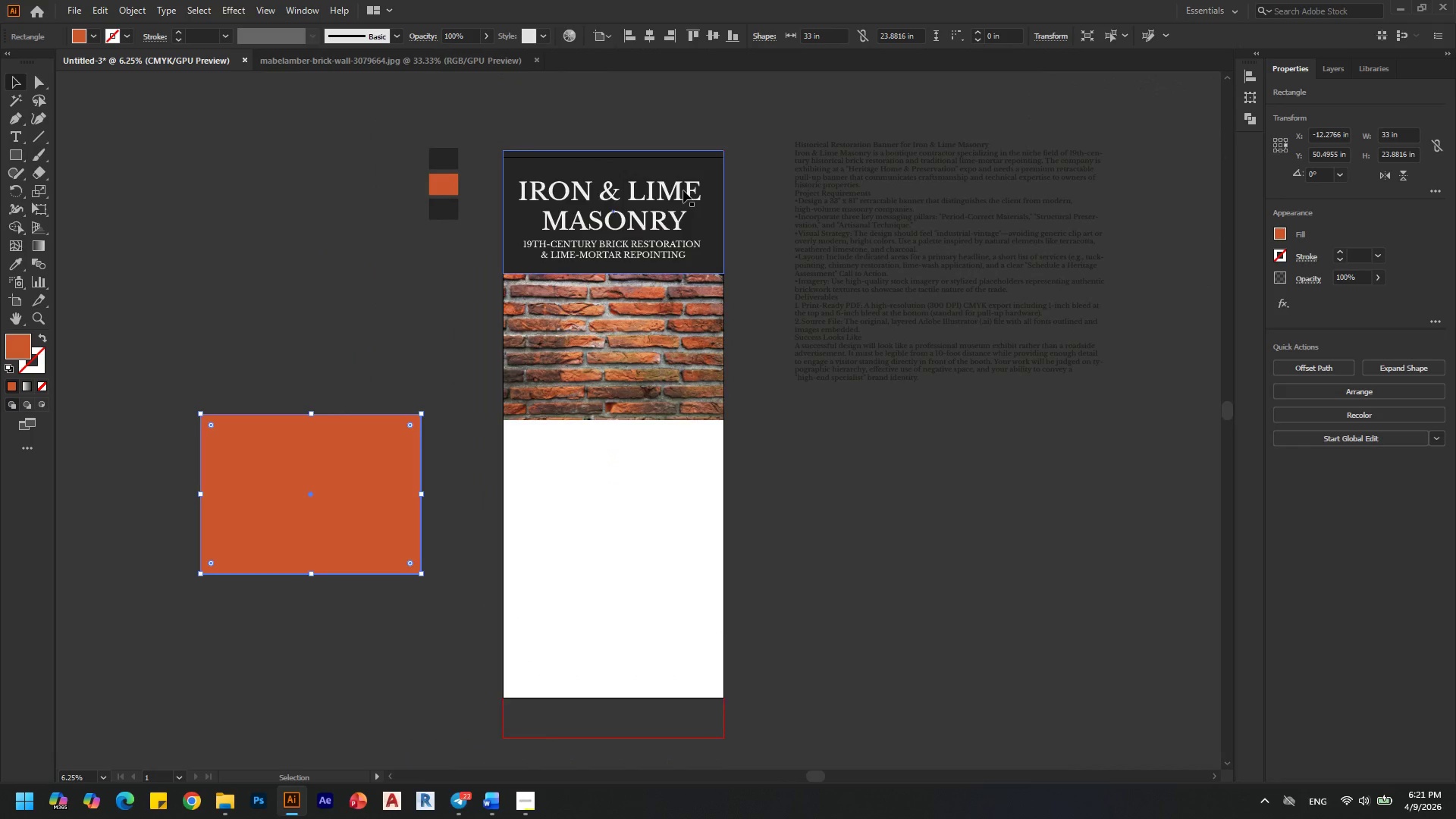 
hold_key(key=AltLeft, duration=1.22)
 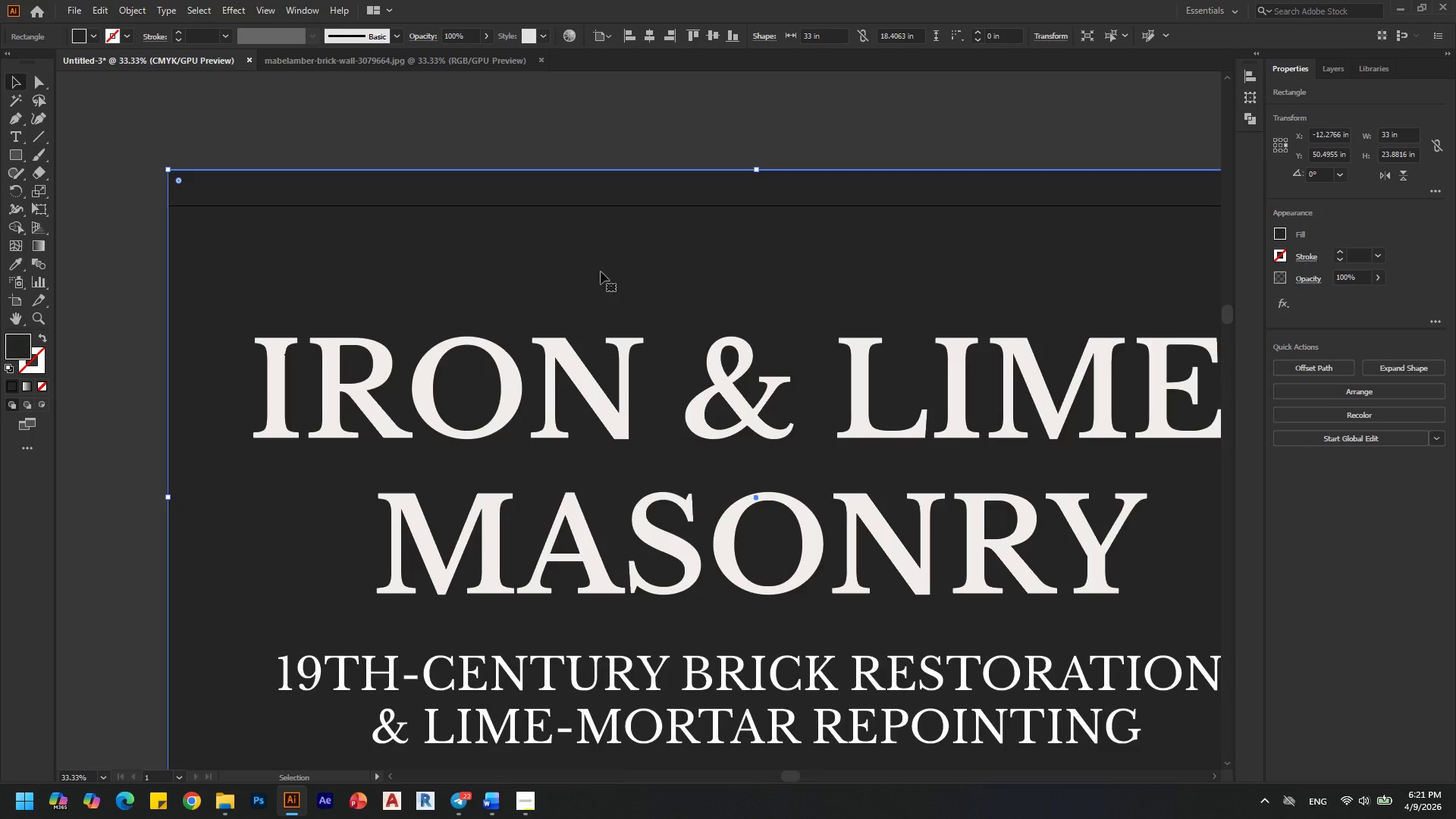 
left_click([507, 249])
 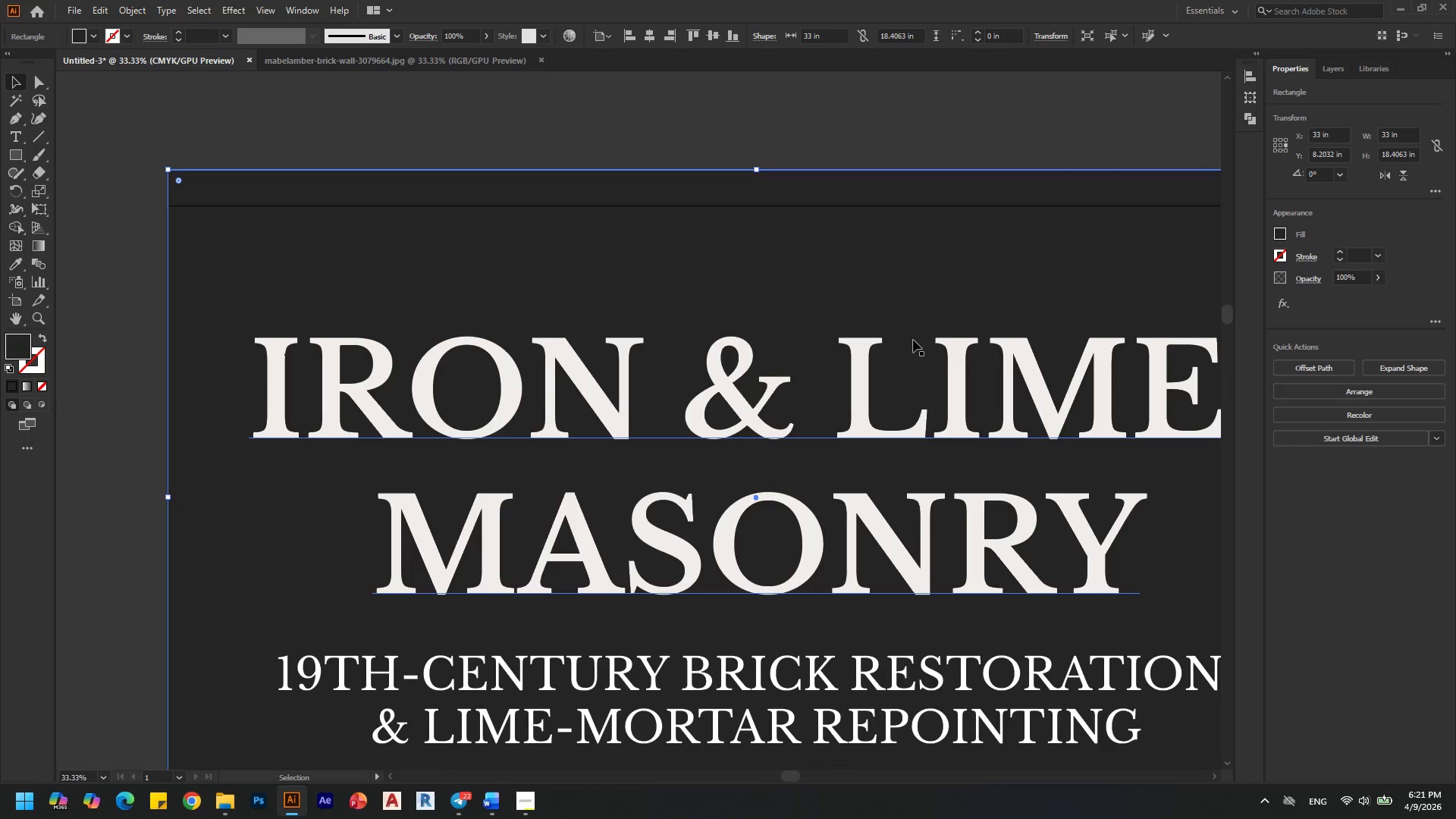 
scroll: coordinate [482, 221], scroll_direction: up, amount: 6.0
 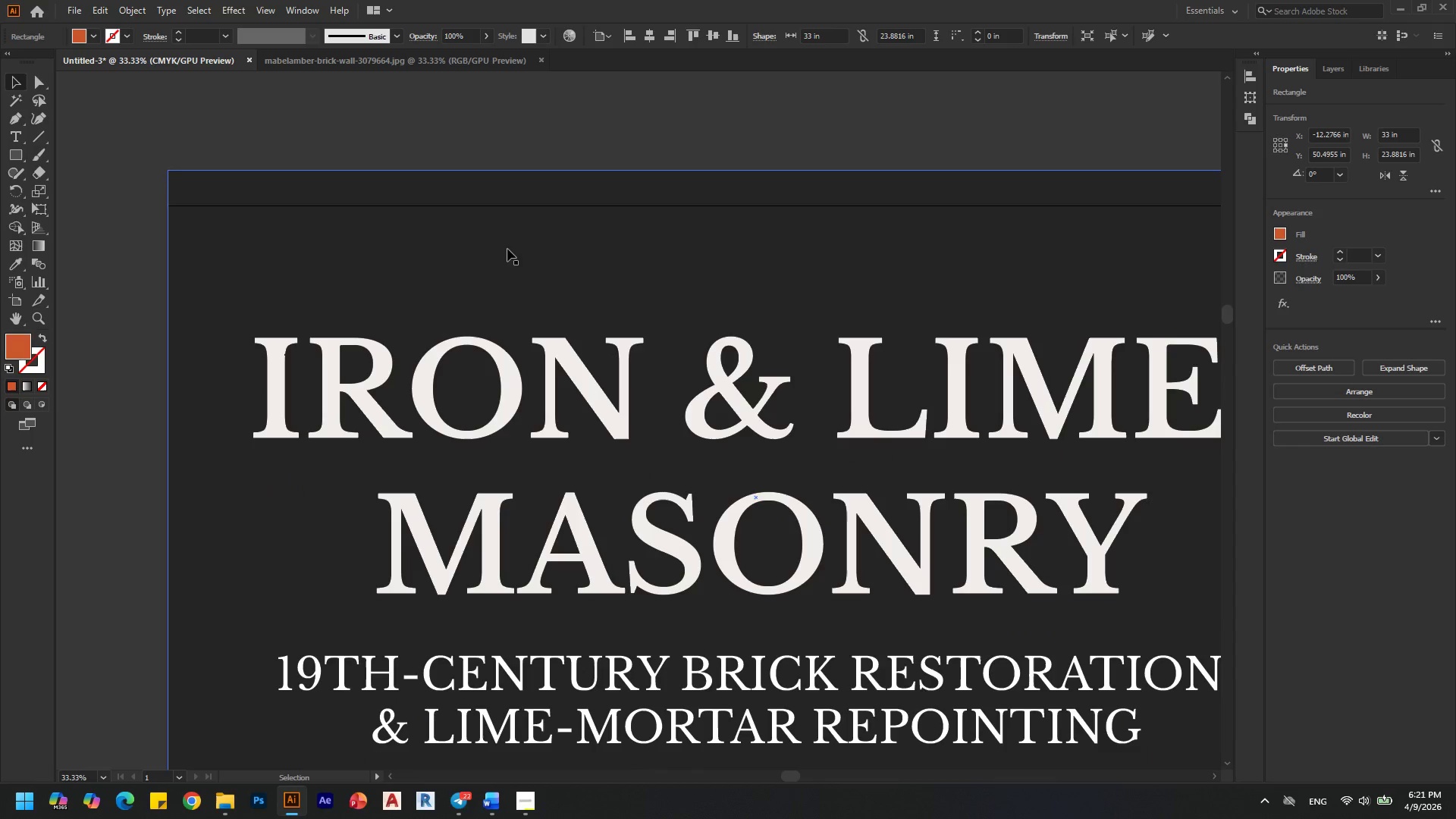 
hold_key(key=AltLeft, duration=0.39)
 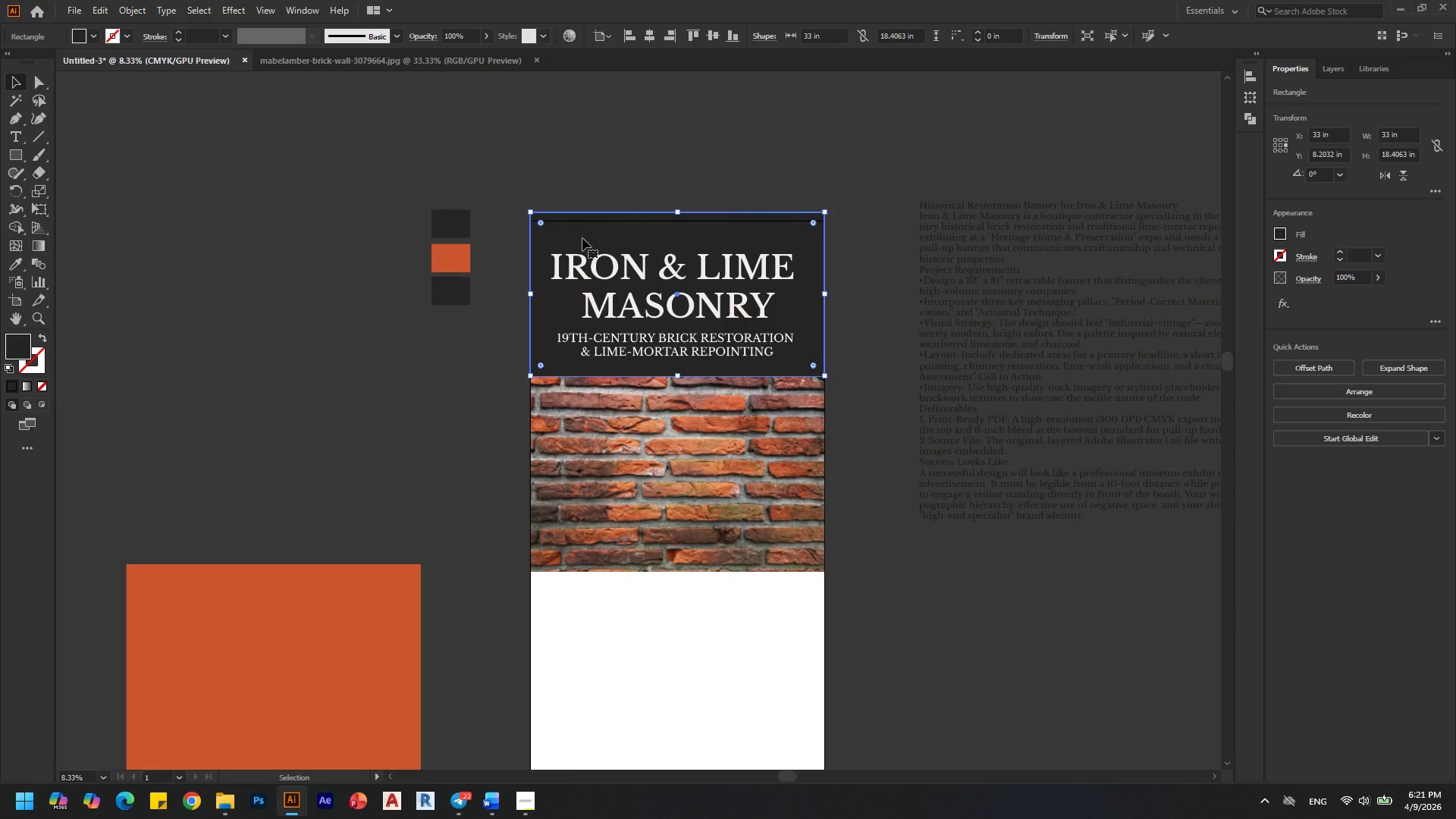 
key(Alt+AltLeft)
 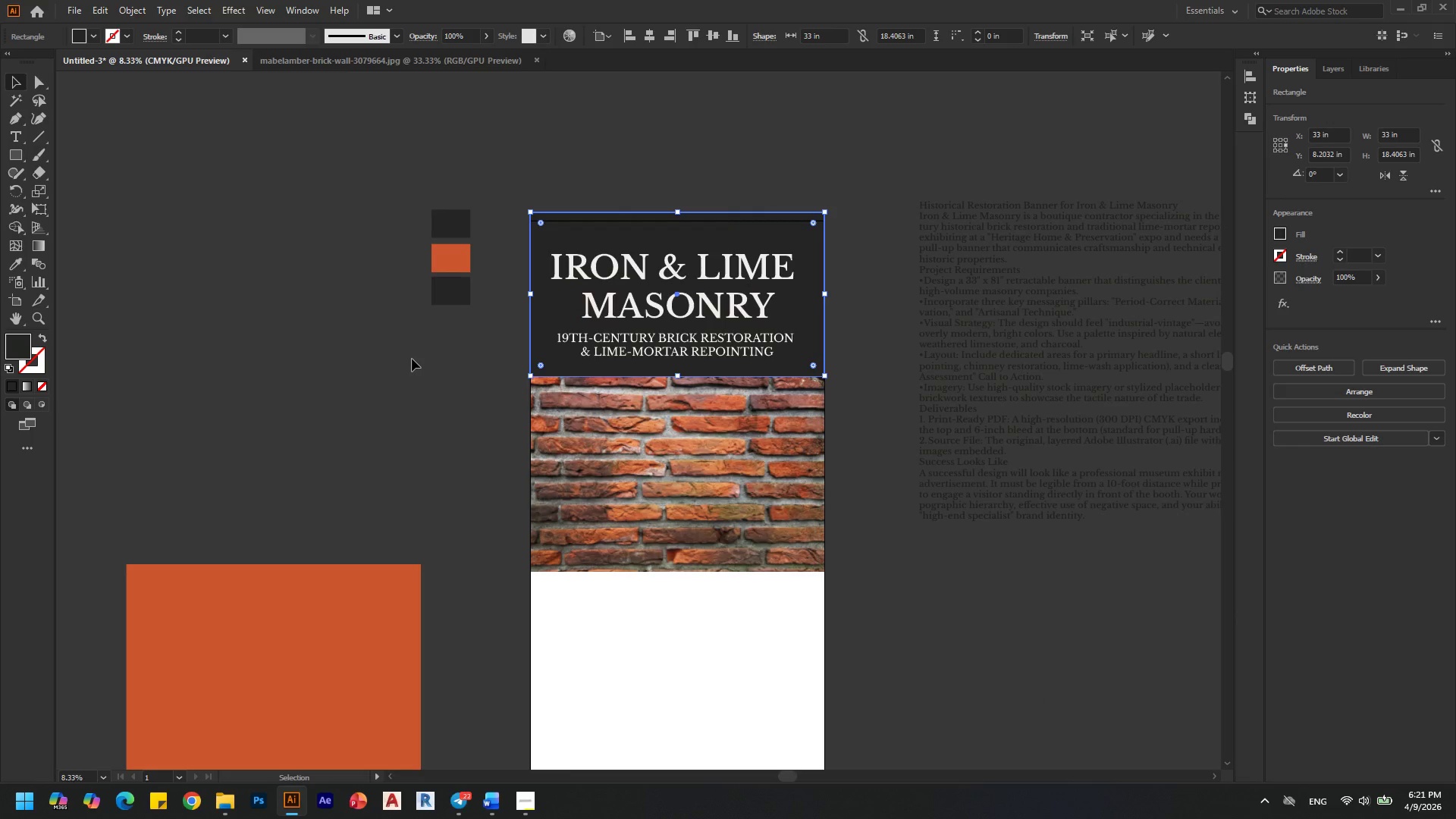 
scroll: coordinate [592, 538], scroll_direction: down, amount: 11.0
 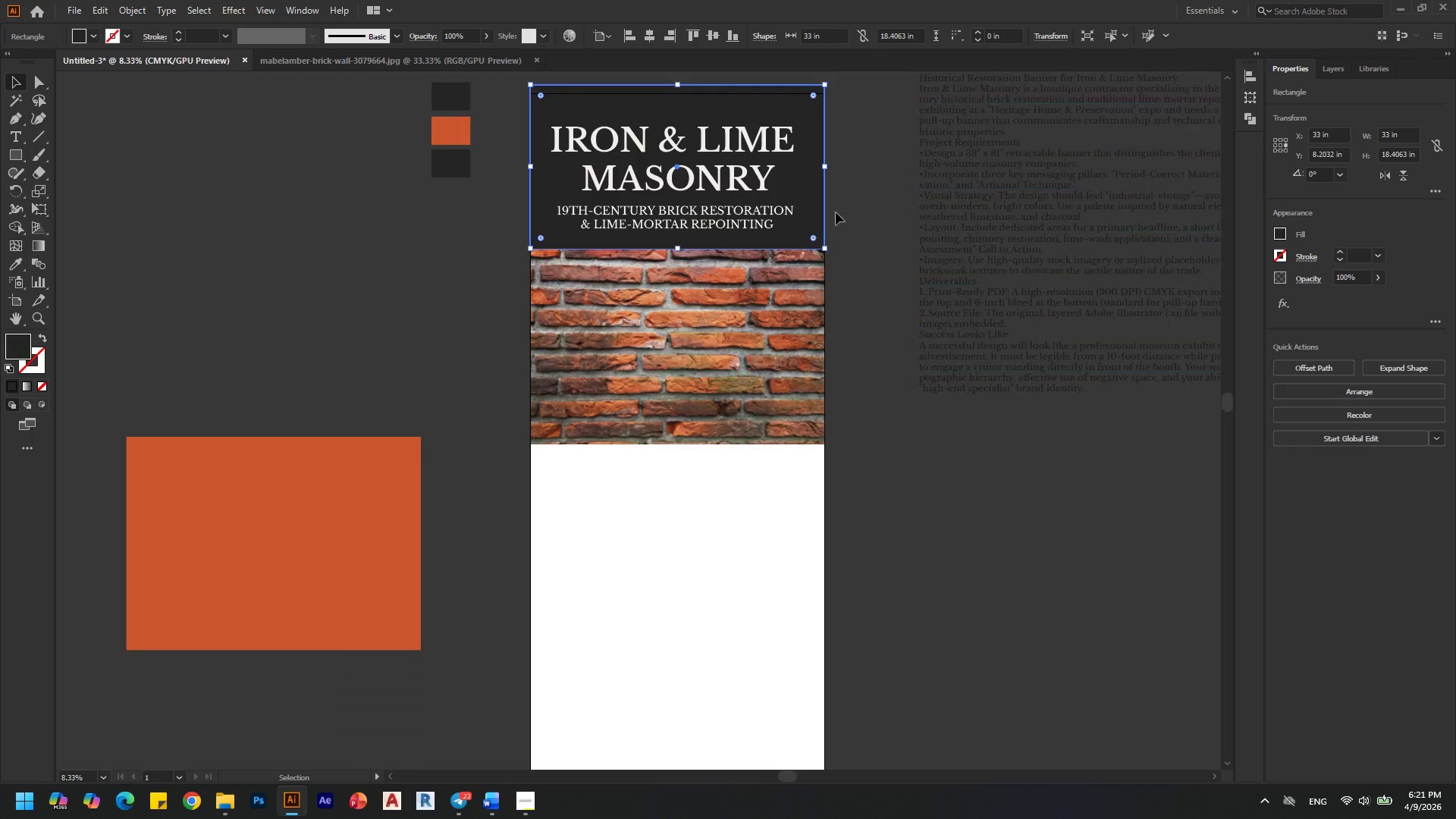 
hold_key(key=AltLeft, duration=2.14)